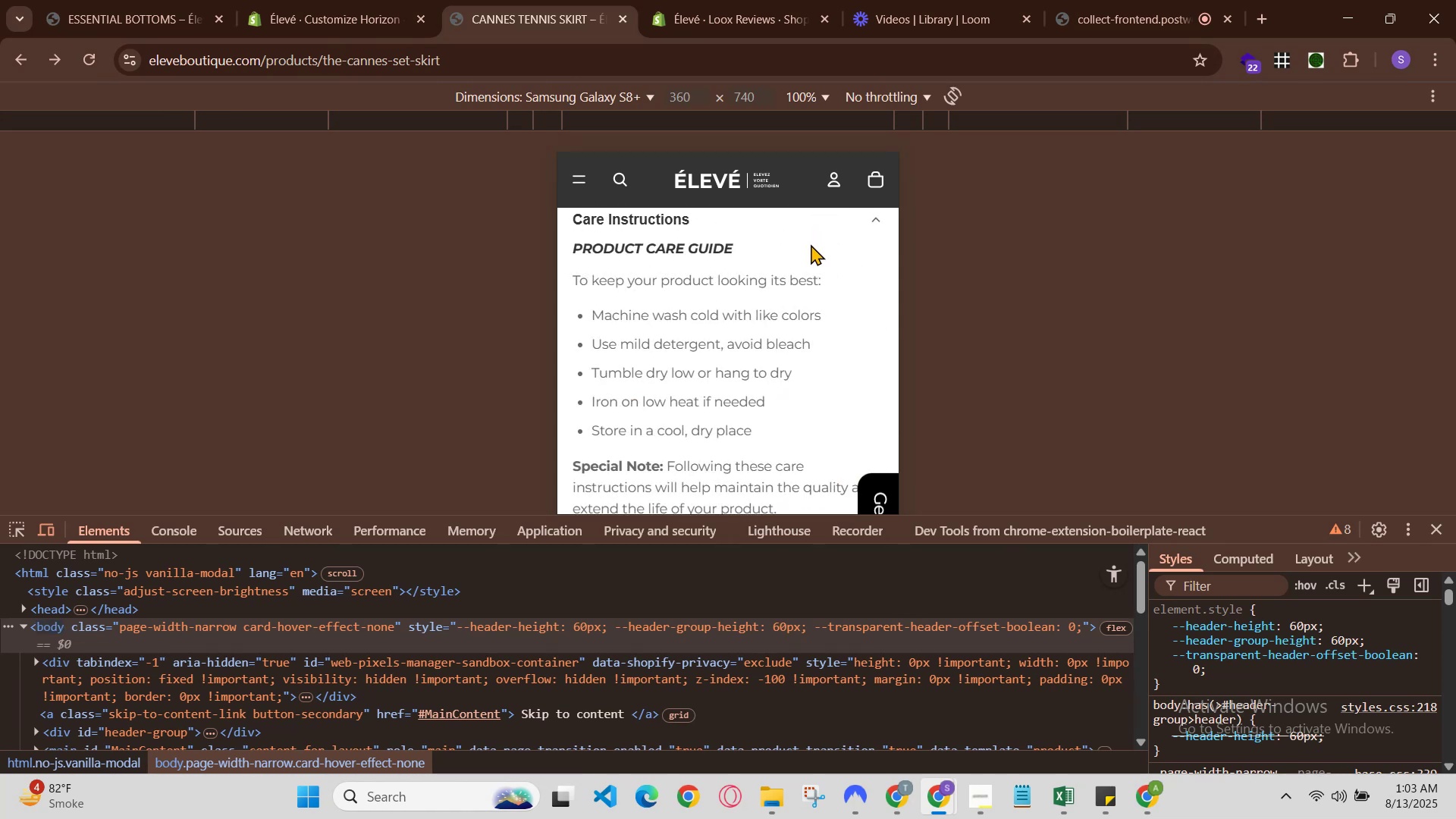 
left_click([826, 226])
 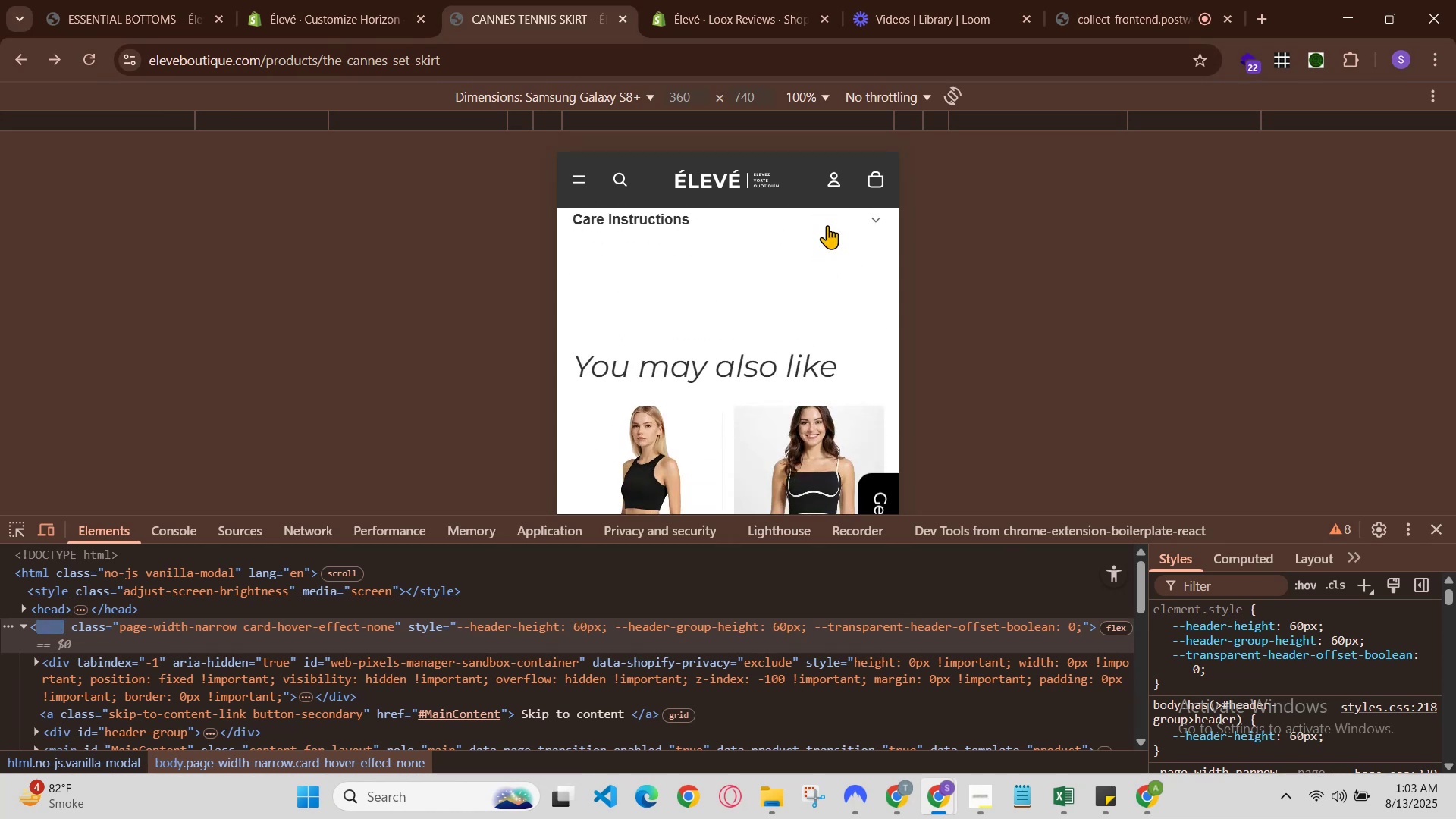 
scroll: coordinate [825, 296], scroll_direction: up, amount: 1.0
 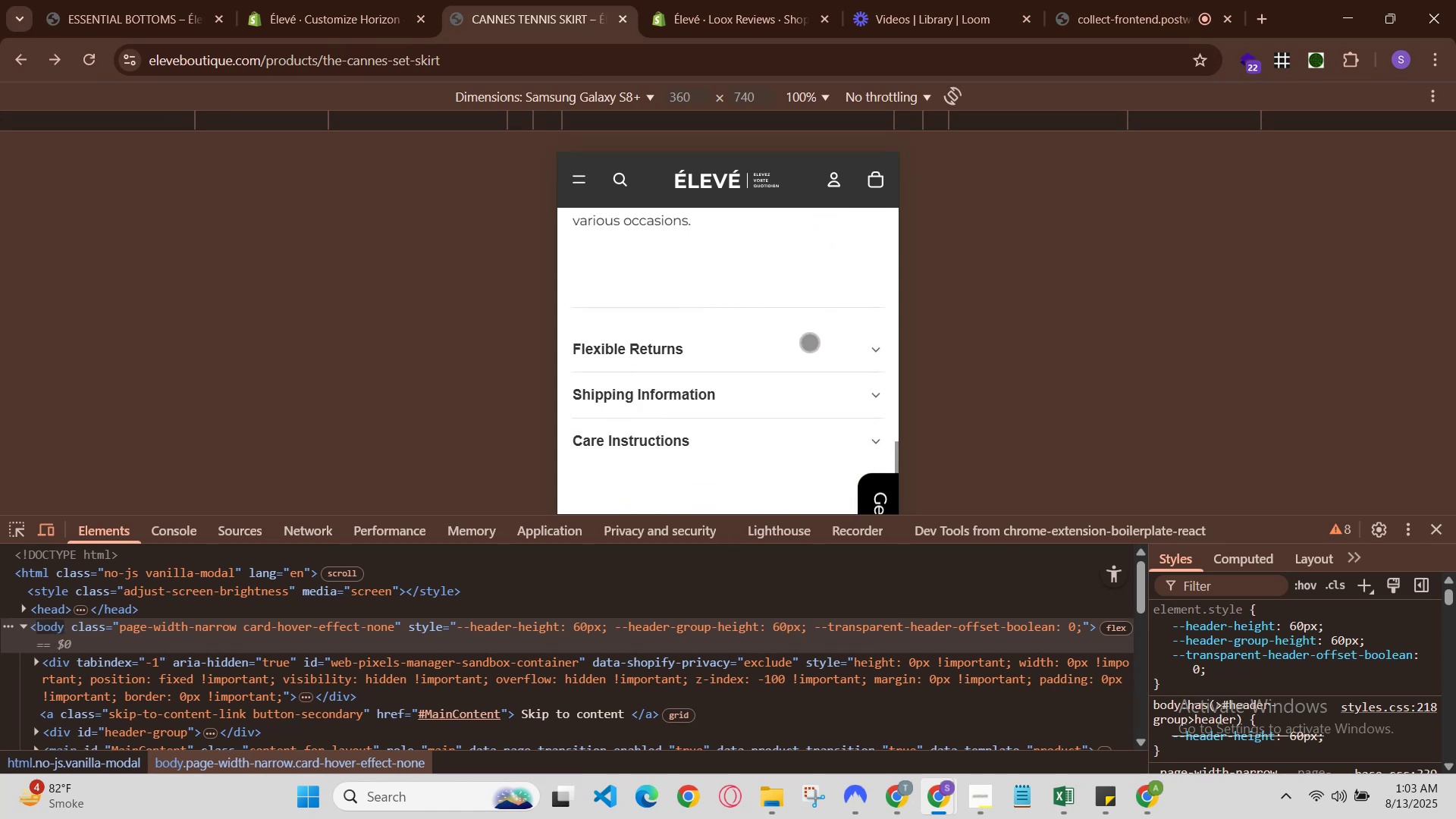 
scroll: coordinate [774, 397], scroll_direction: down, amount: 4.0
 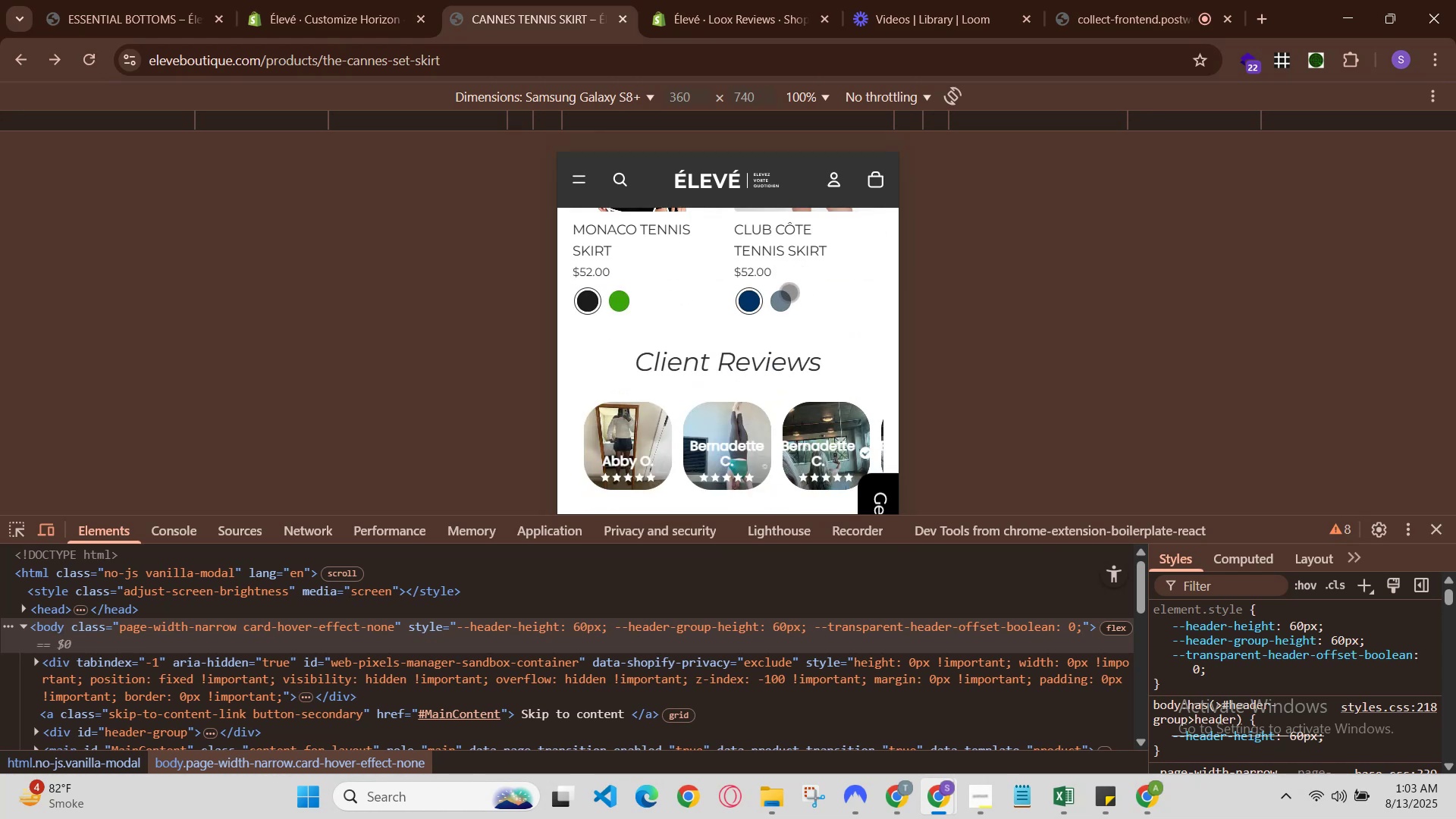 
left_click([778, 298])
 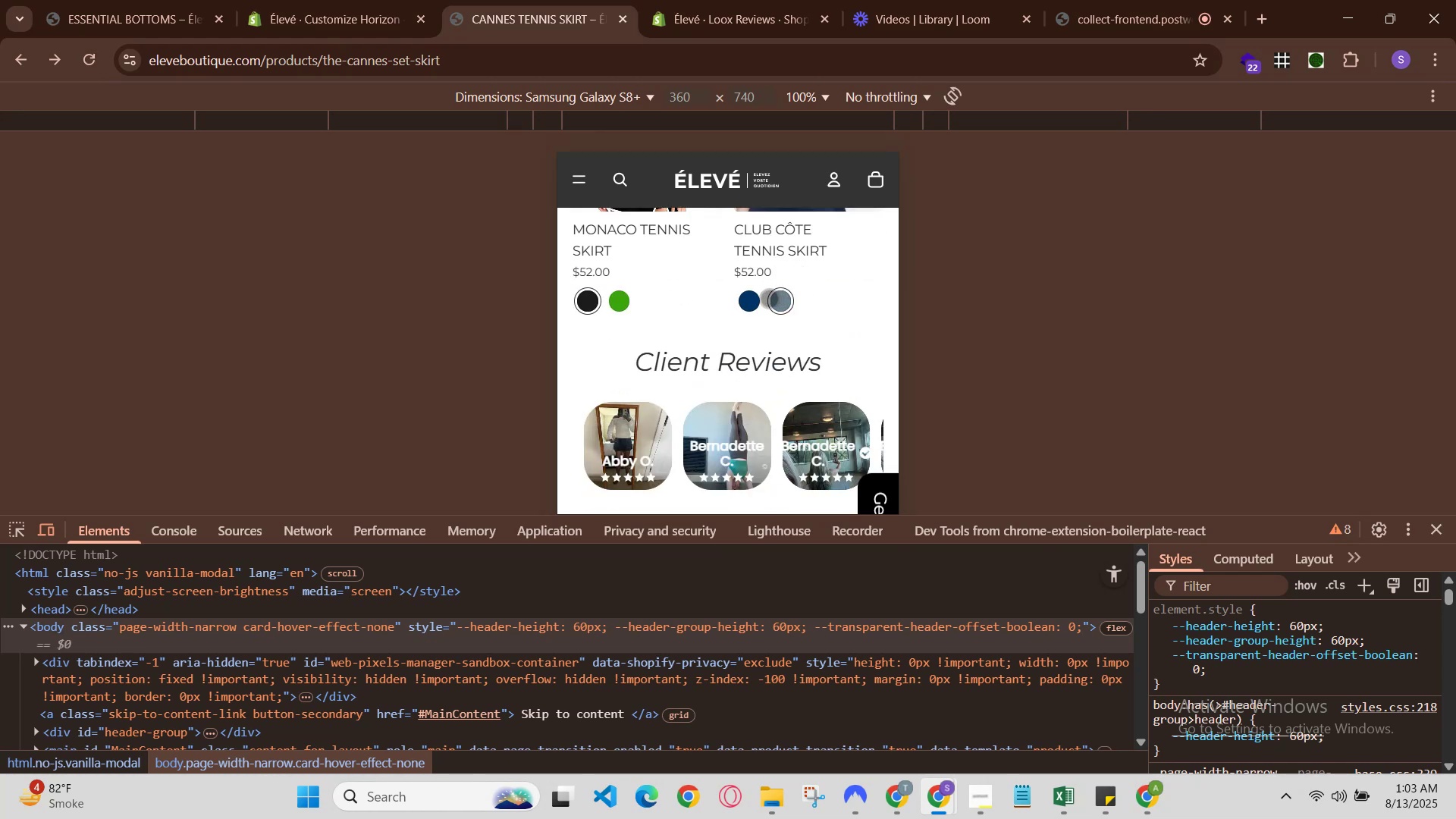 
scroll: coordinate [755, 341], scroll_direction: none, amount: 0.0
 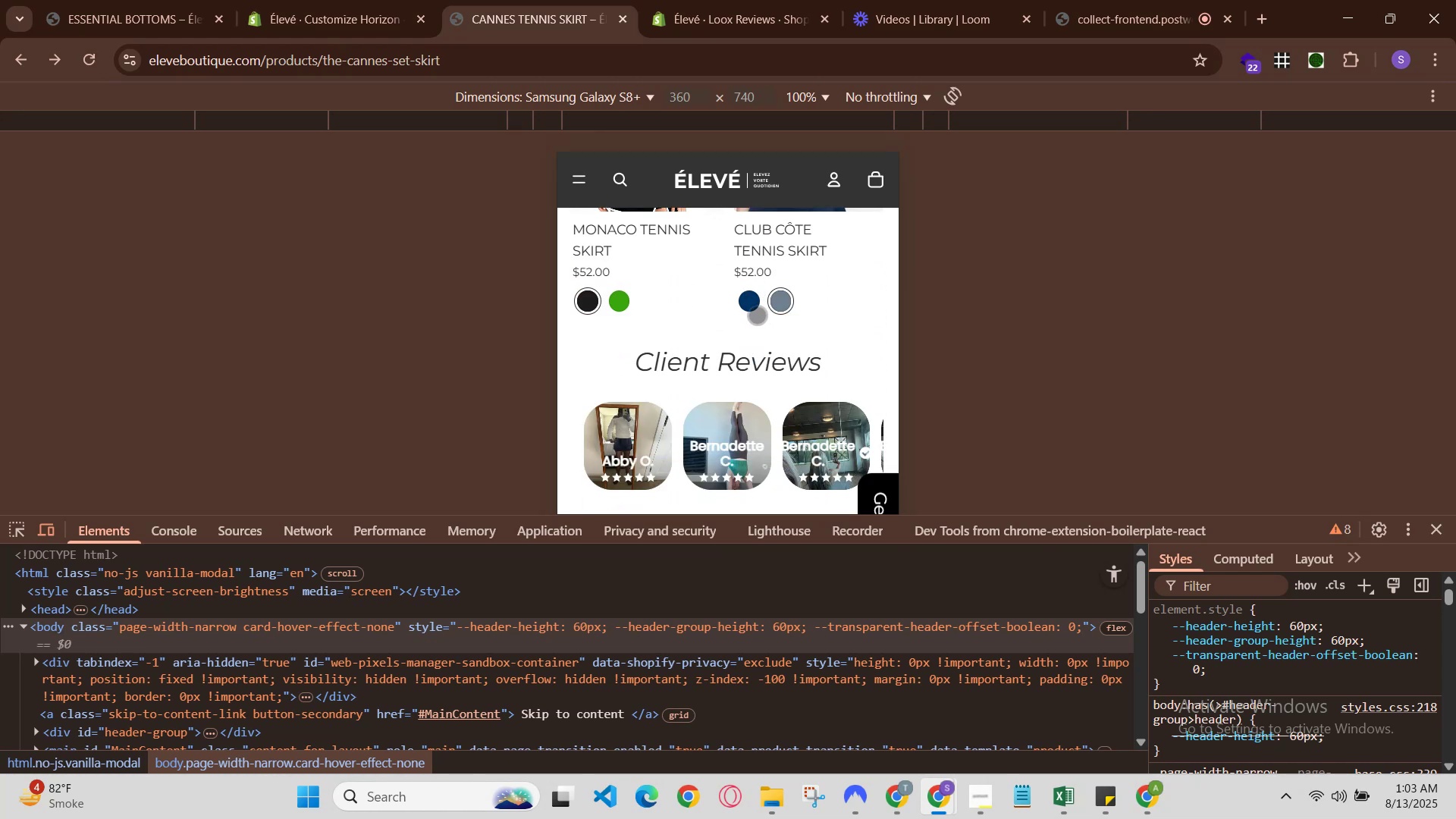 
left_click([754, 305])
 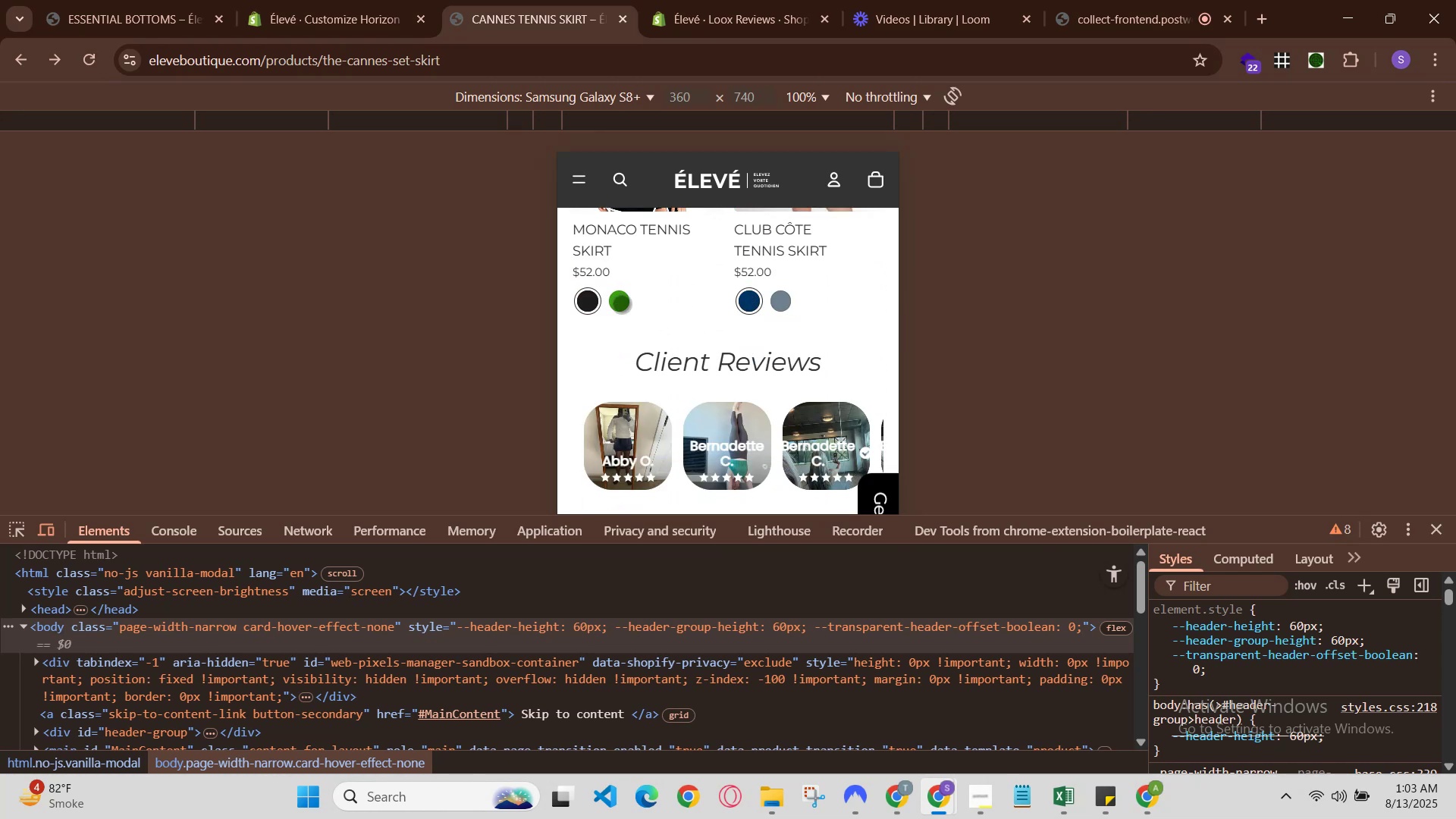 
left_click([612, 300])
 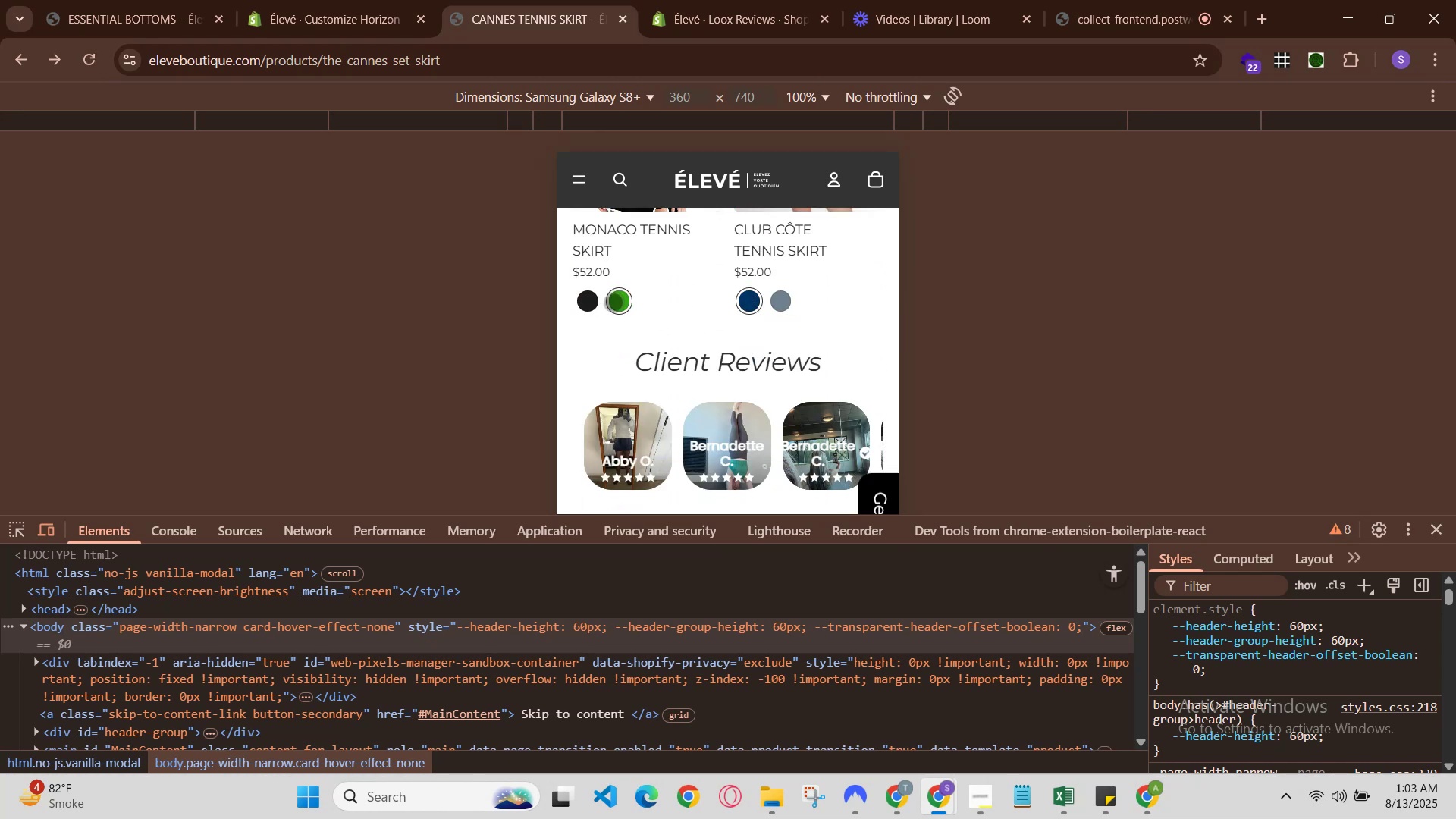 
scroll: coordinate [625, 307], scroll_direction: up, amount: 1.0
 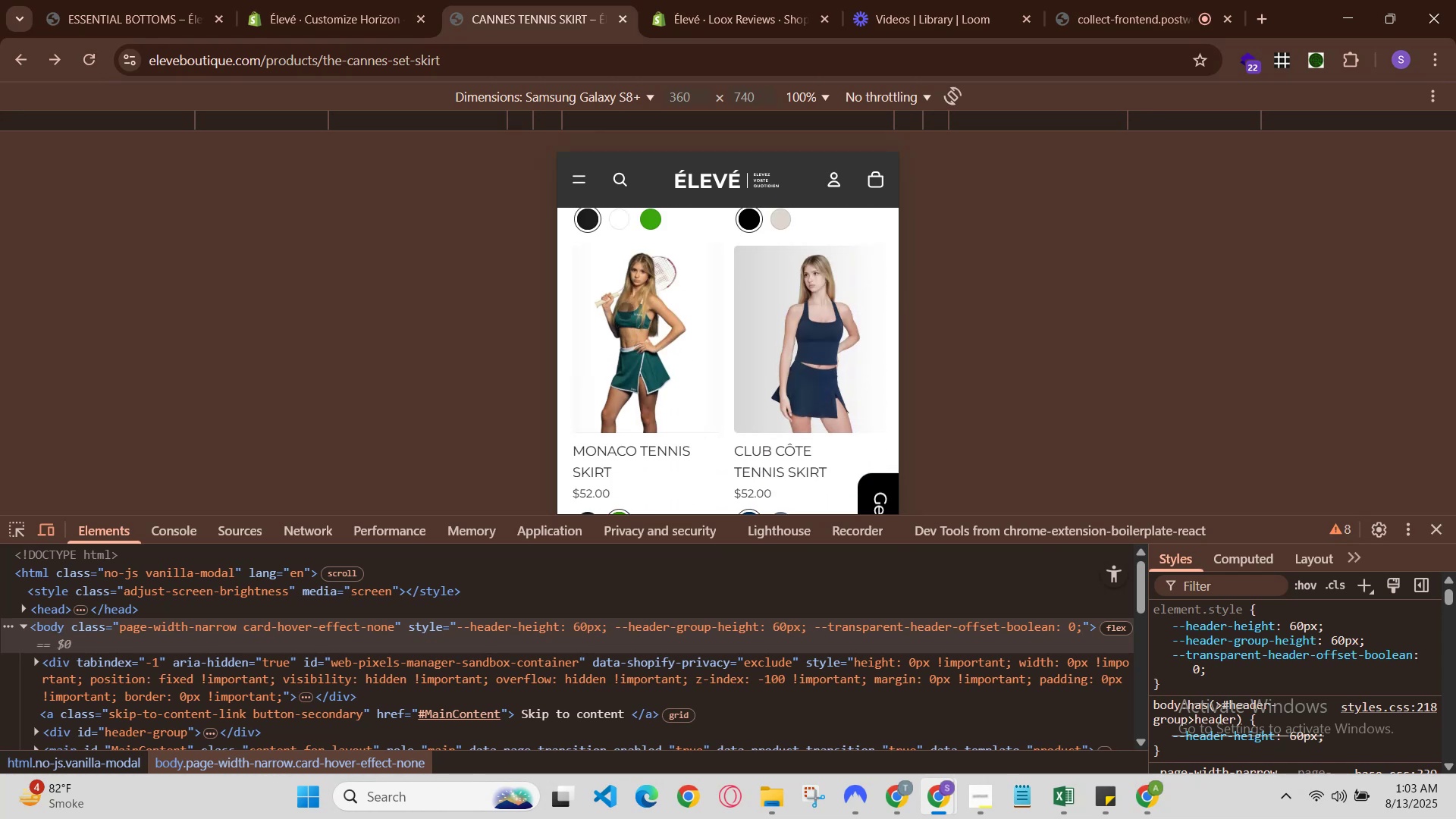 
scroll: coordinate [620, 336], scroll_direction: down, amount: 1.0
 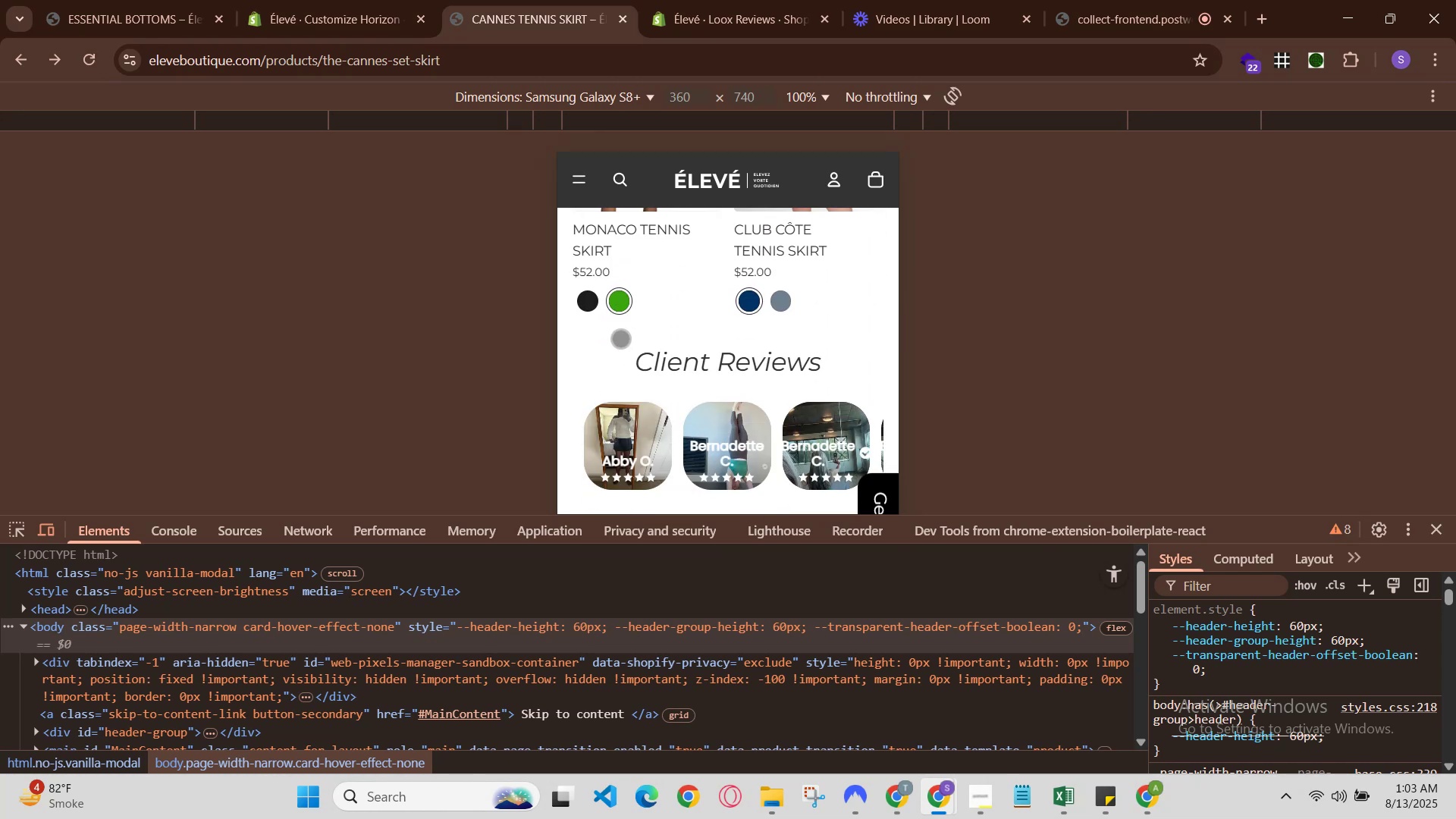 
scroll: coordinate [620, 338], scroll_direction: none, amount: 0.0
 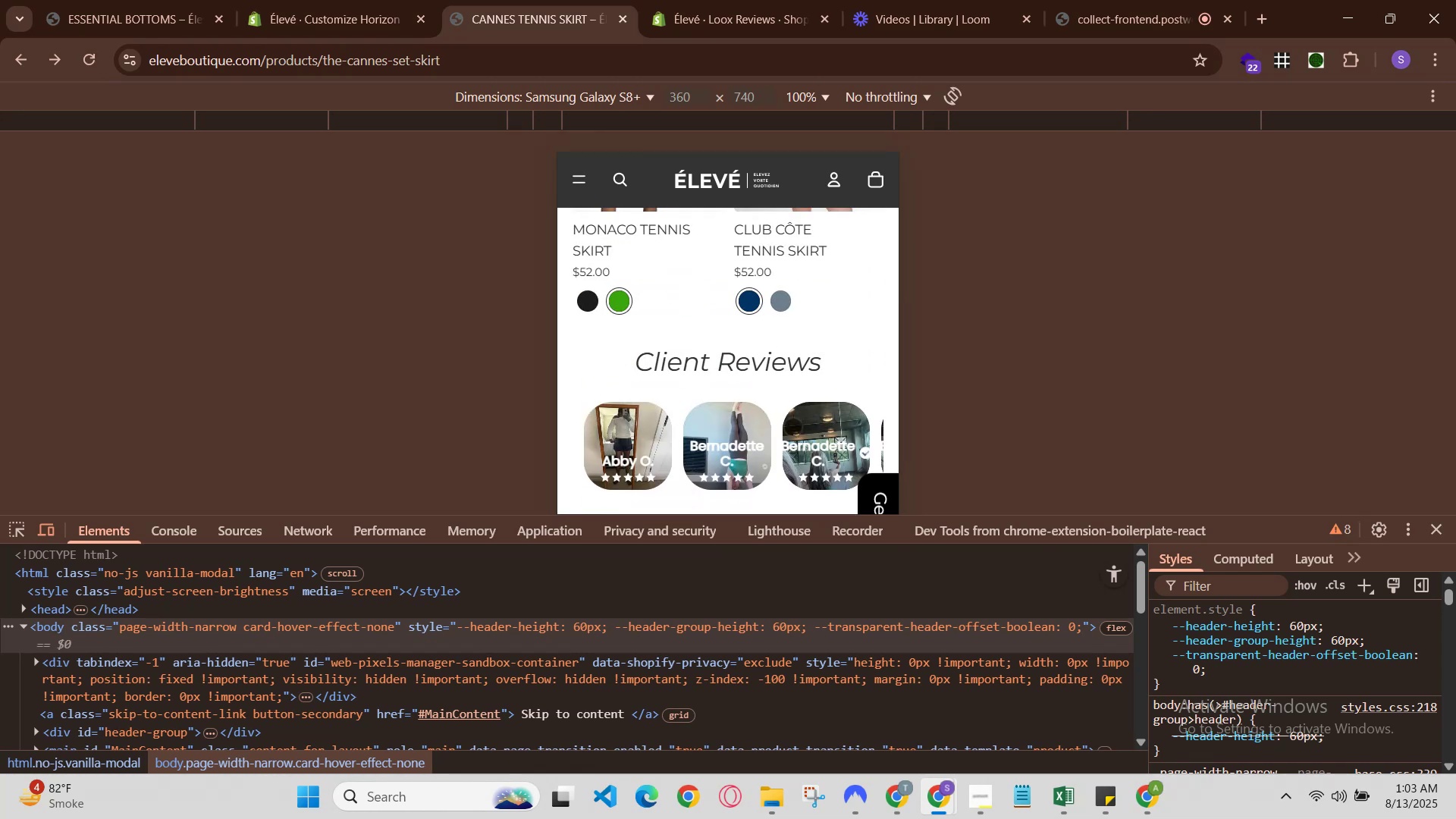 
left_click_drag(start_coordinate=[844, 457], to_coordinate=[873, 402])
 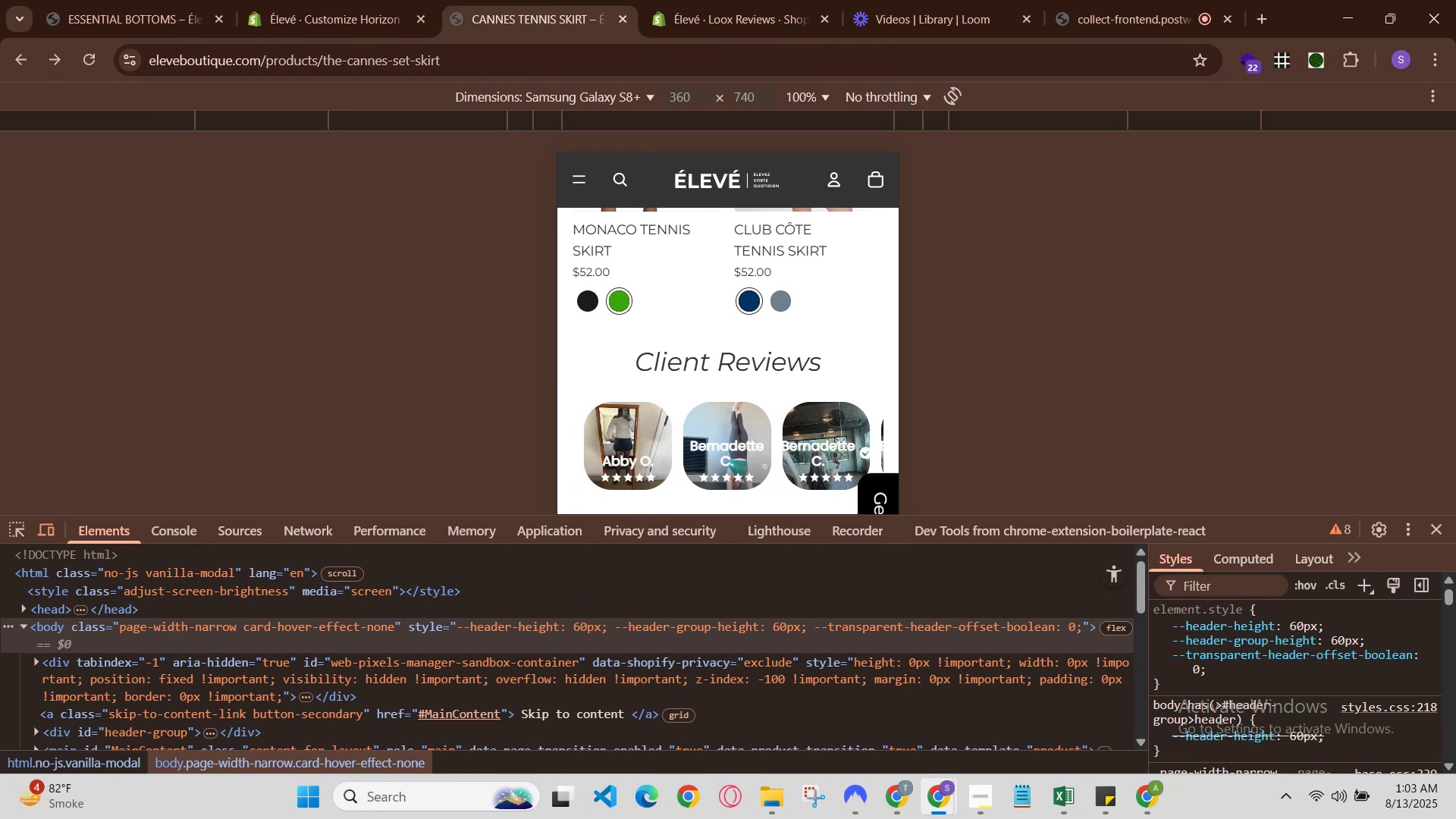 
scroll: coordinate [822, 422], scroll_direction: up, amount: 2.0
 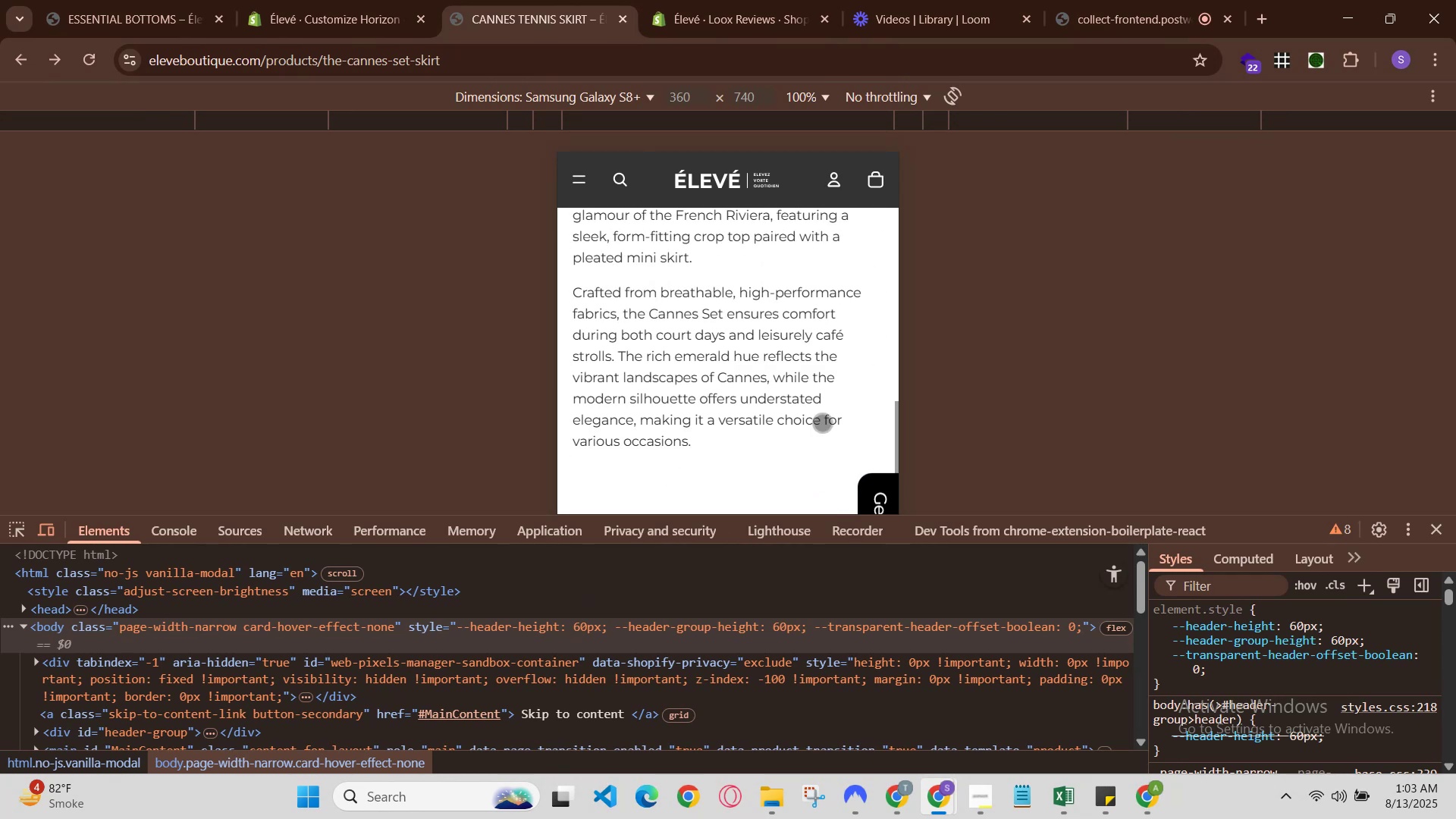 
scroll: coordinate [822, 422], scroll_direction: down, amount: 1.0
 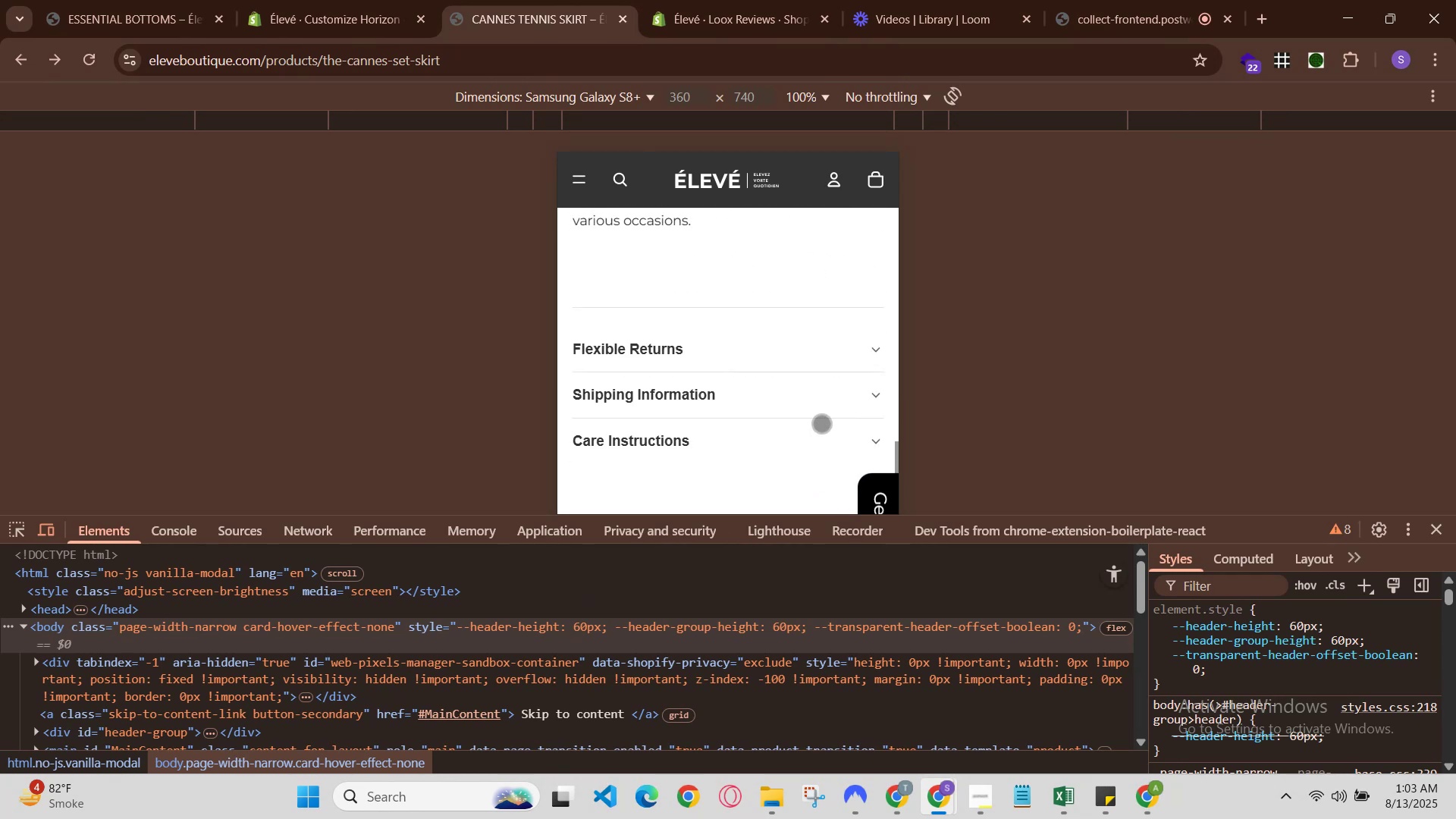 
scroll: coordinate [821, 423], scroll_direction: none, amount: 0.0
 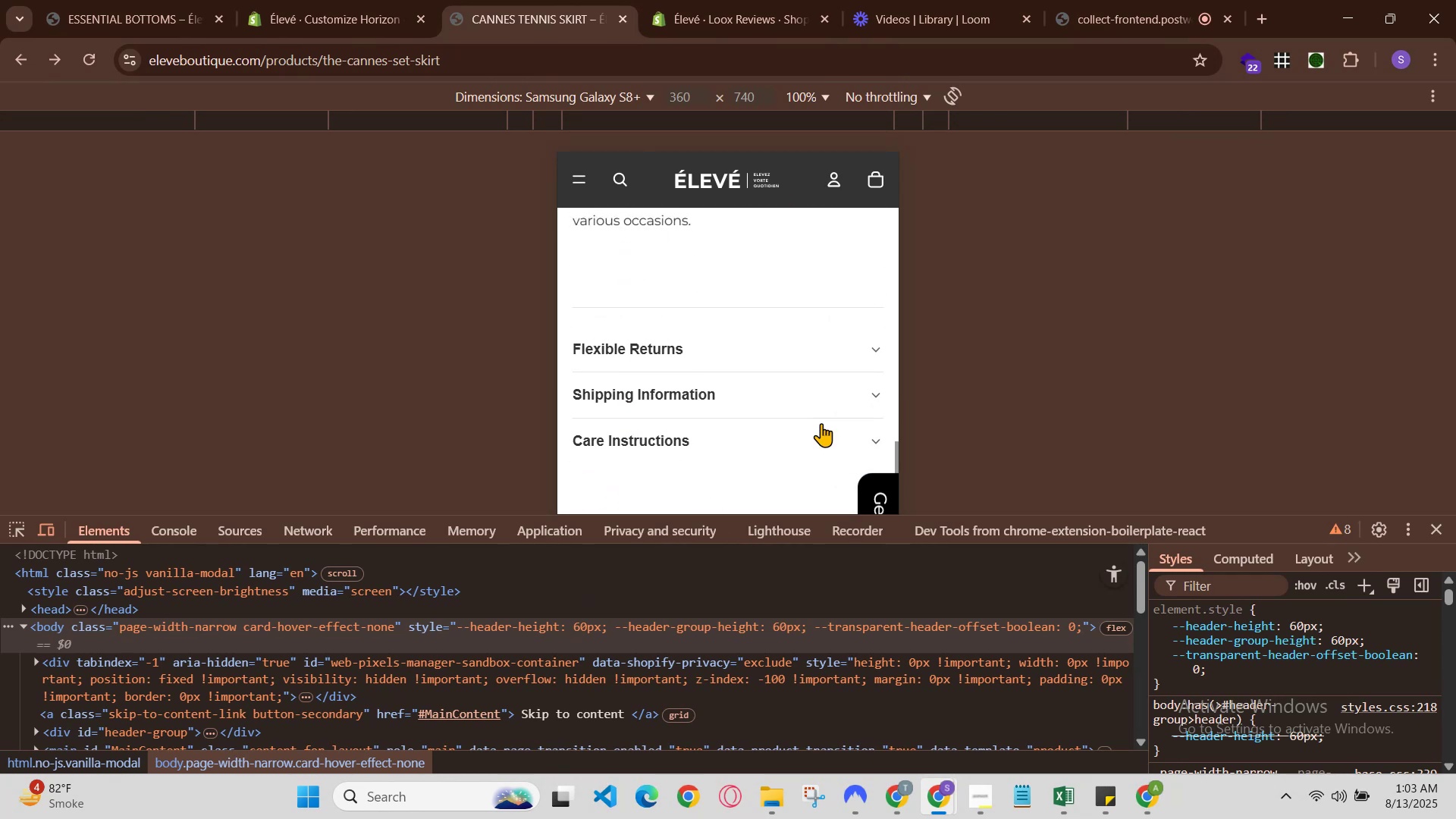 
scroll: coordinate [821, 423], scroll_direction: up, amount: 2.0
 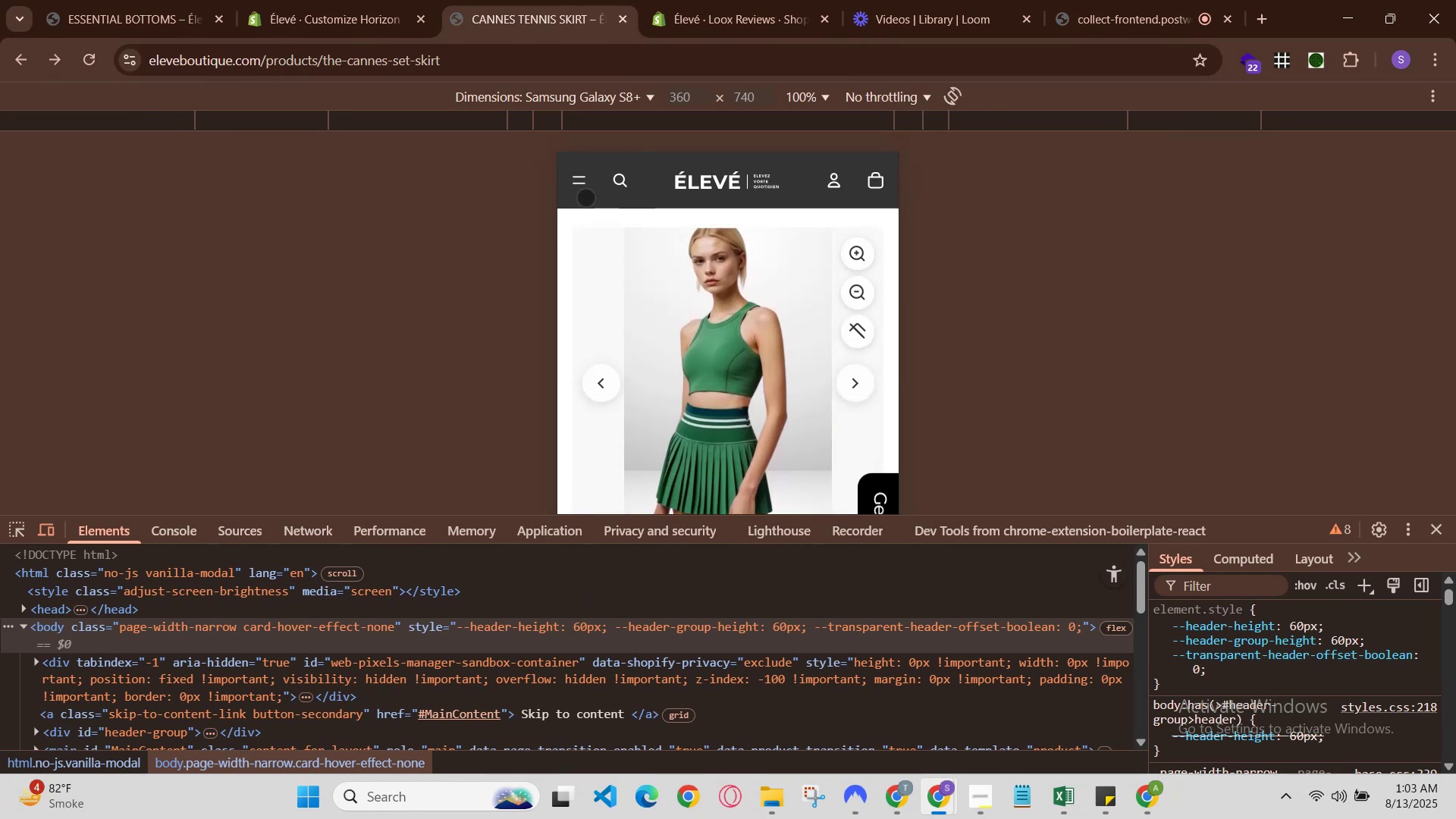 
left_click([576, 190])
 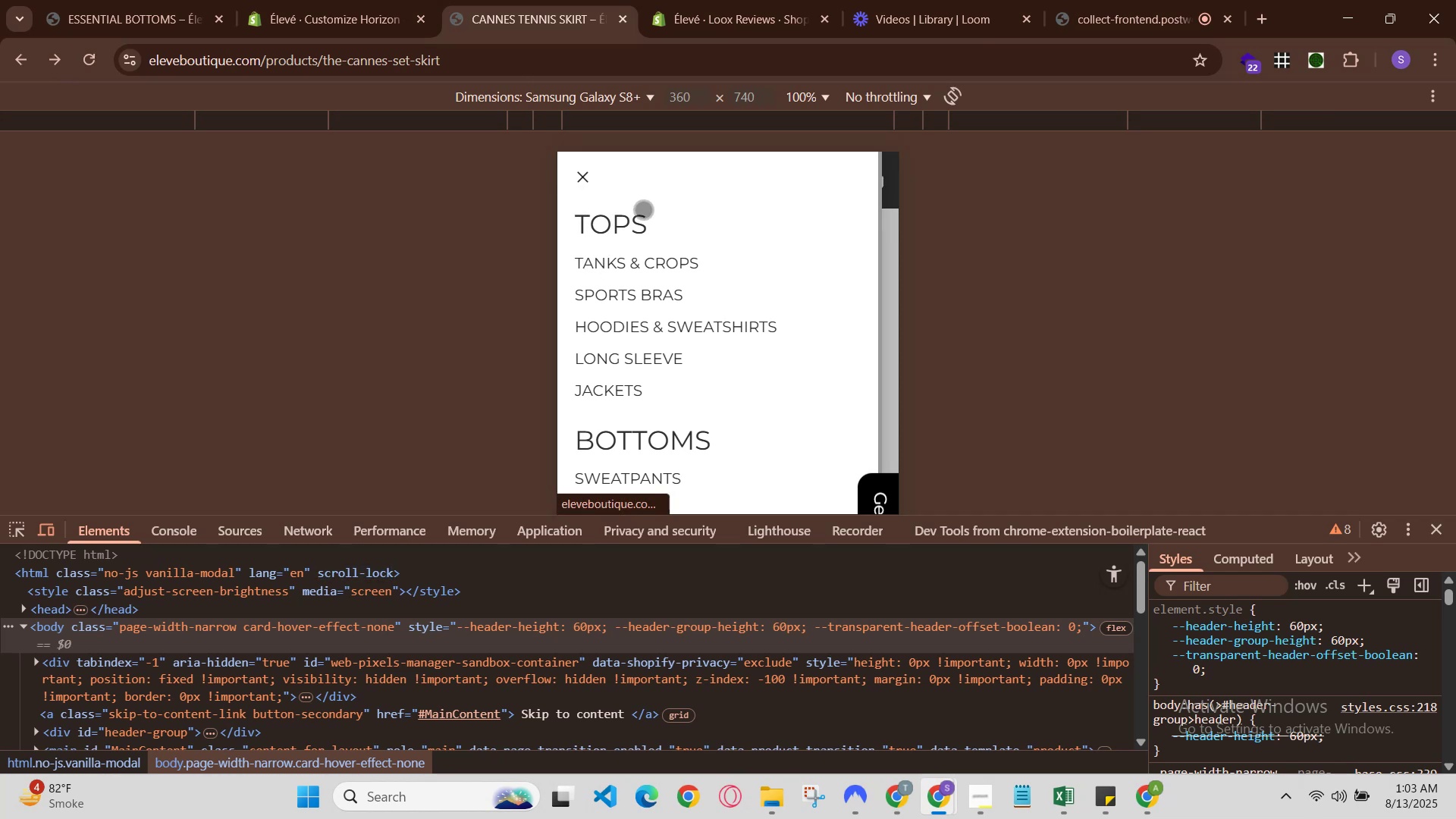 
left_click([1053, 213])
 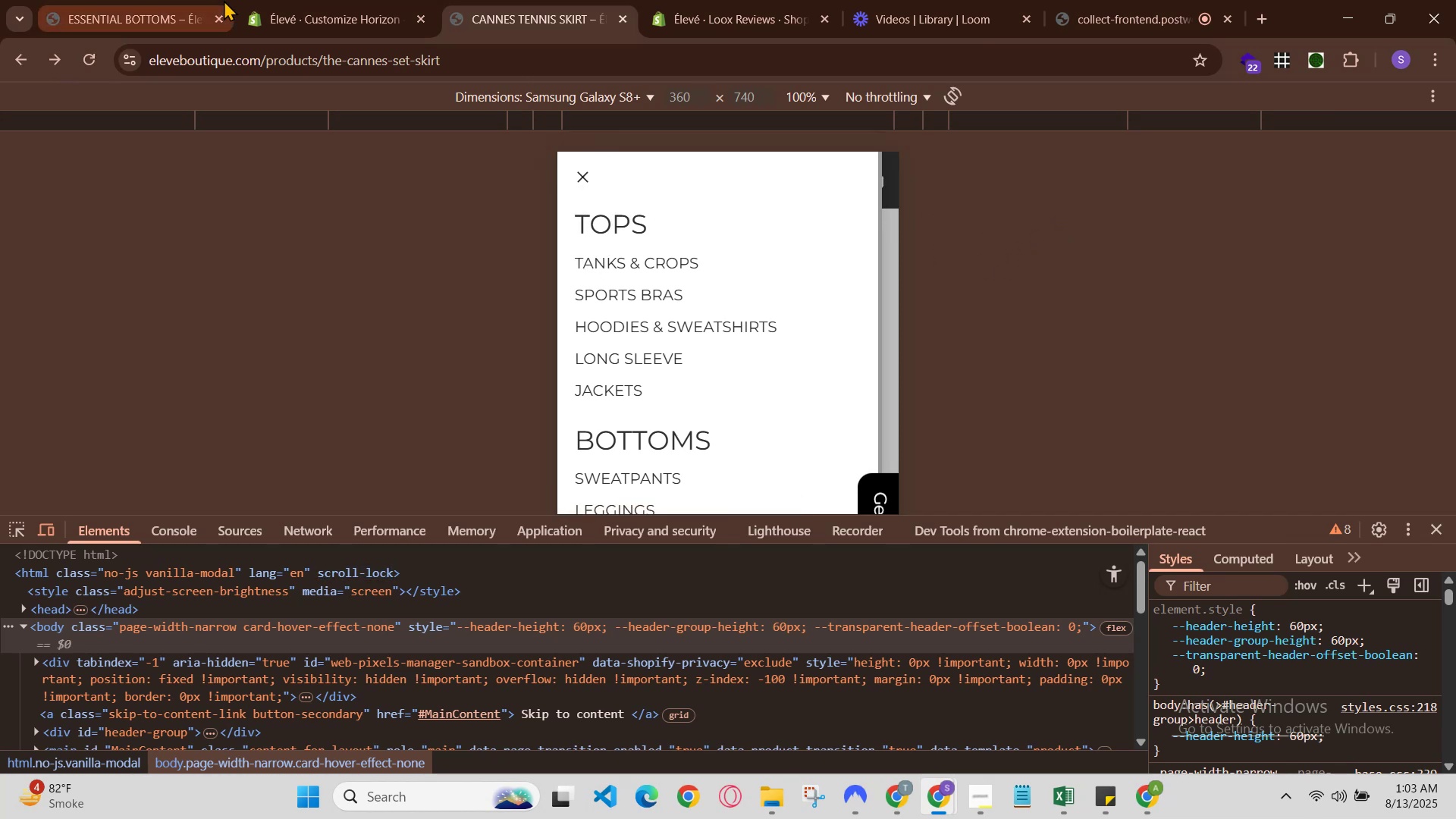 
left_click([297, 0])
 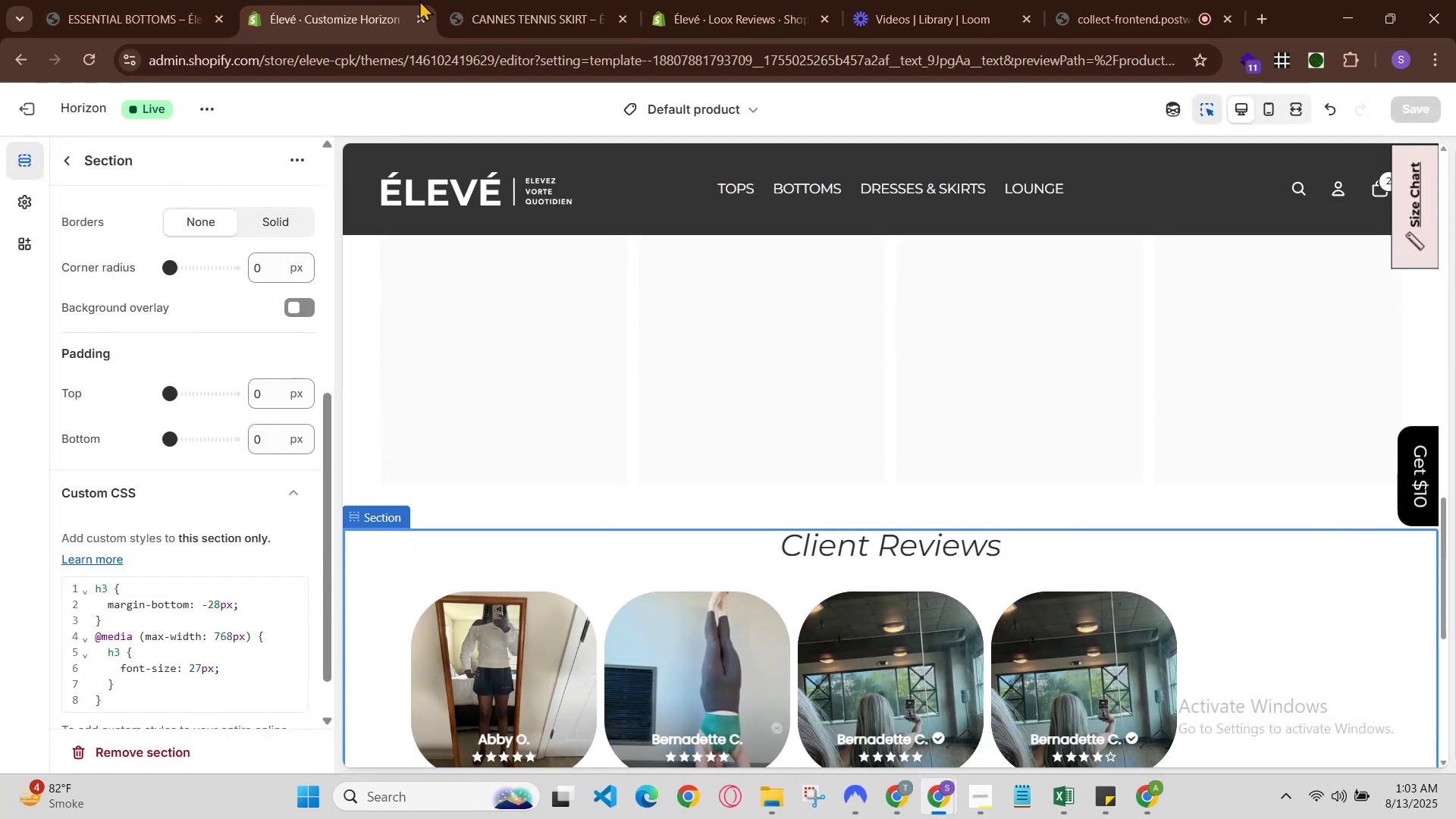 
left_click([419, 0])
 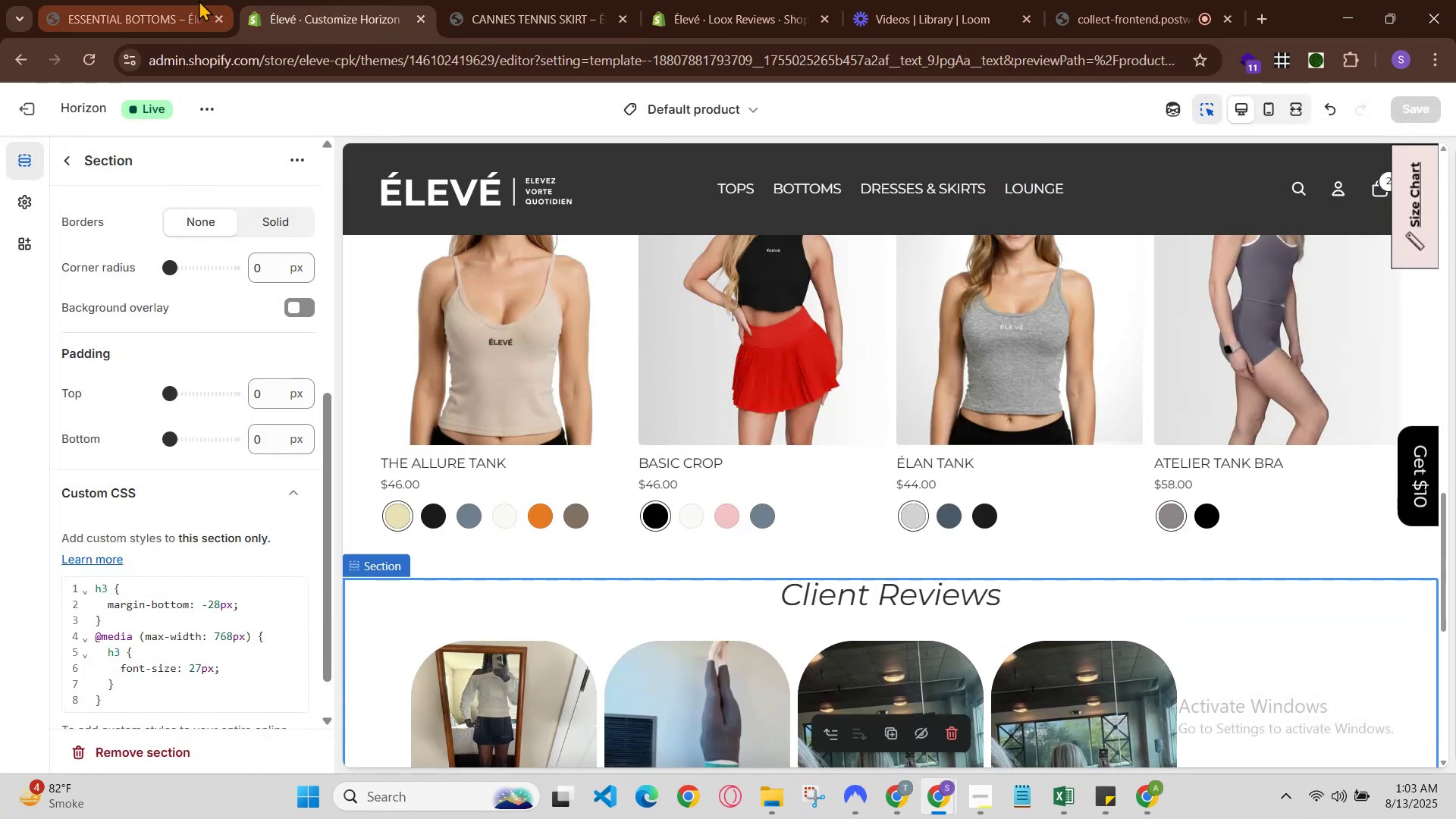 
left_click([303, 0])
 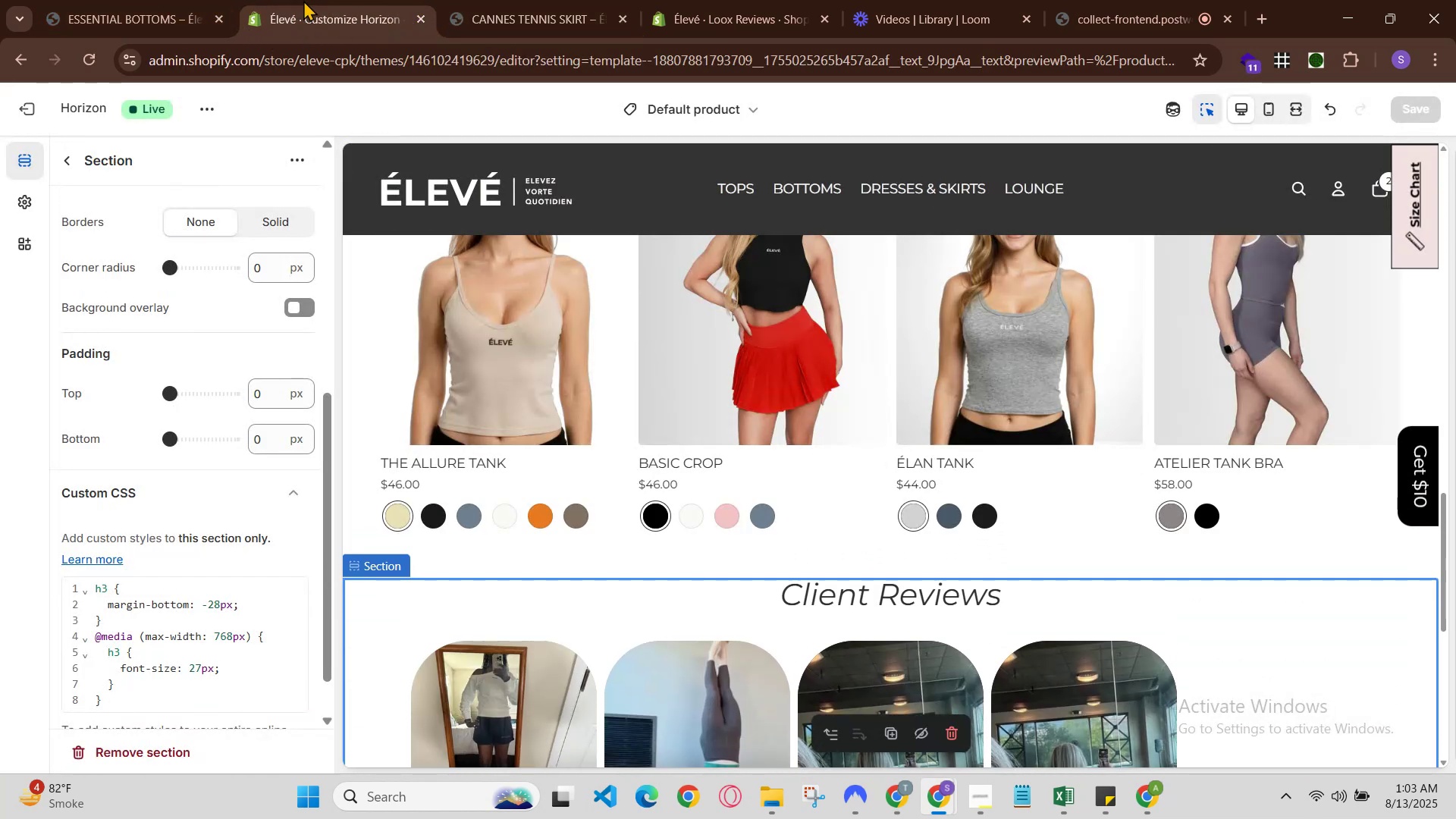 
left_click([303, 0])
 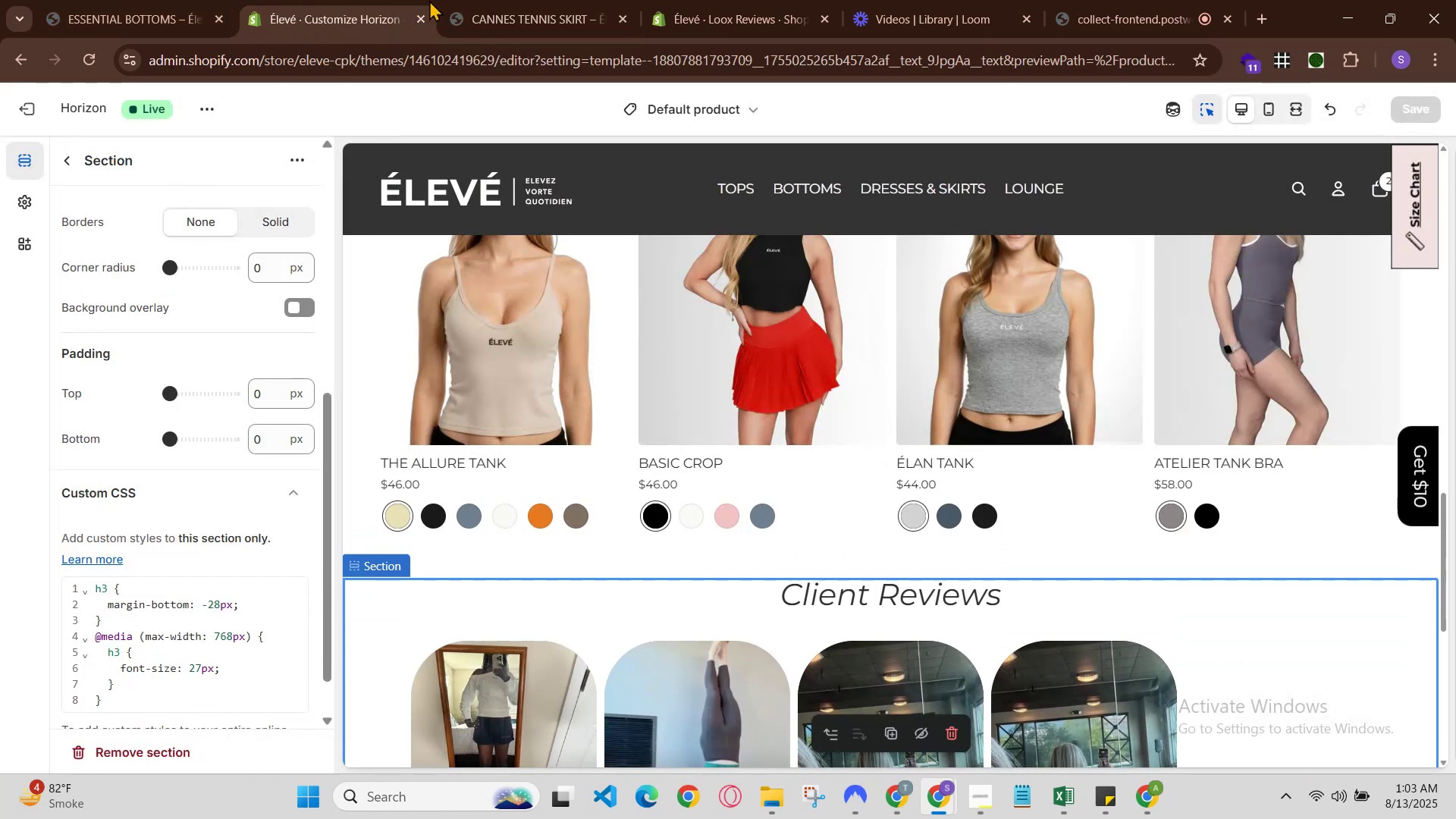 
left_click([495, 0])
 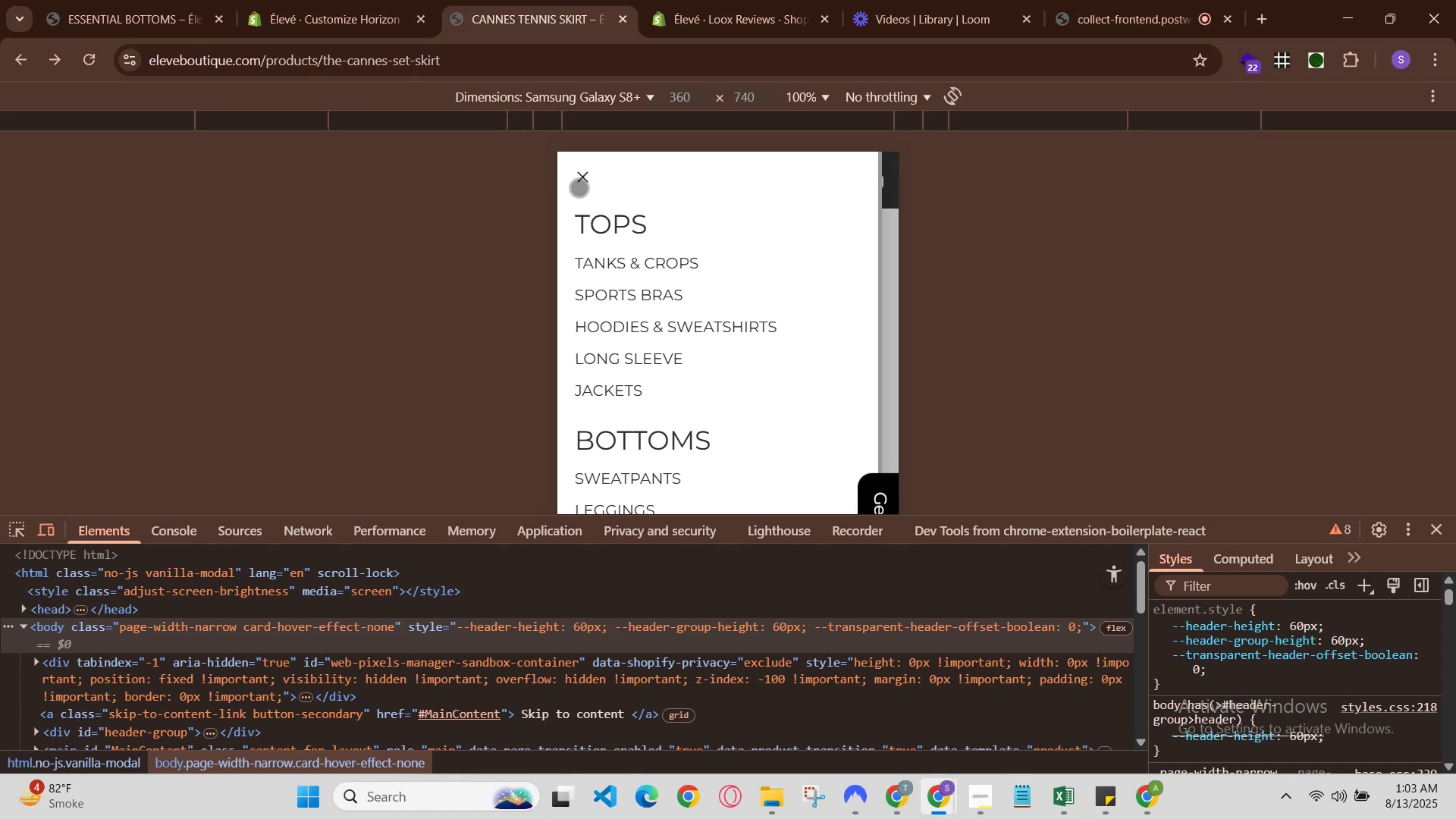 
left_click([577, 177])
 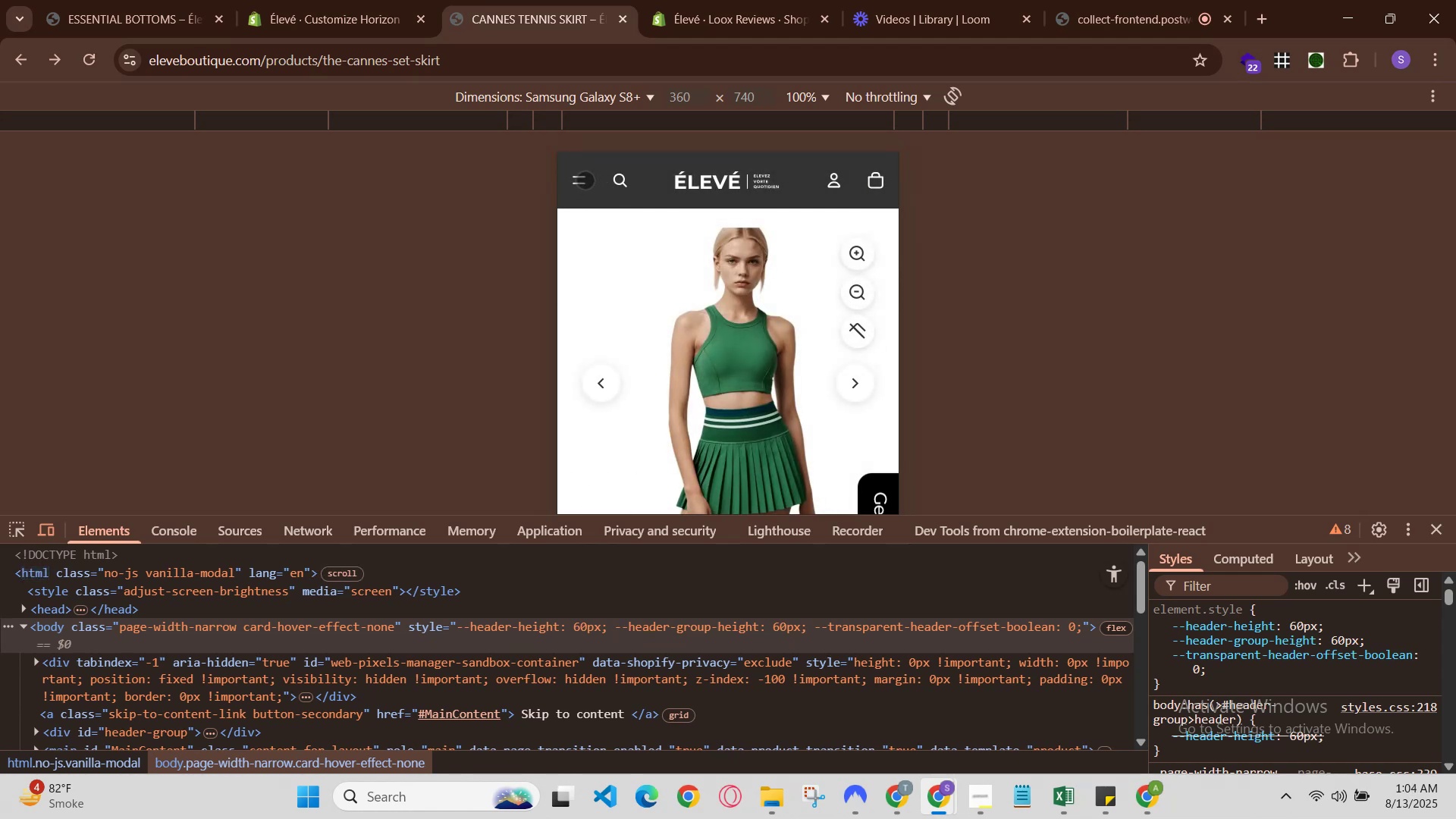 
left_click([585, 180])
 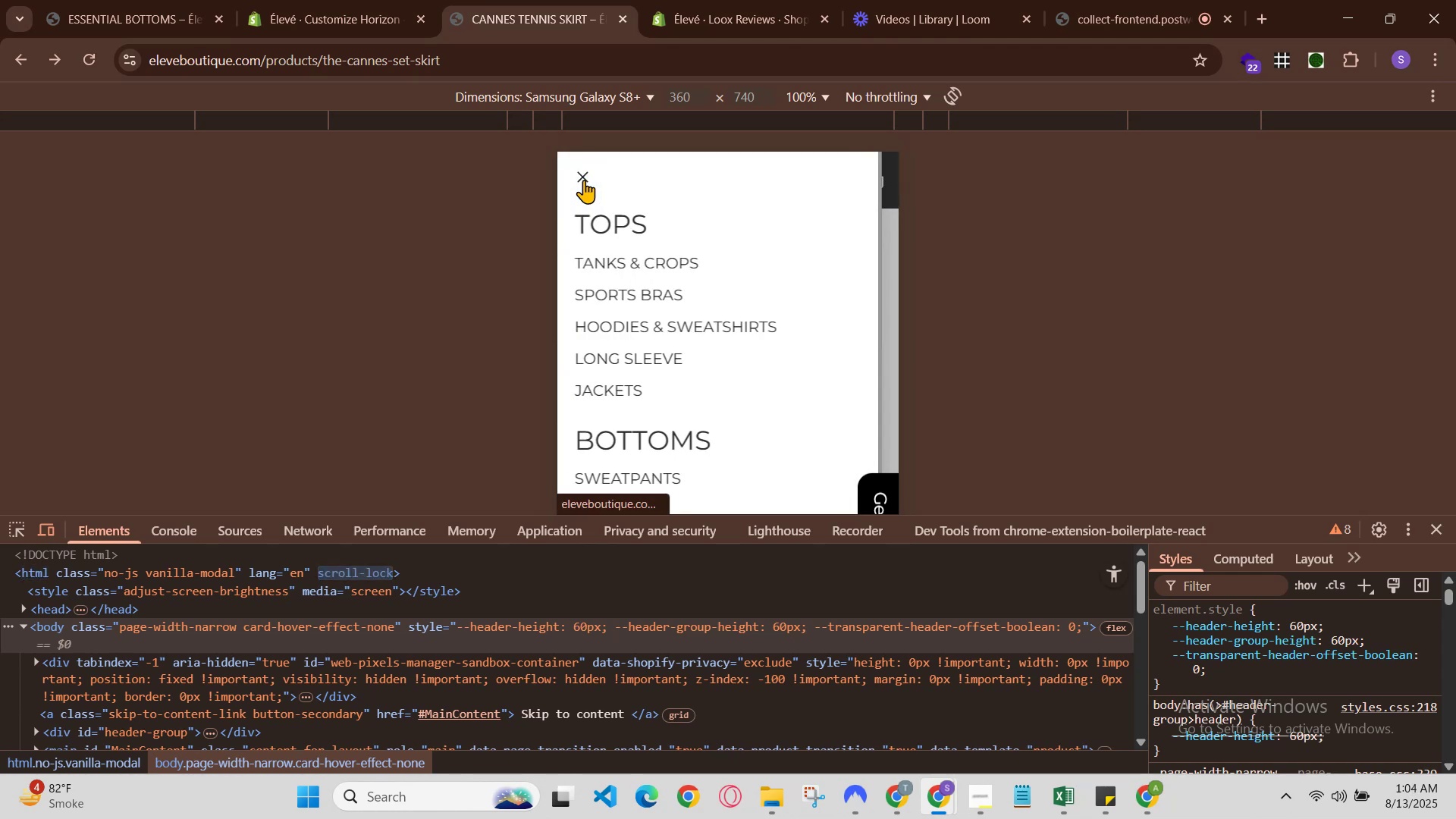 
left_click([584, 182])
 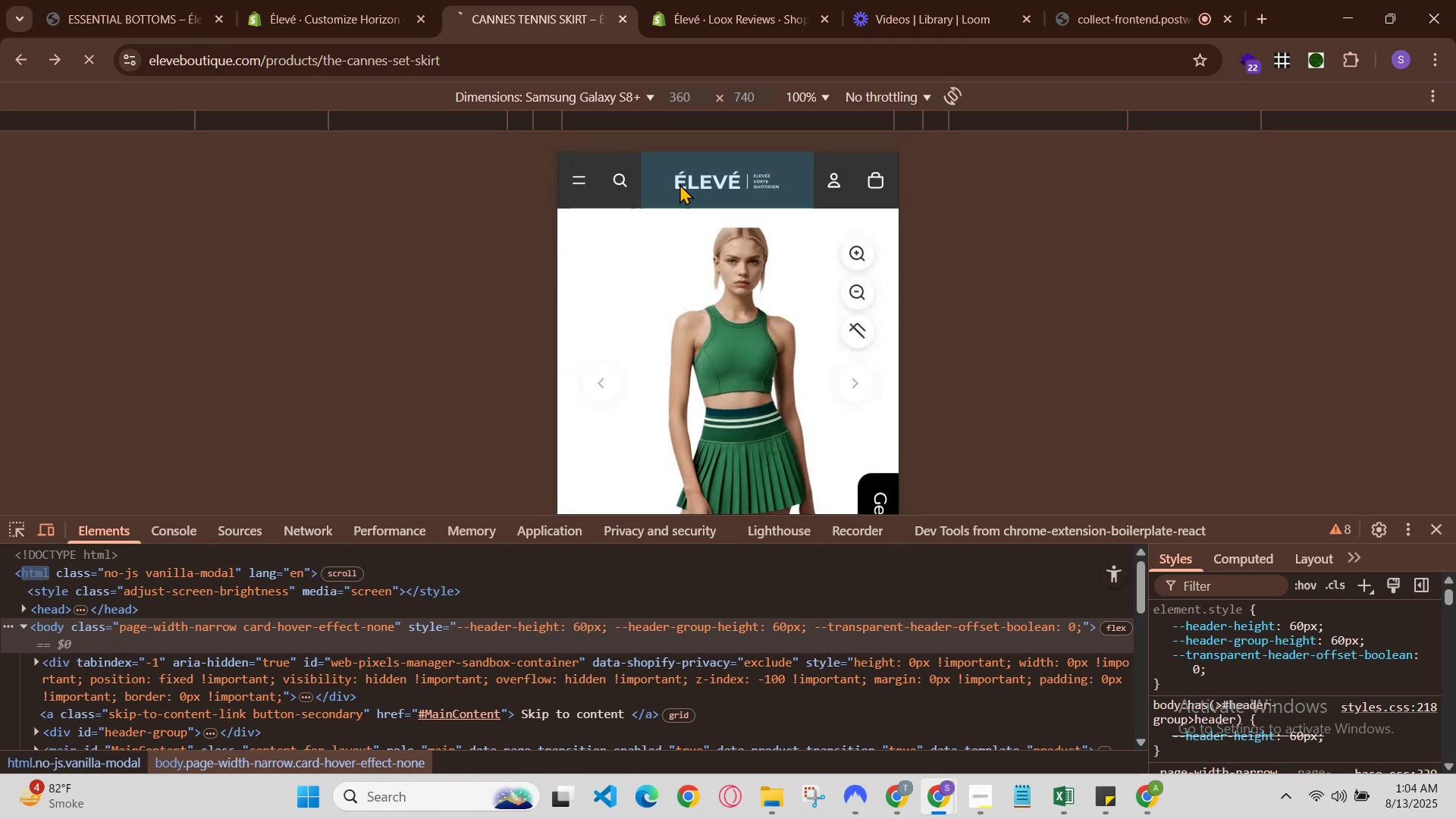 
mouse_move([672, 184])
 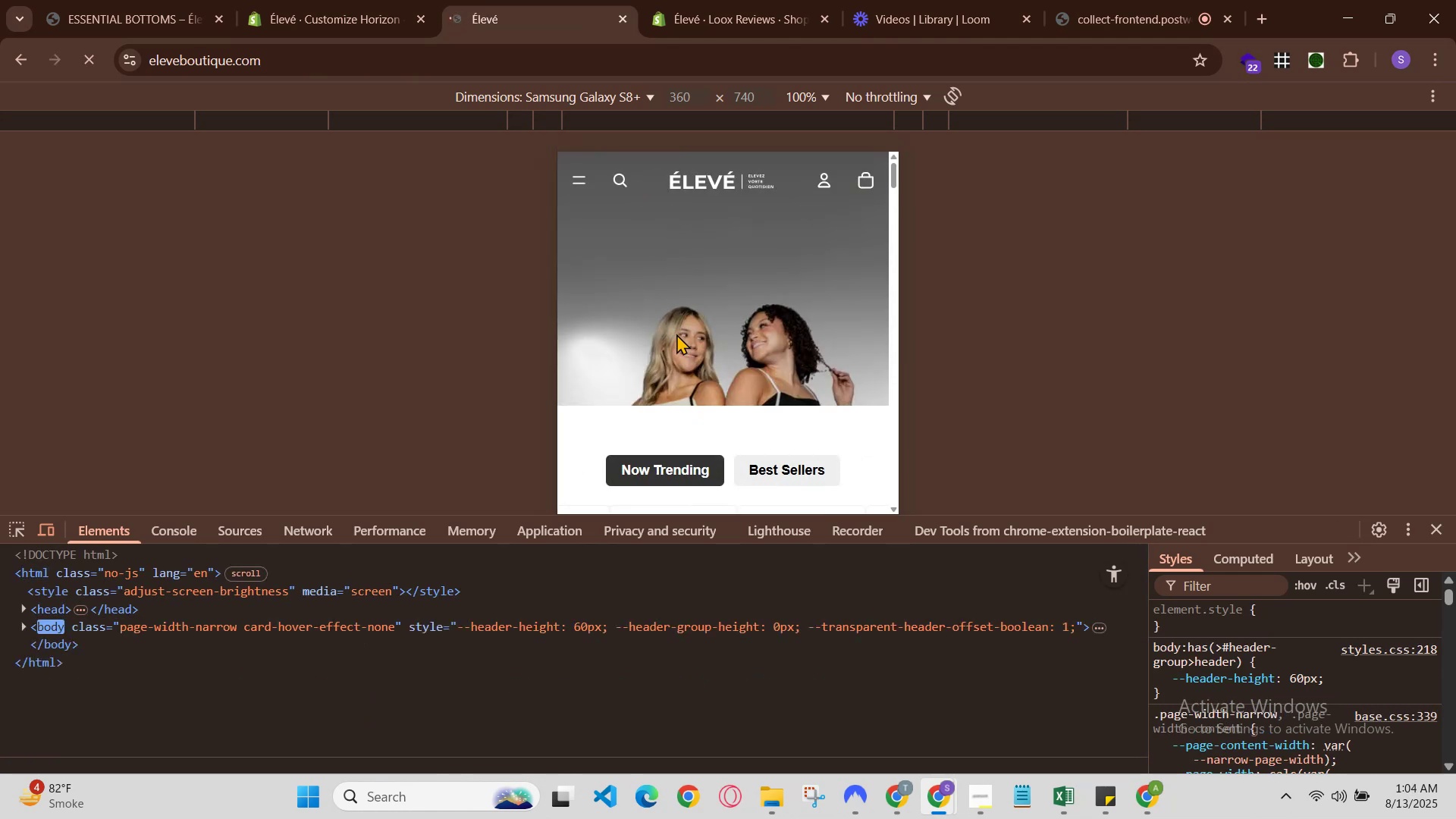 
scroll: coordinate [676, 334], scroll_direction: down, amount: 1.0
 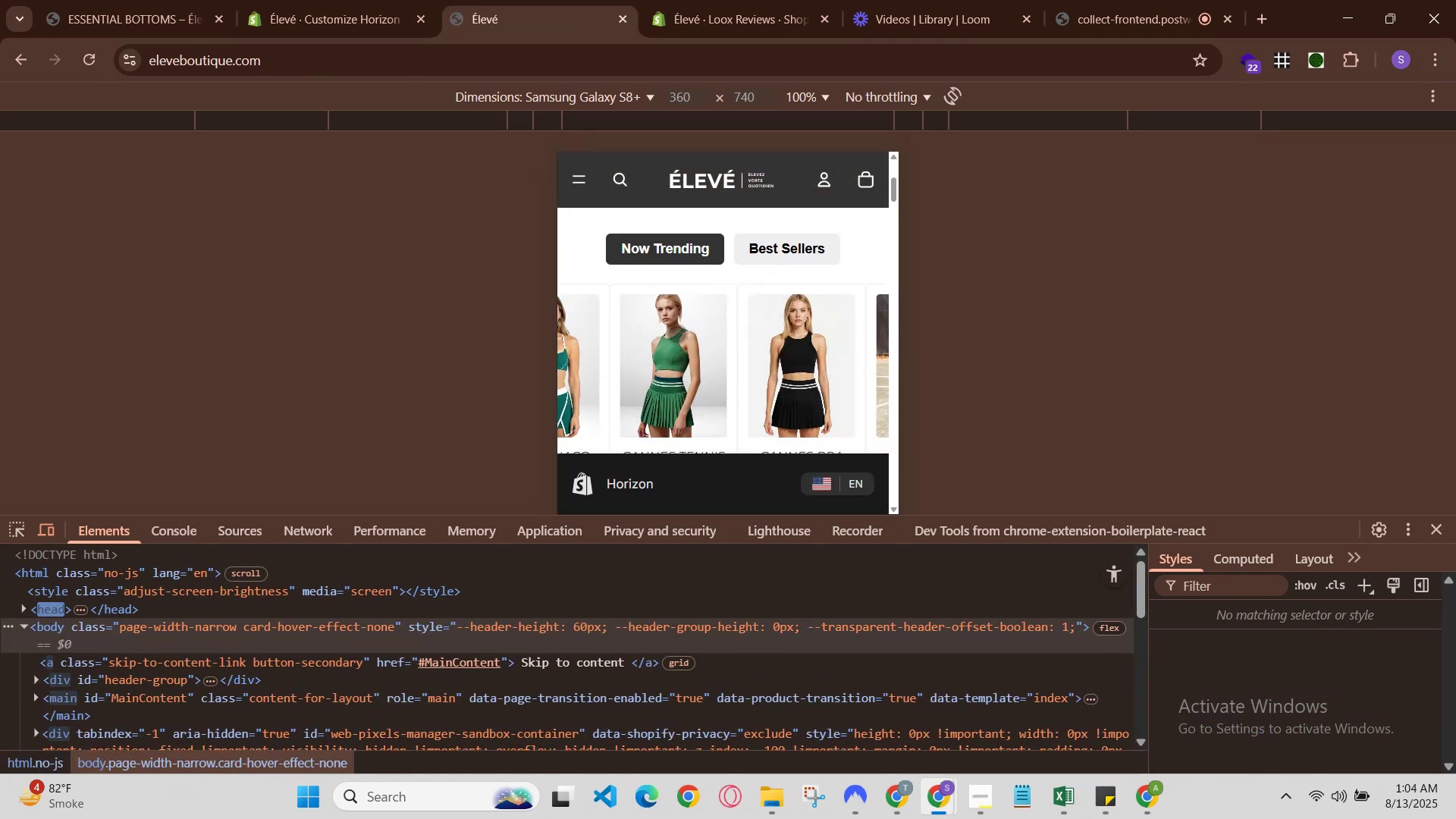 
scroll: coordinate [676, 334], scroll_direction: up, amount: 1.0
 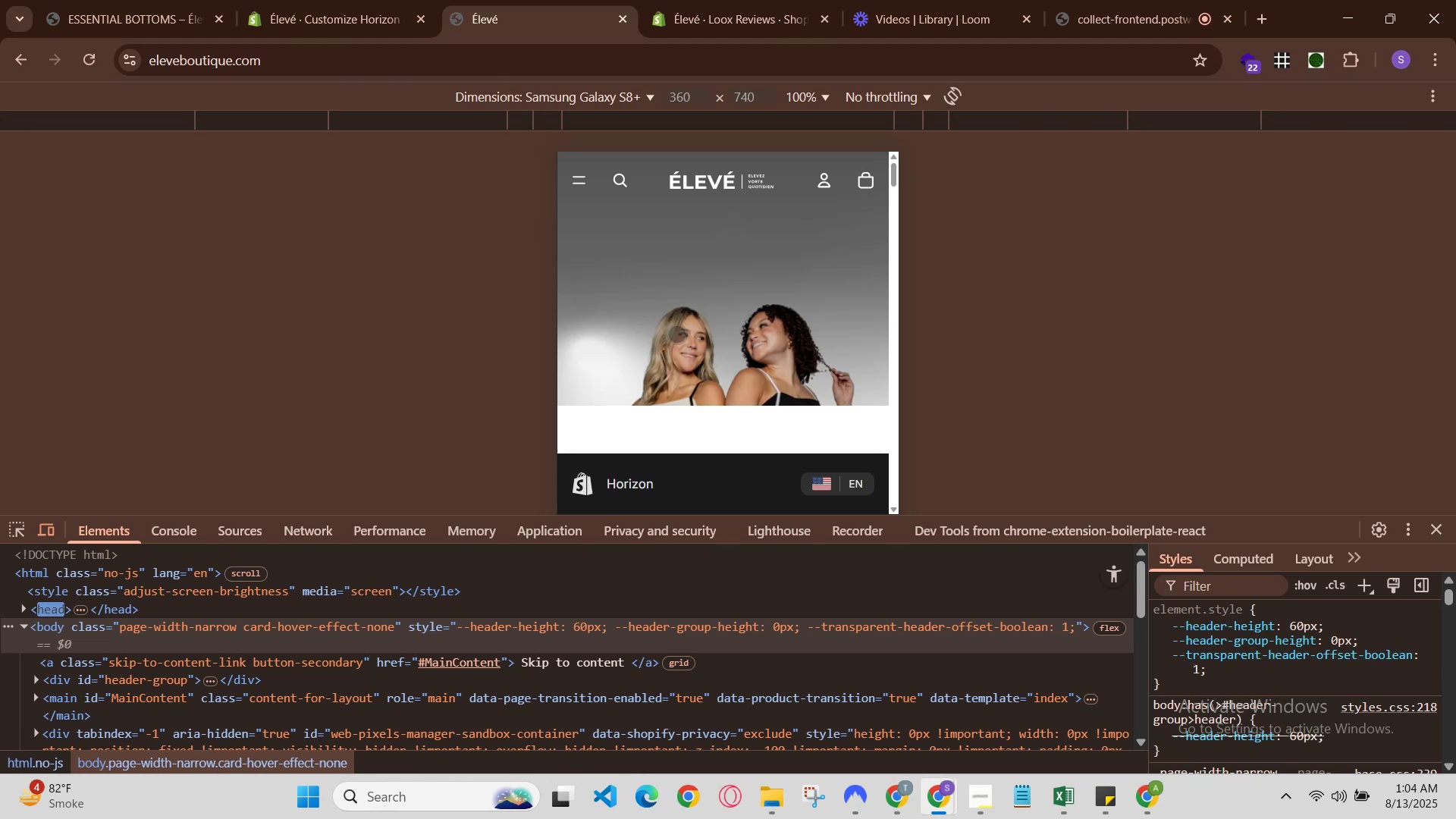 
scroll: coordinate [676, 334], scroll_direction: down, amount: 1.0
 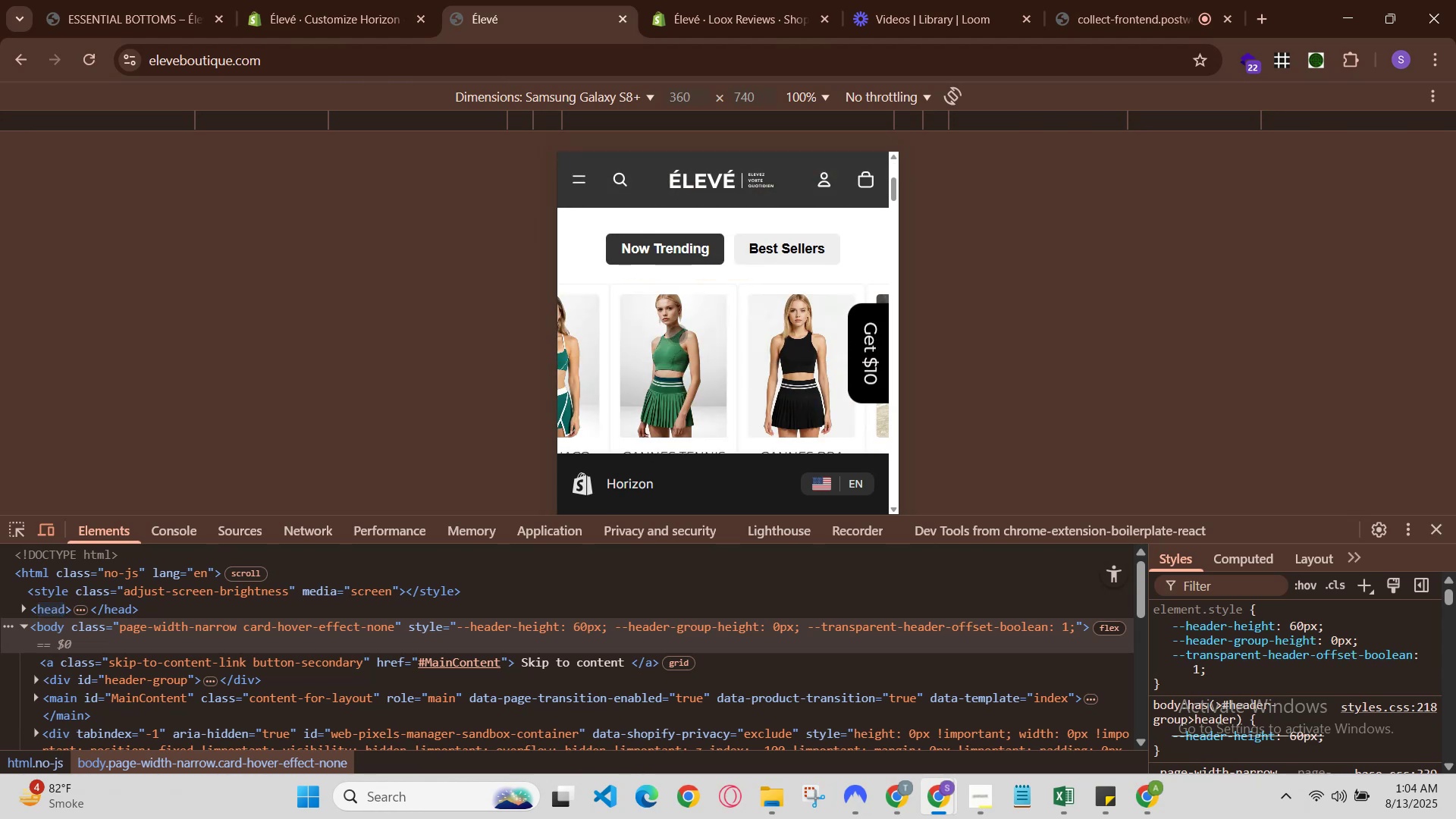 
scroll: coordinate [677, 332], scroll_direction: up, amount: 1.0
 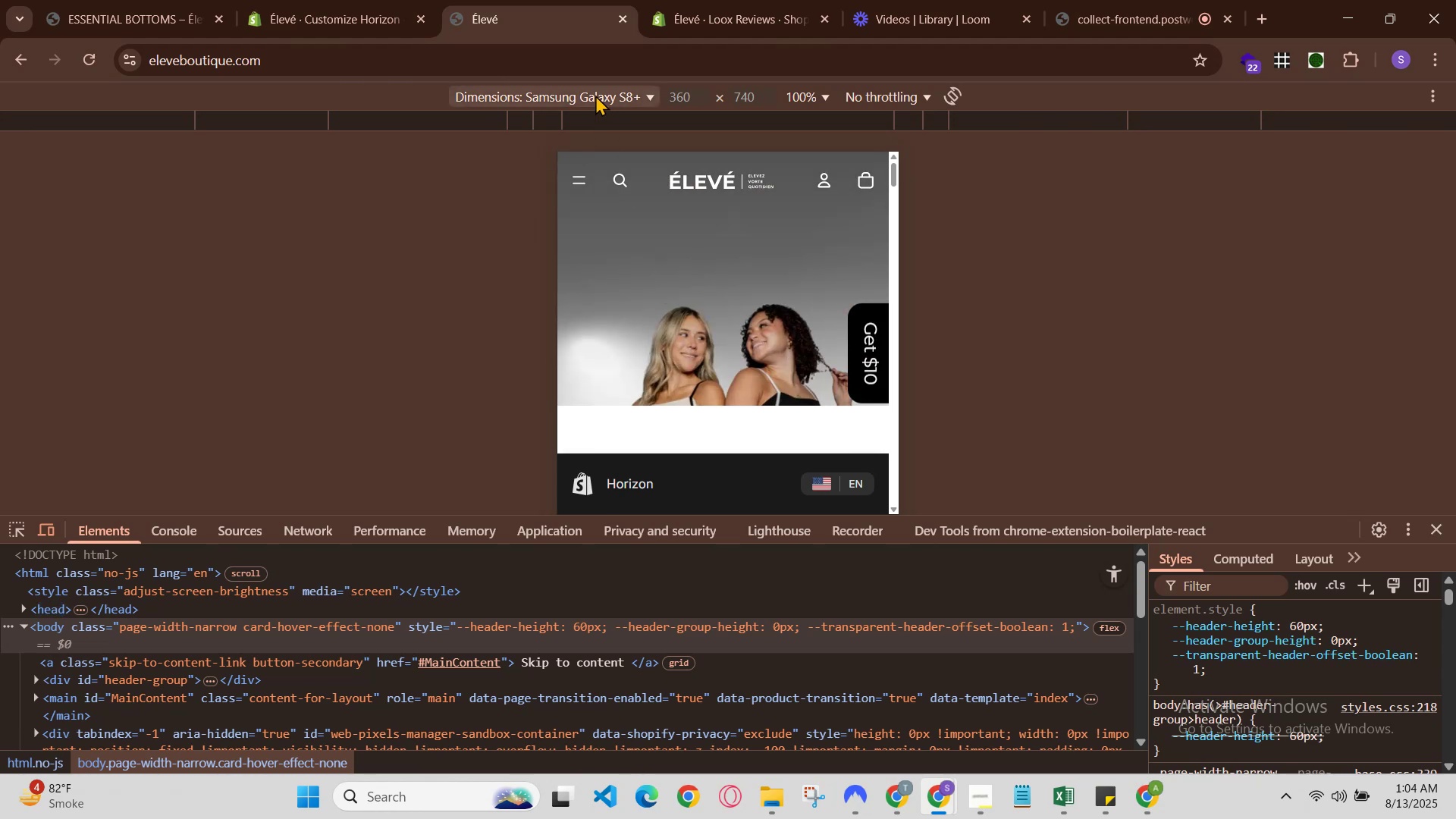 
left_click([595, 93])
 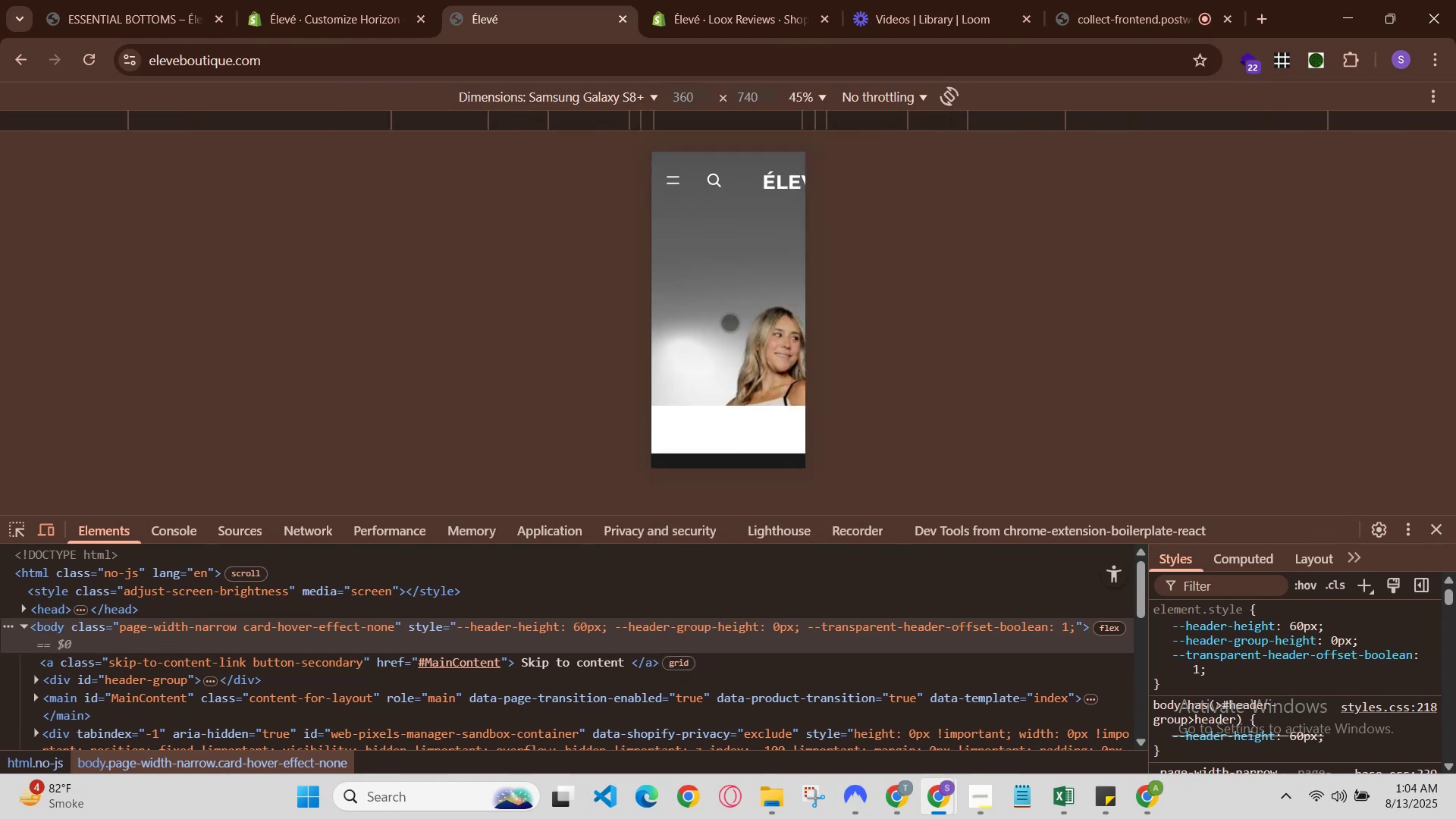 
scroll: coordinate [711, 289], scroll_direction: down, amount: 1.0
 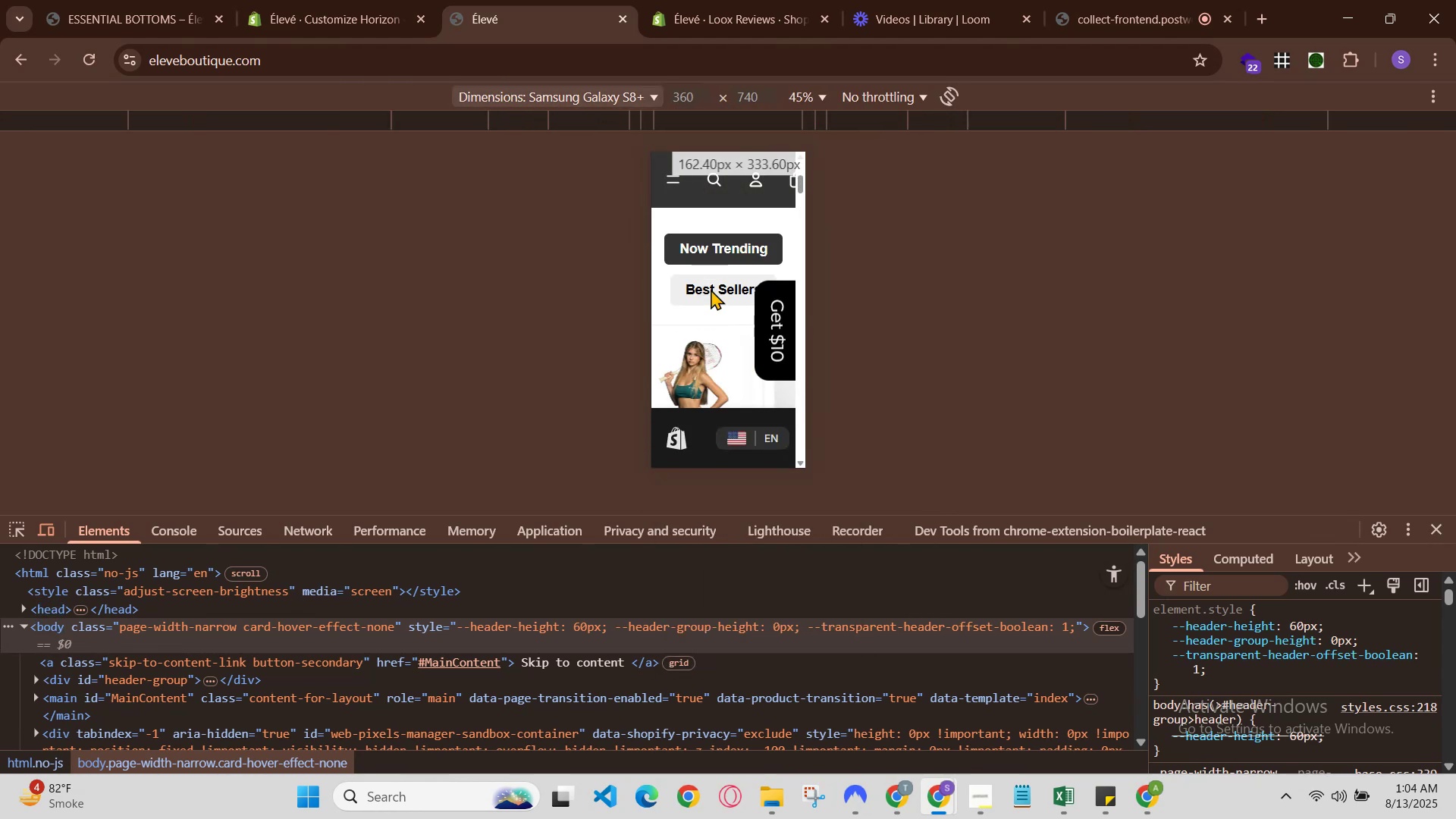 
scroll: coordinate [711, 289], scroll_direction: up, amount: 1.0
 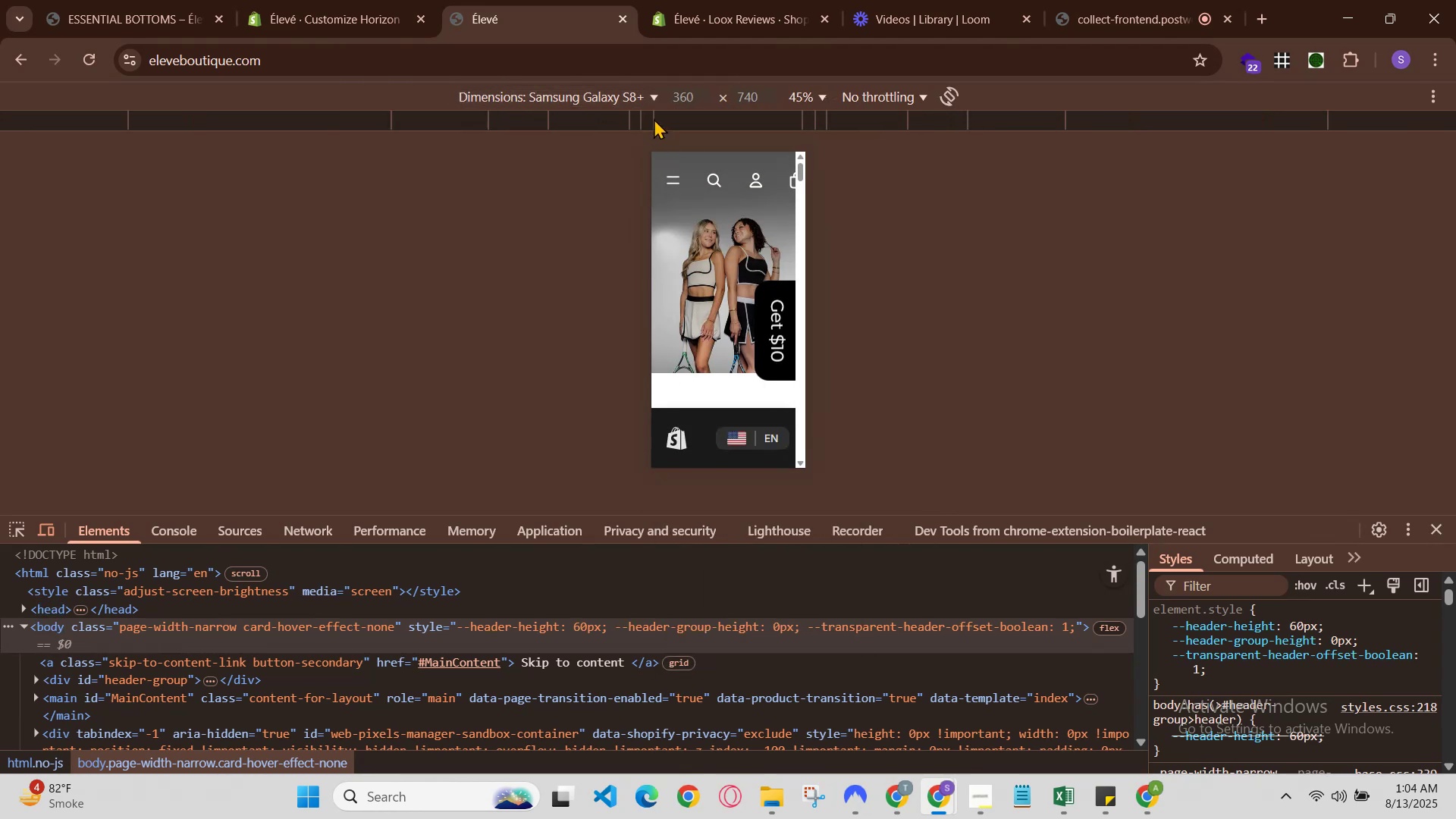 
left_click([643, 98])
 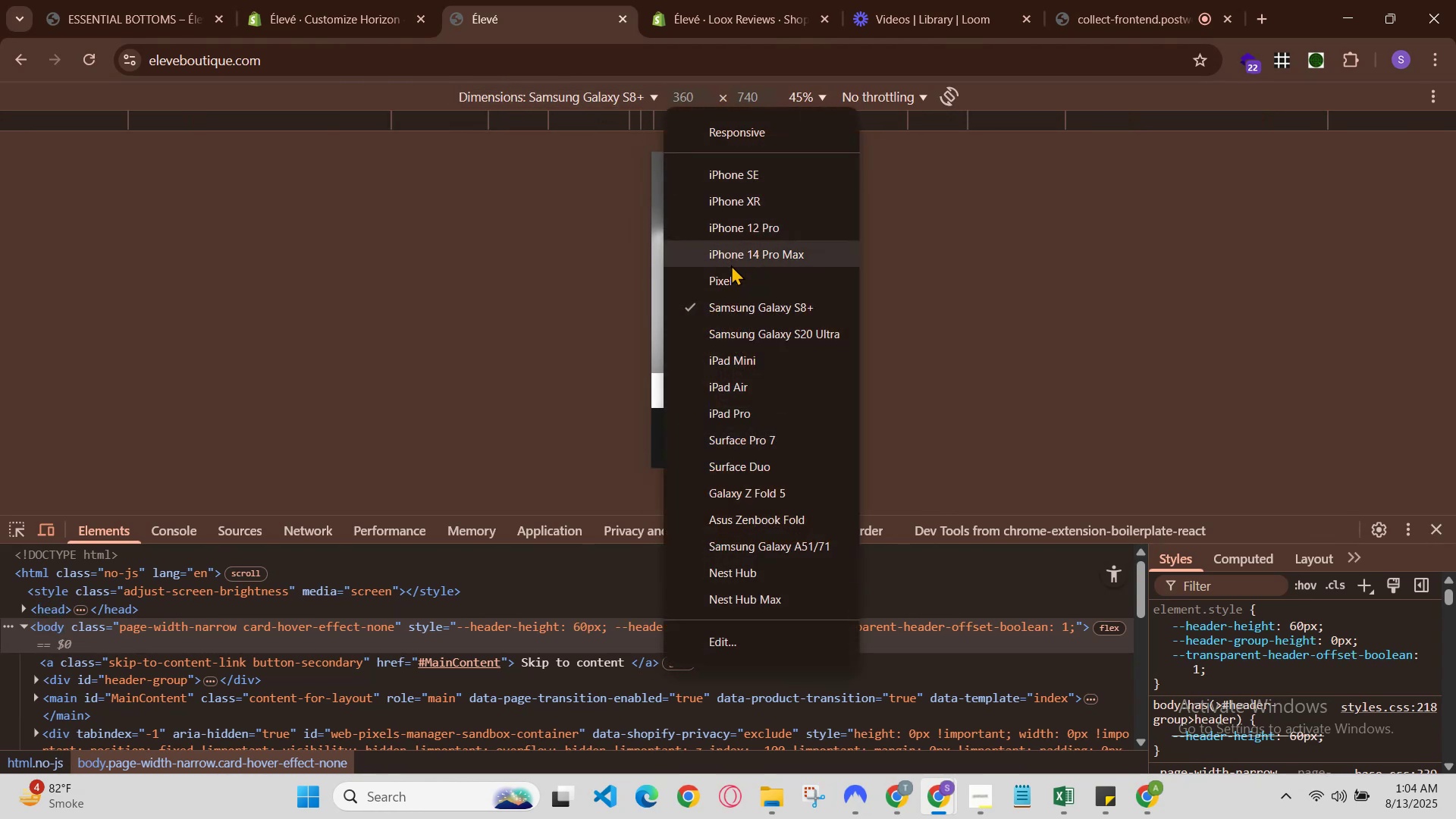 
left_click([731, 265])
 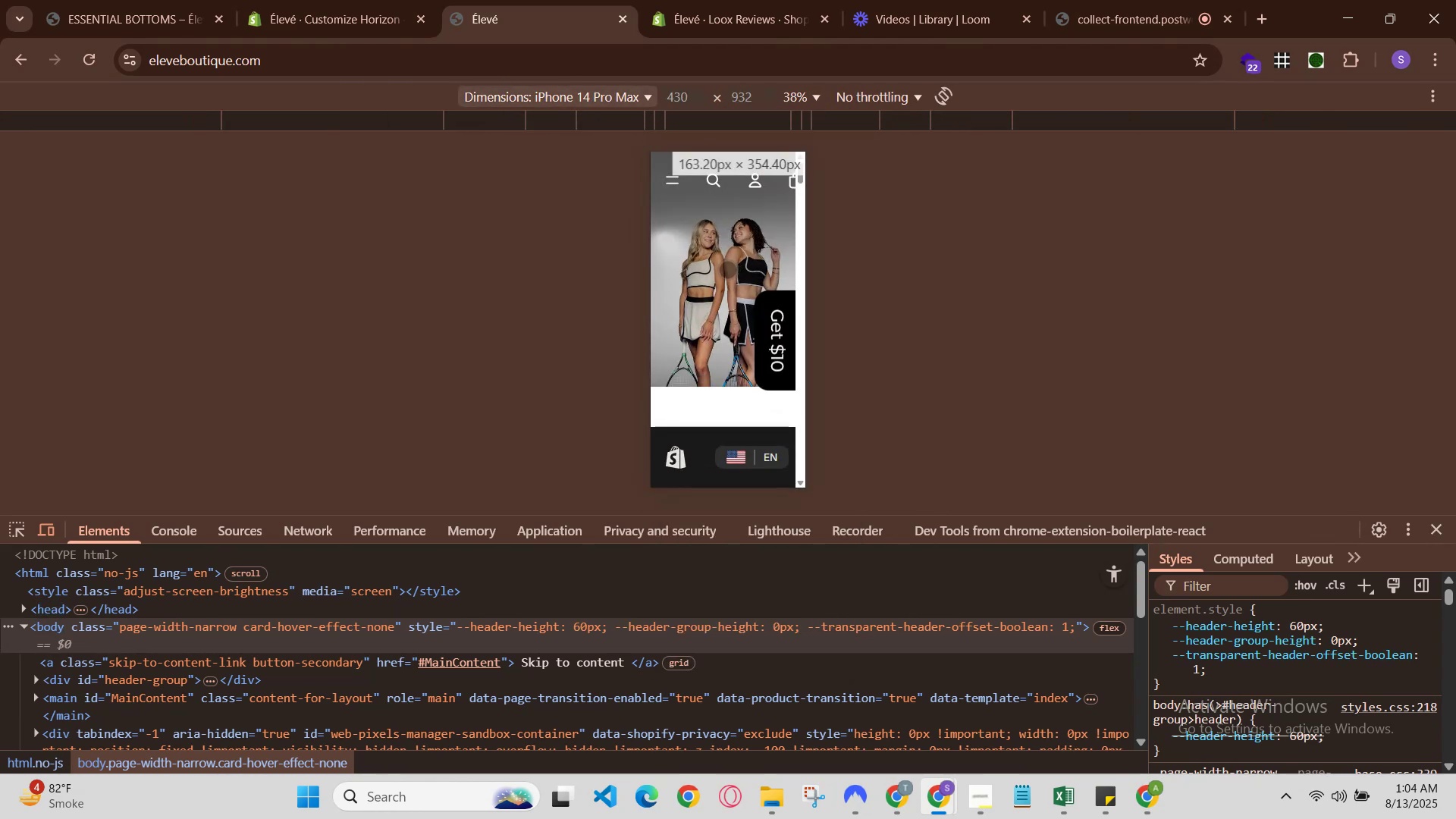 
scroll: coordinate [724, 281], scroll_direction: up, amount: 1.0
 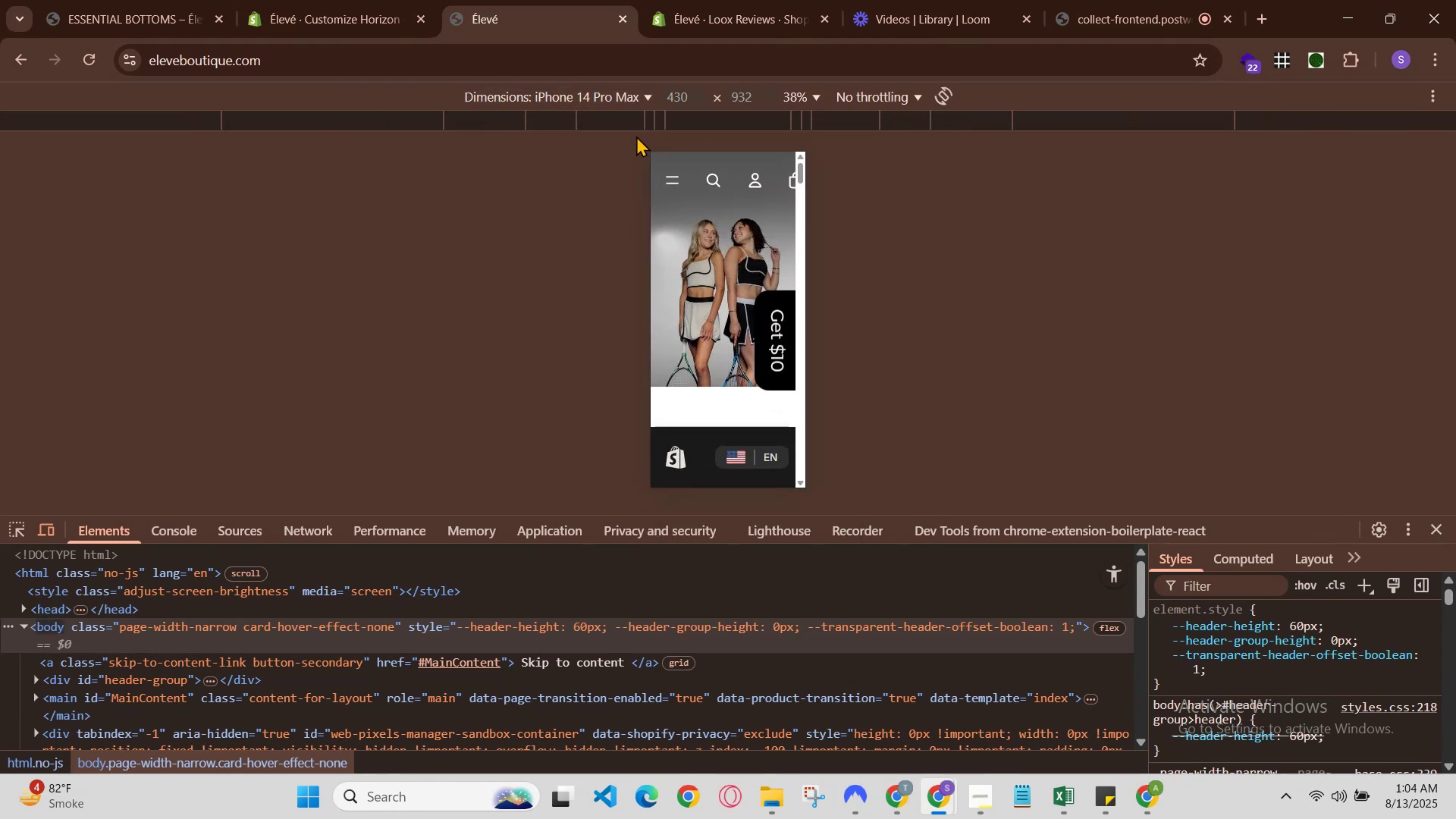 
left_click([644, 86])
 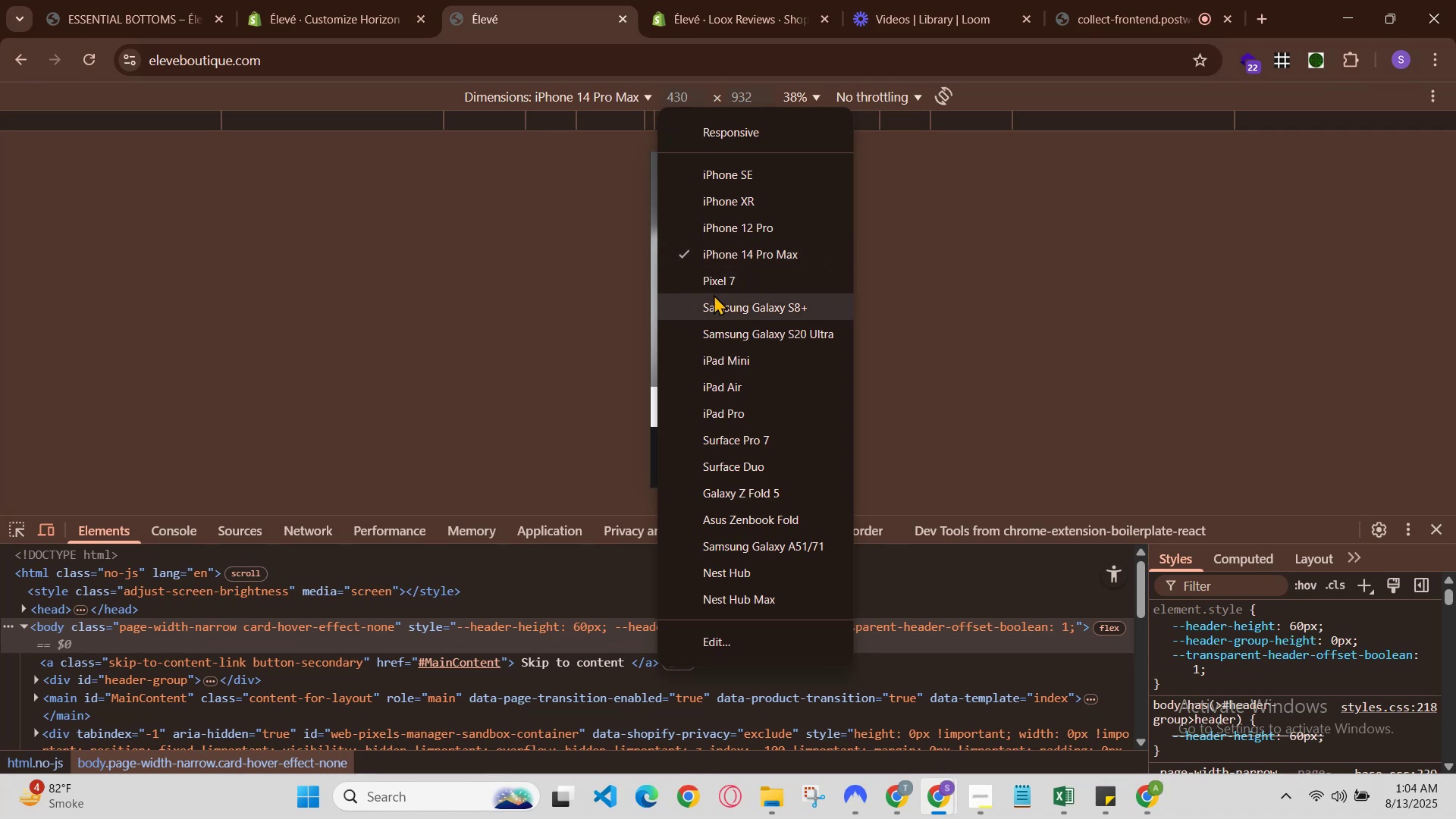 
left_click([723, 306])
 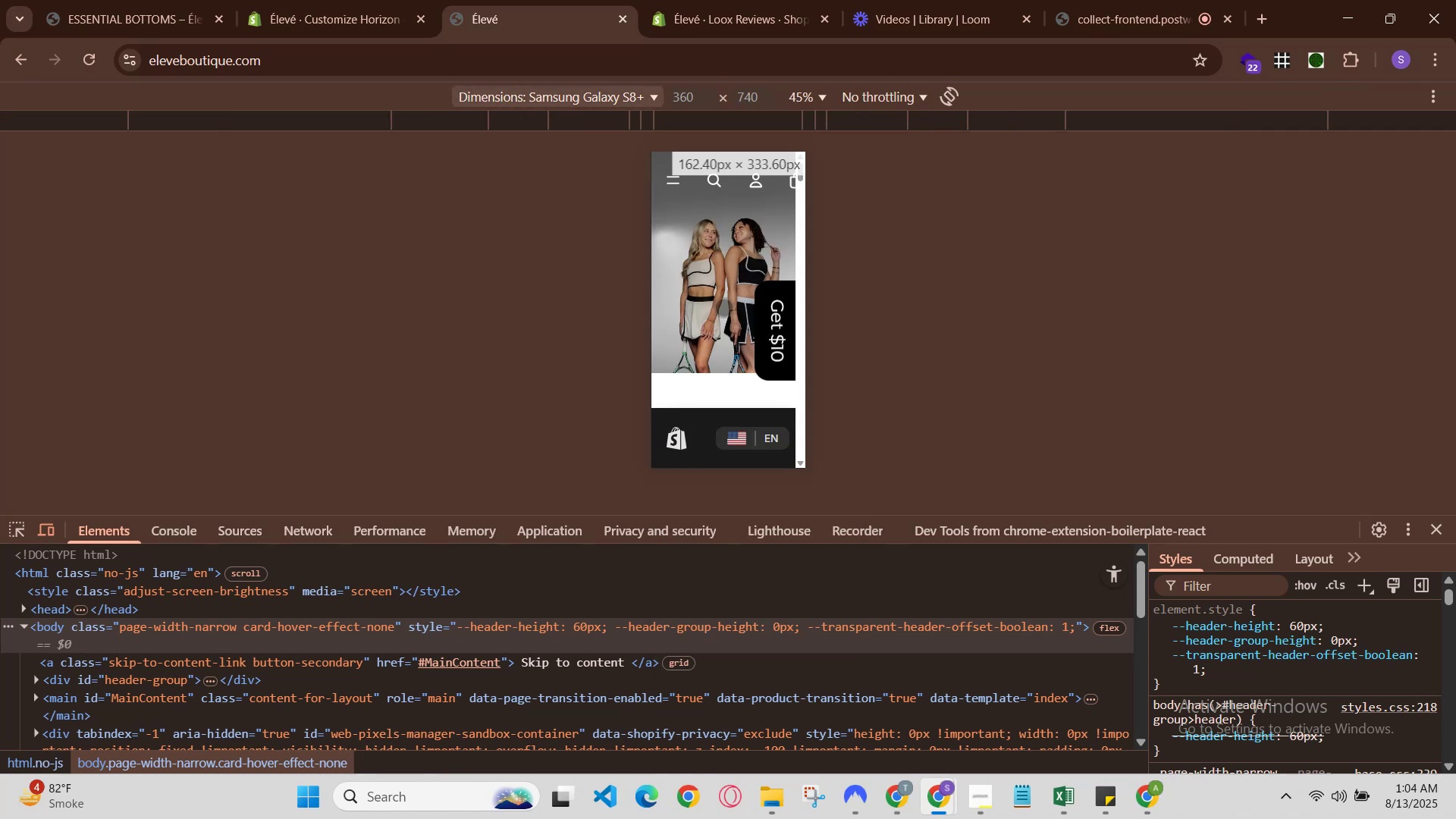 
scroll: coordinate [719, 347], scroll_direction: up, amount: 2.0
 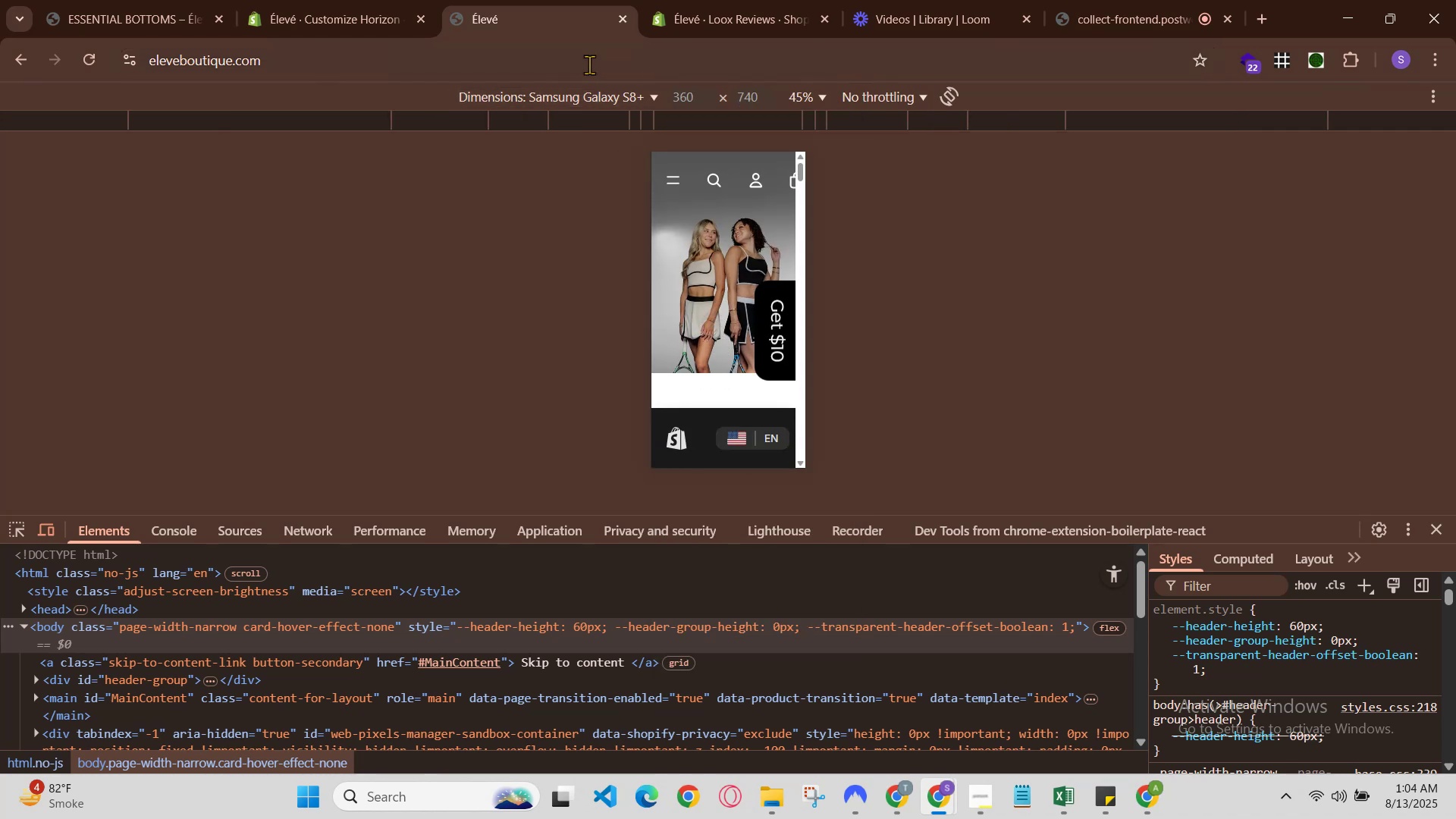 
left_click([589, 64])
 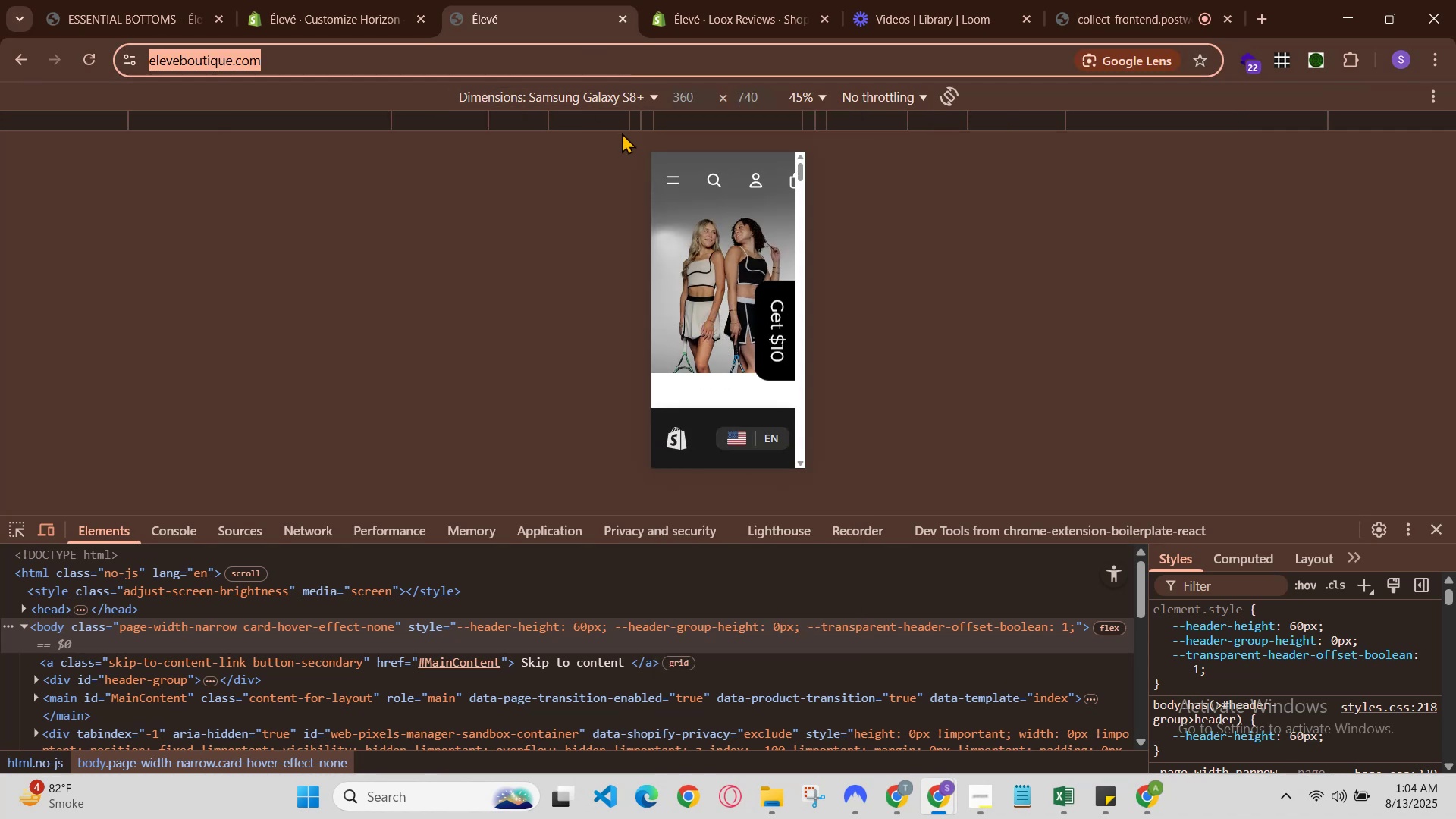 
hold_key(key=ControlLeft, duration=0.76)
 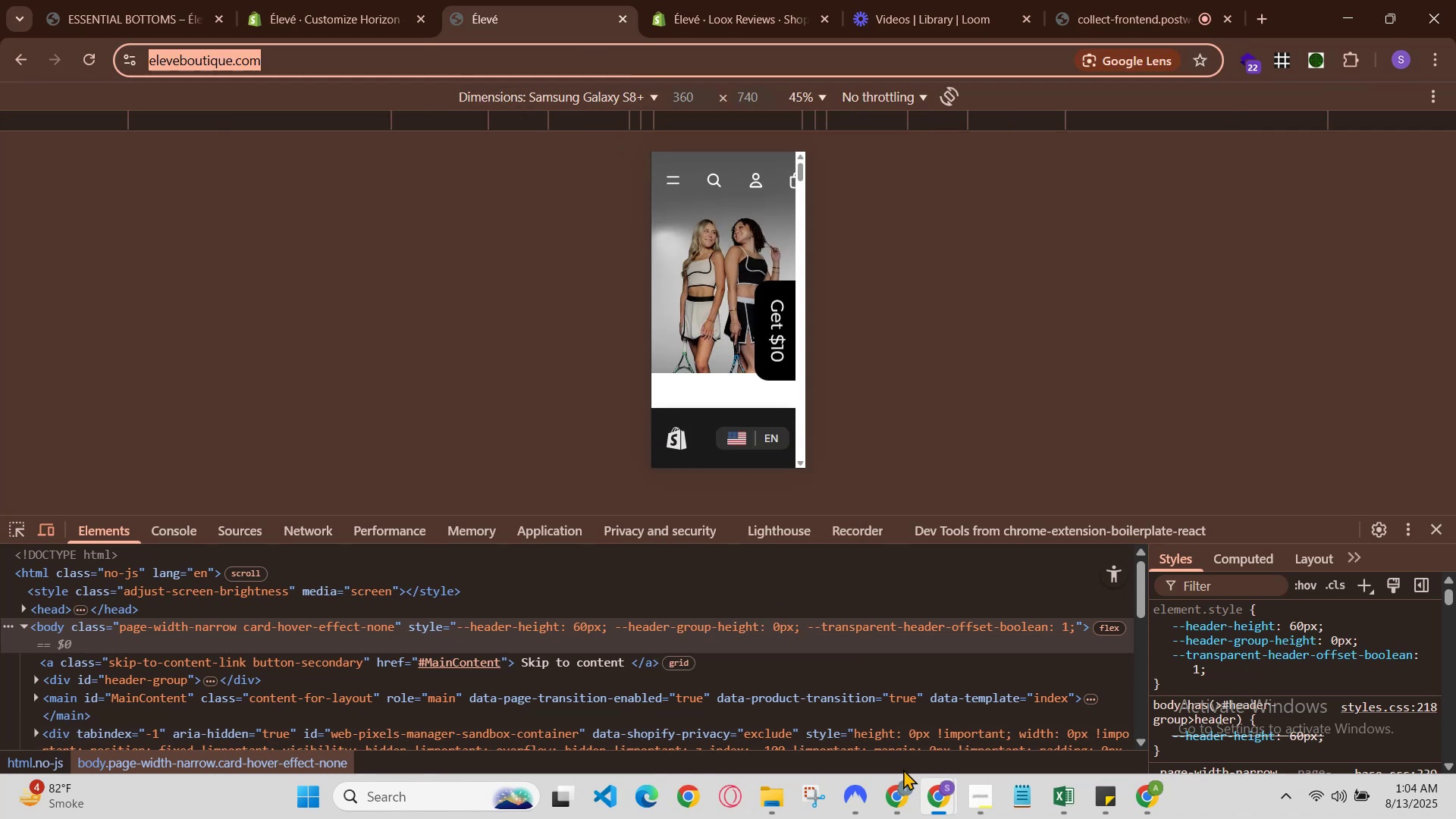 
hold_key(key=C, duration=0.34)
 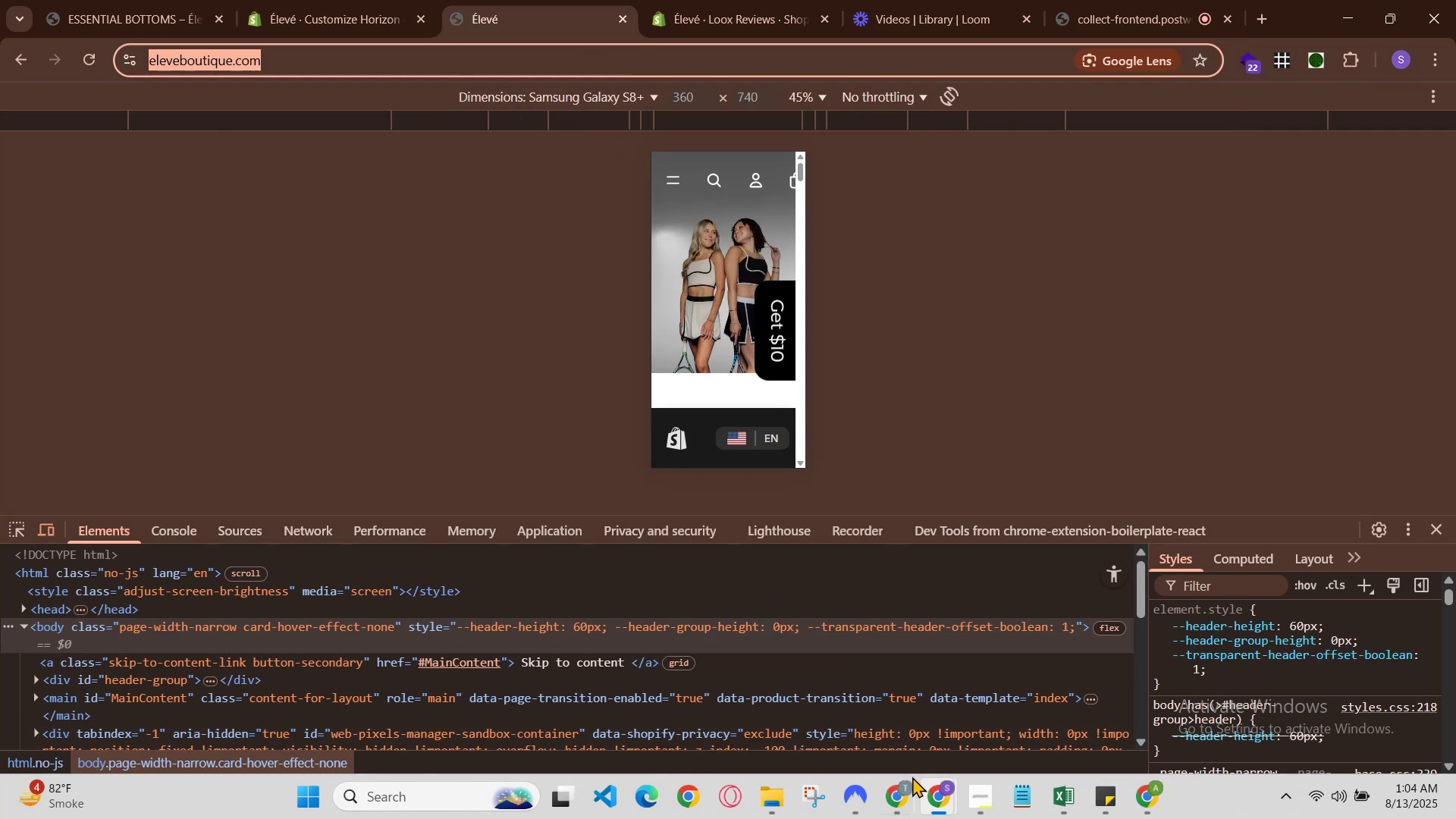 
left_click([926, 786])
 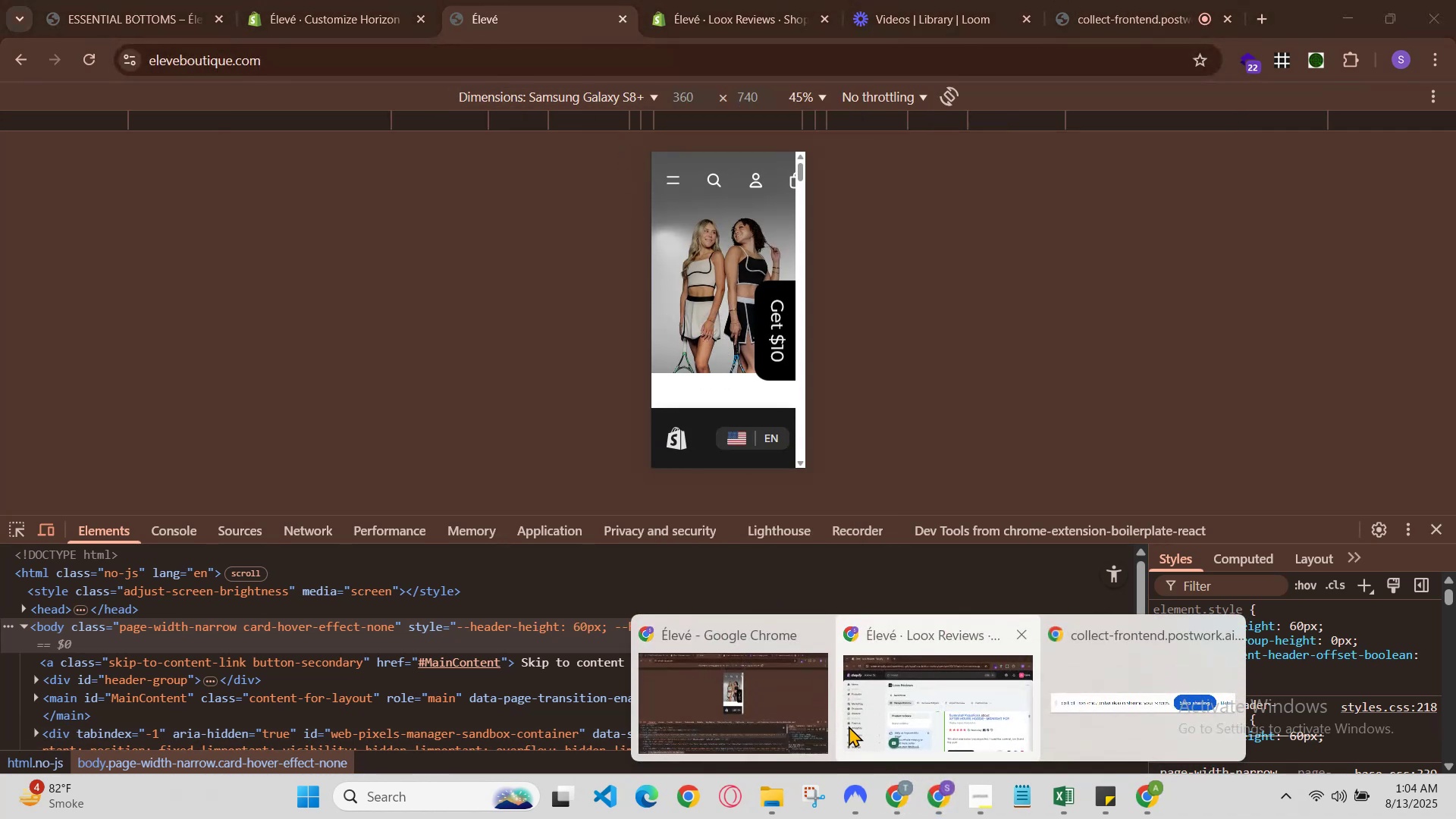 
left_click([836, 723])
 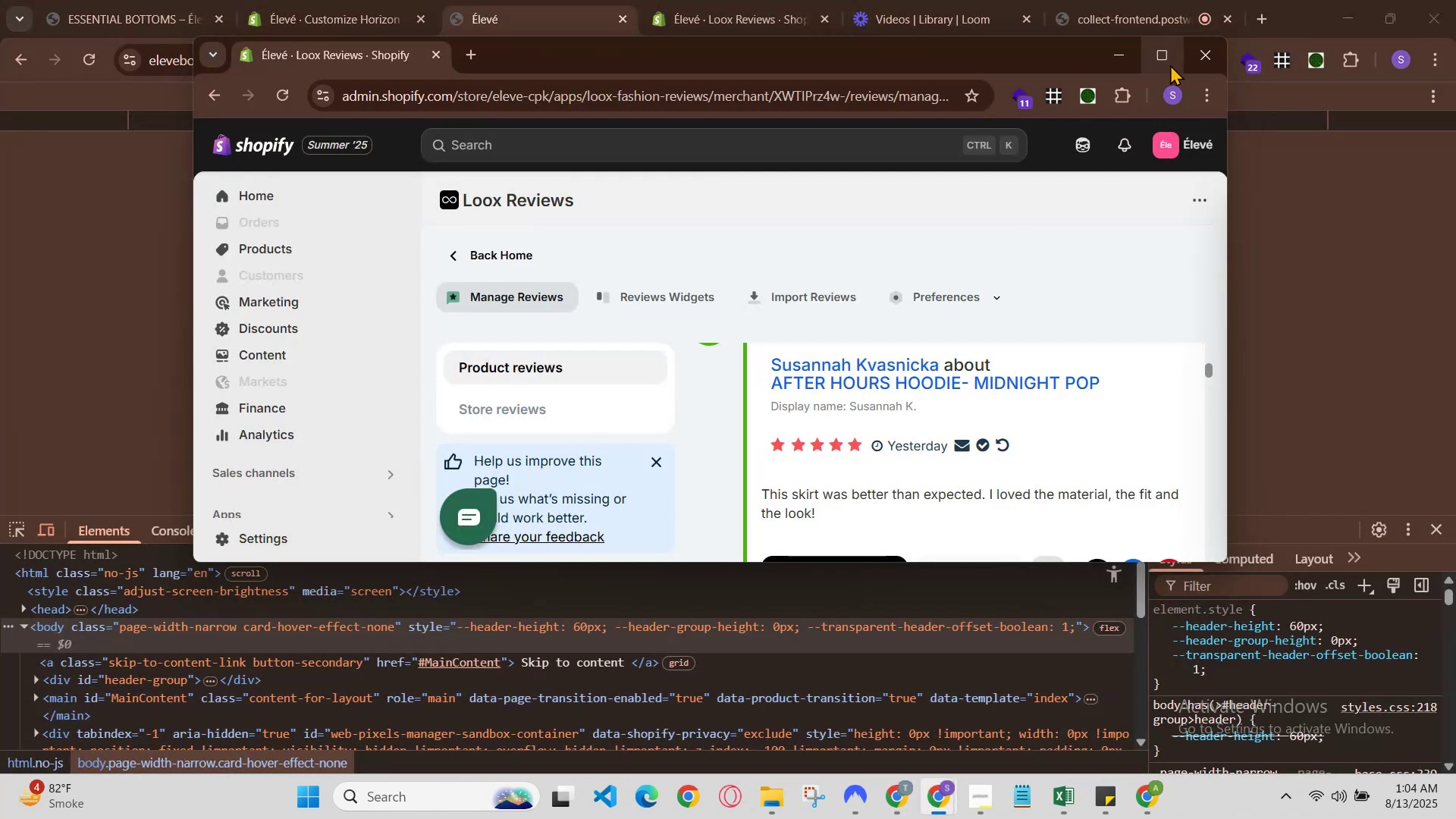 
left_click([1170, 64])
 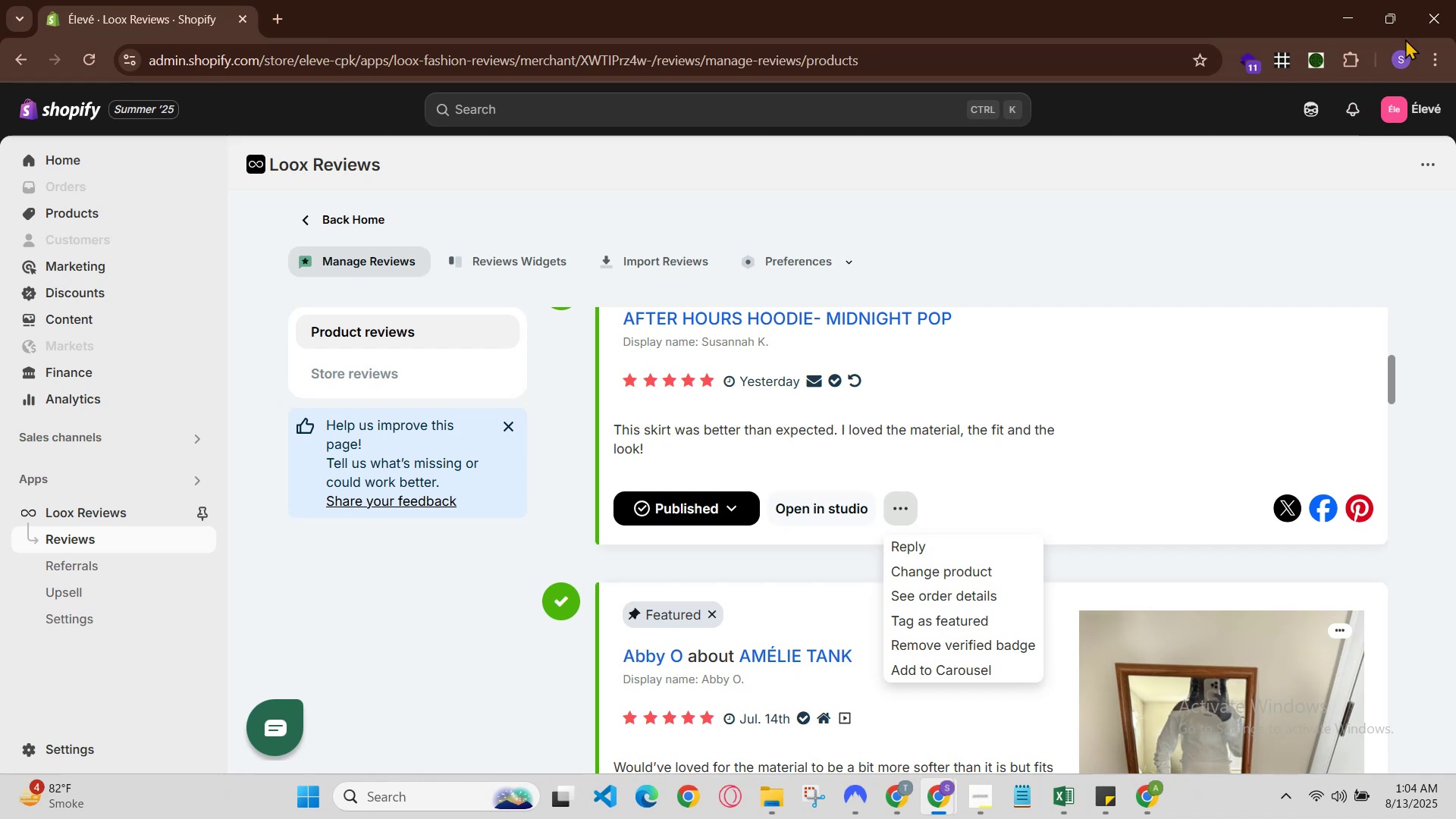 
left_click([1427, 20])
 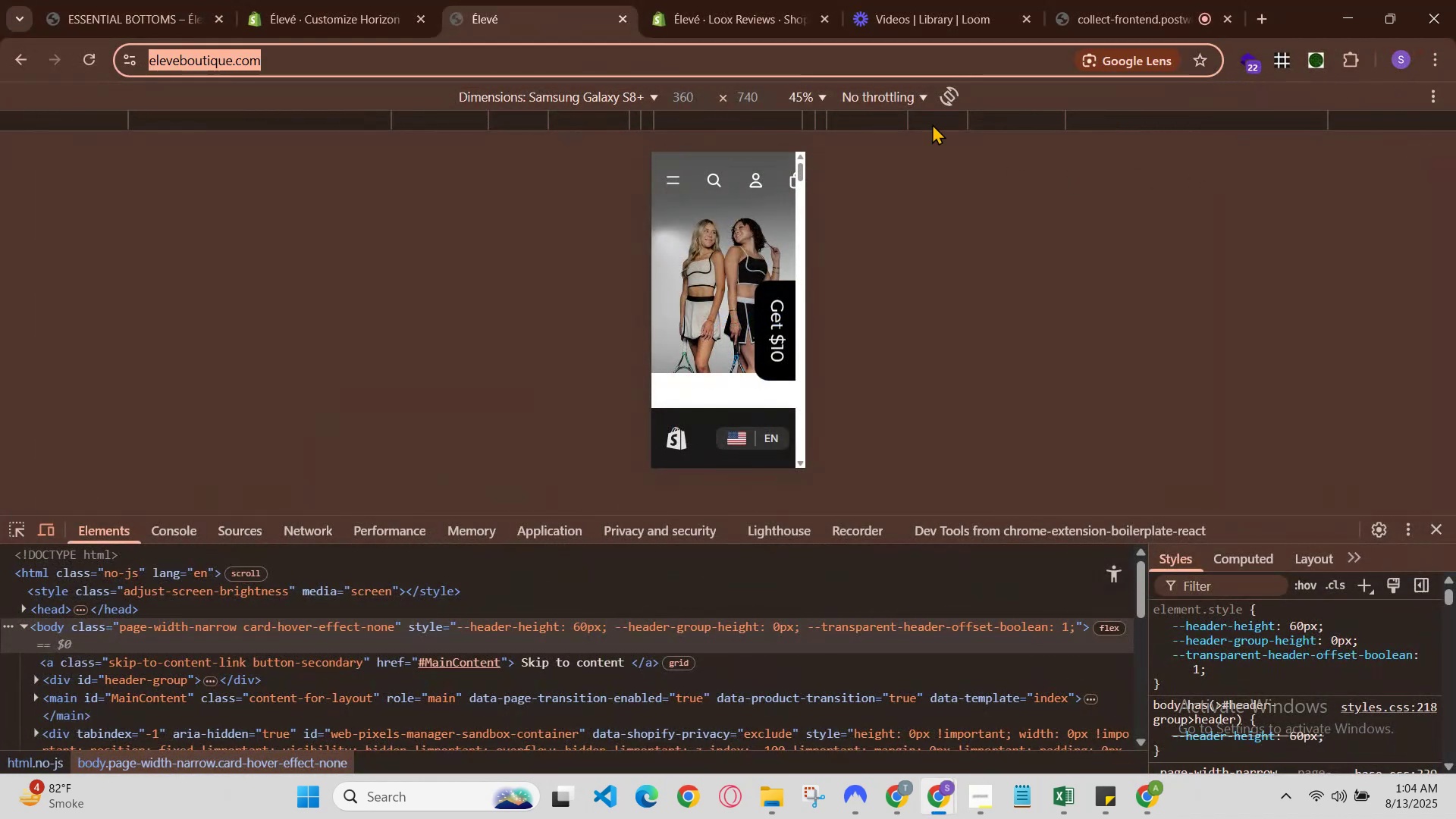 
left_click([854, 0])
 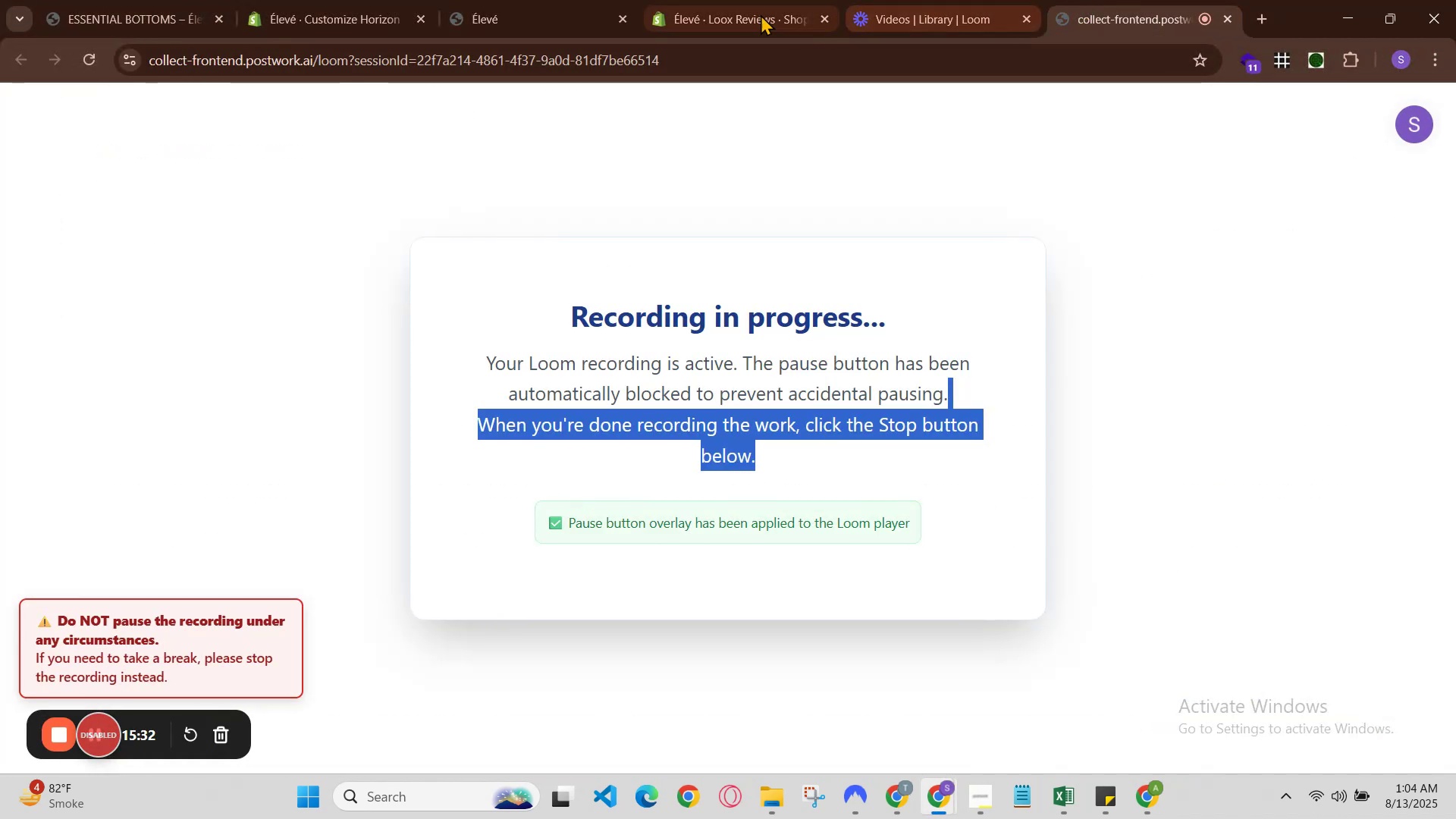 
left_click([609, 0])
 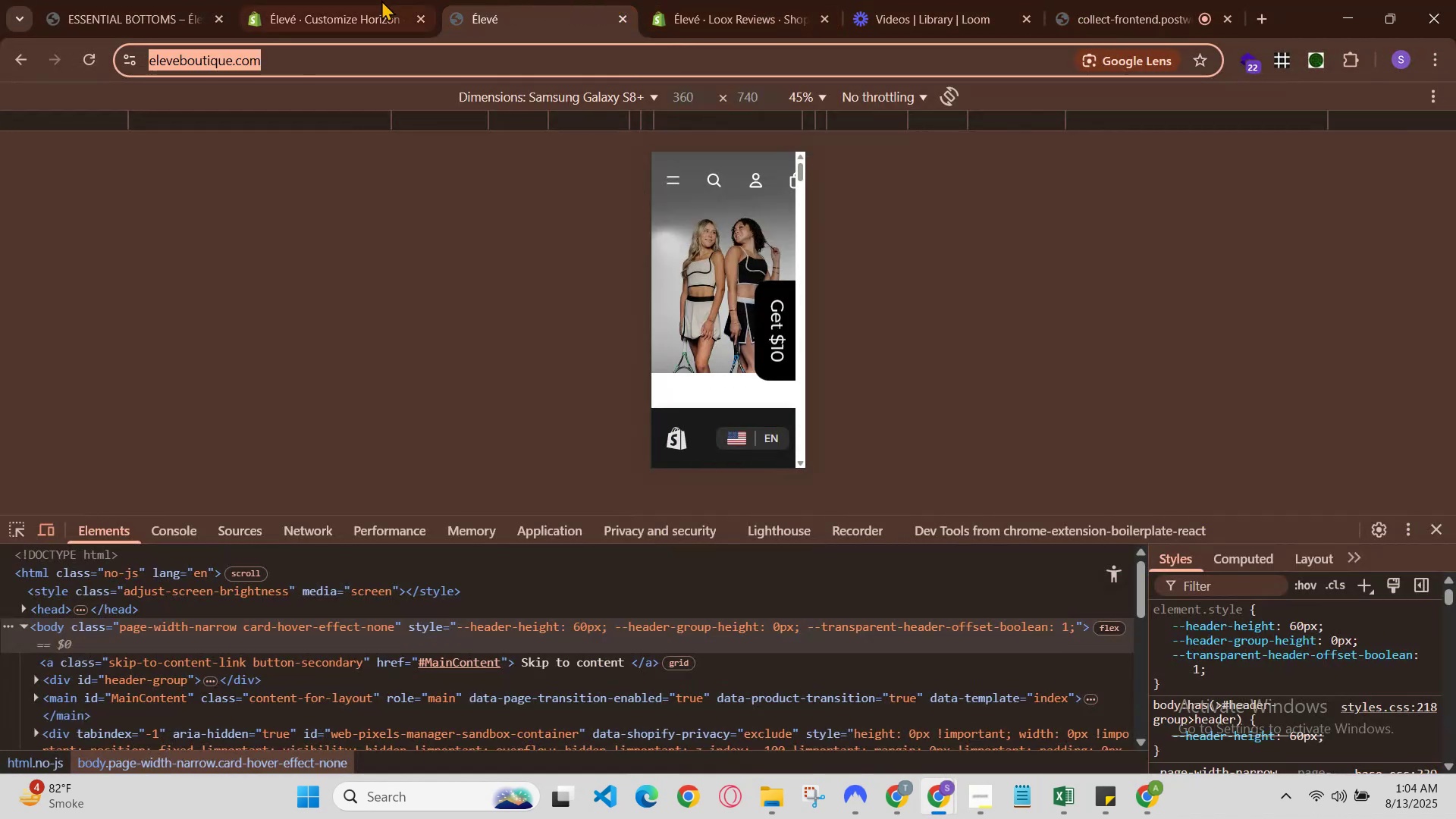 
left_click([203, 0])
 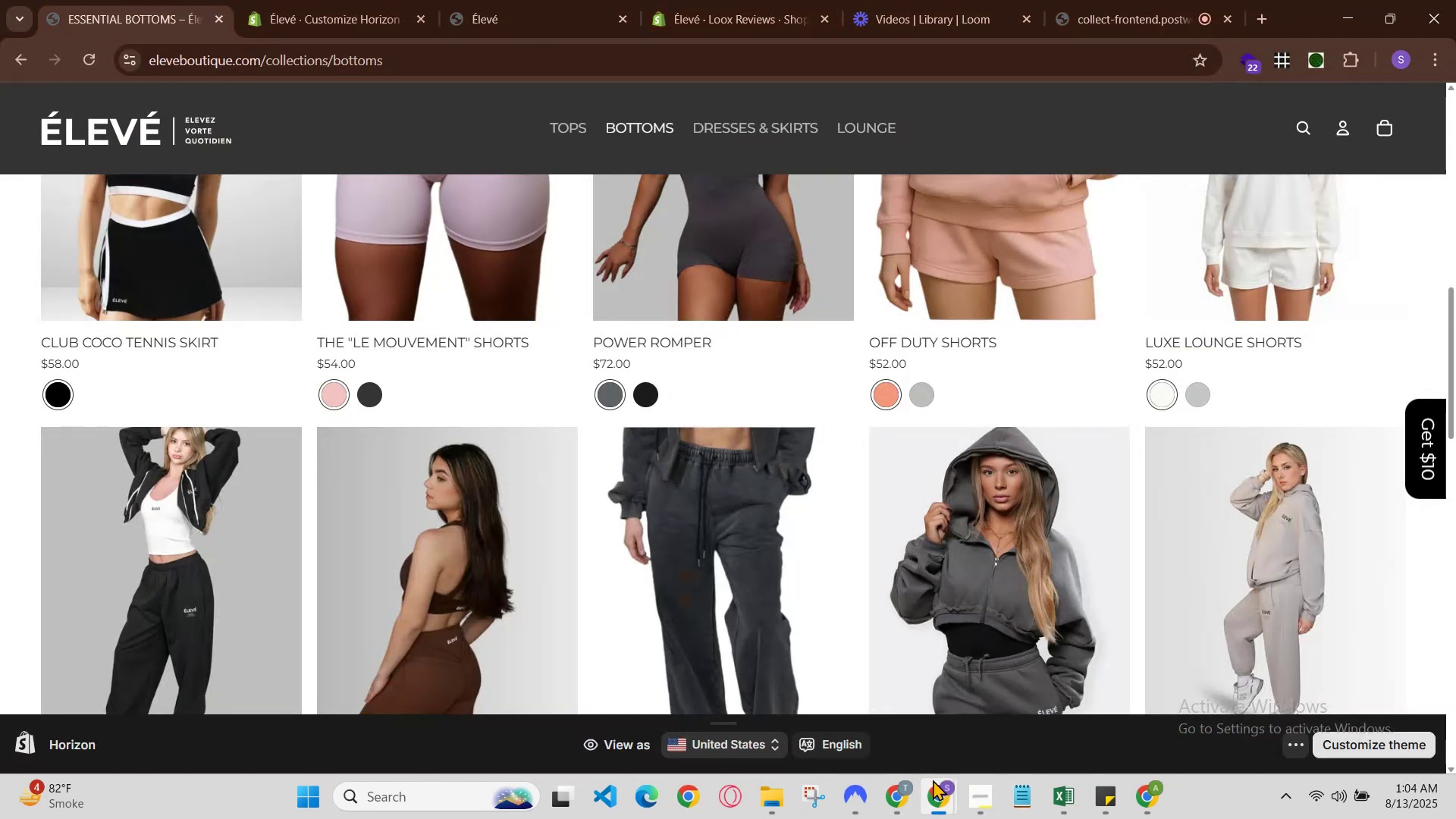 
left_click([902, 788])
 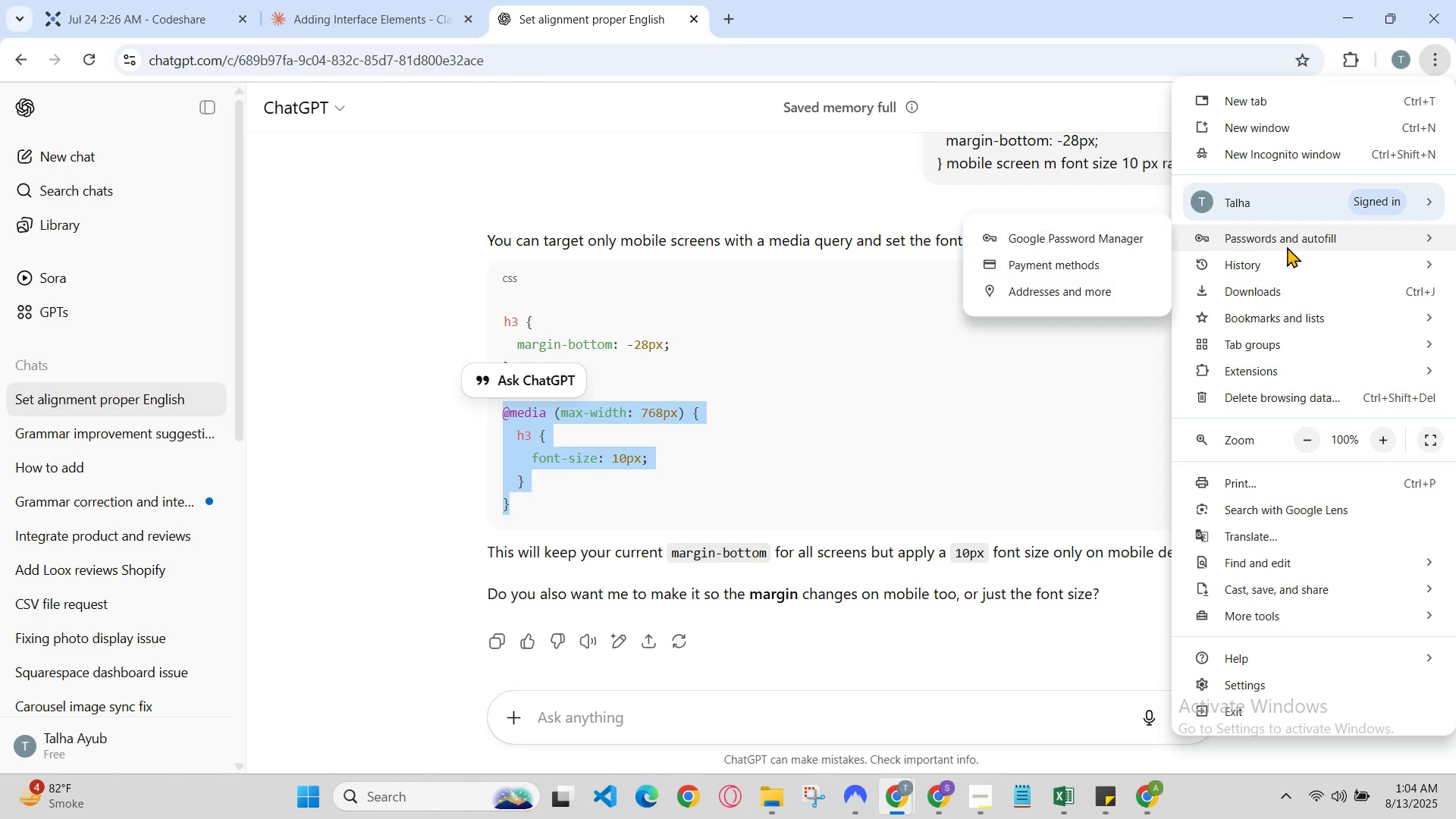 
left_click([1294, 153])
 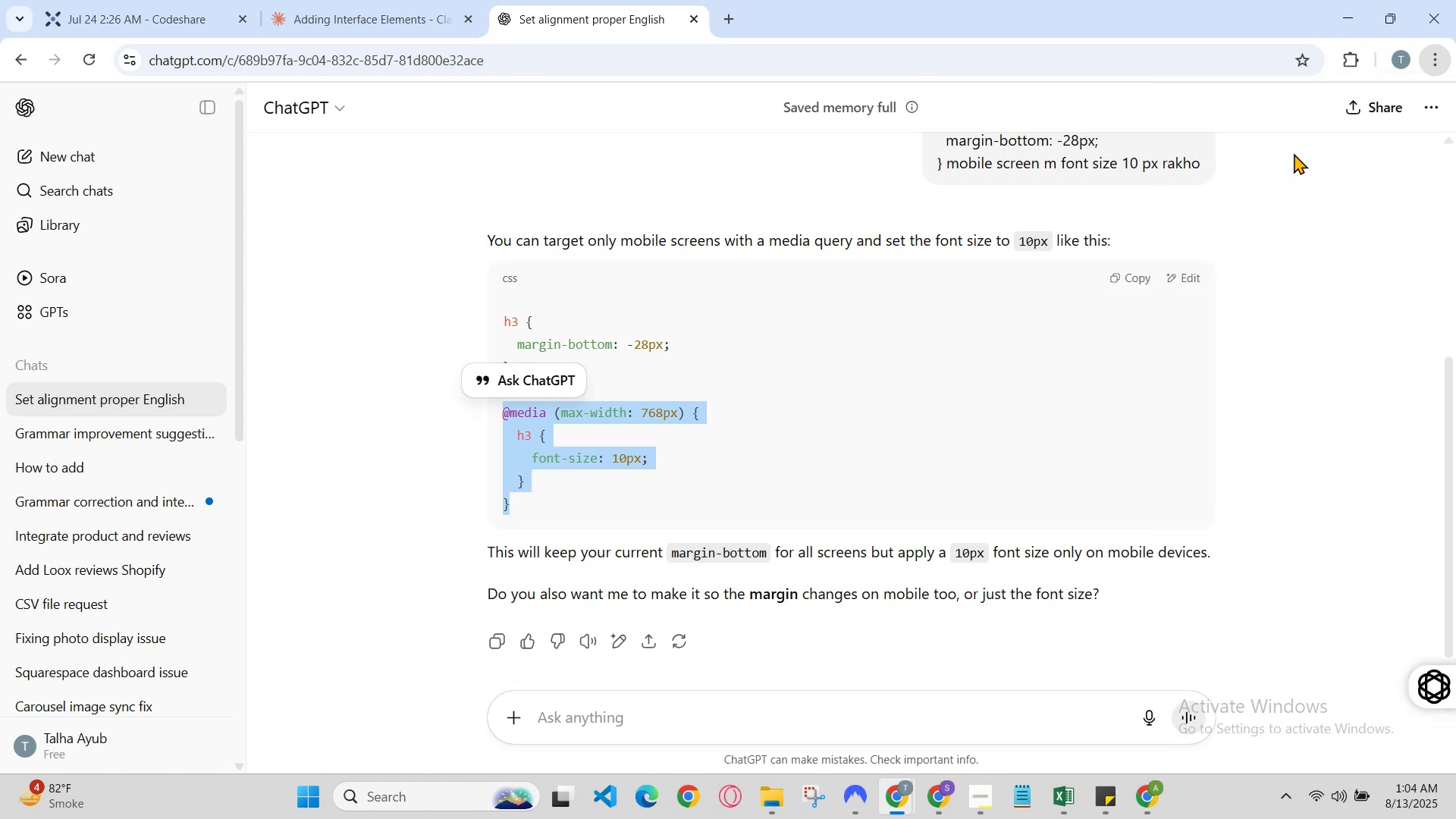 
key(Control+V)
 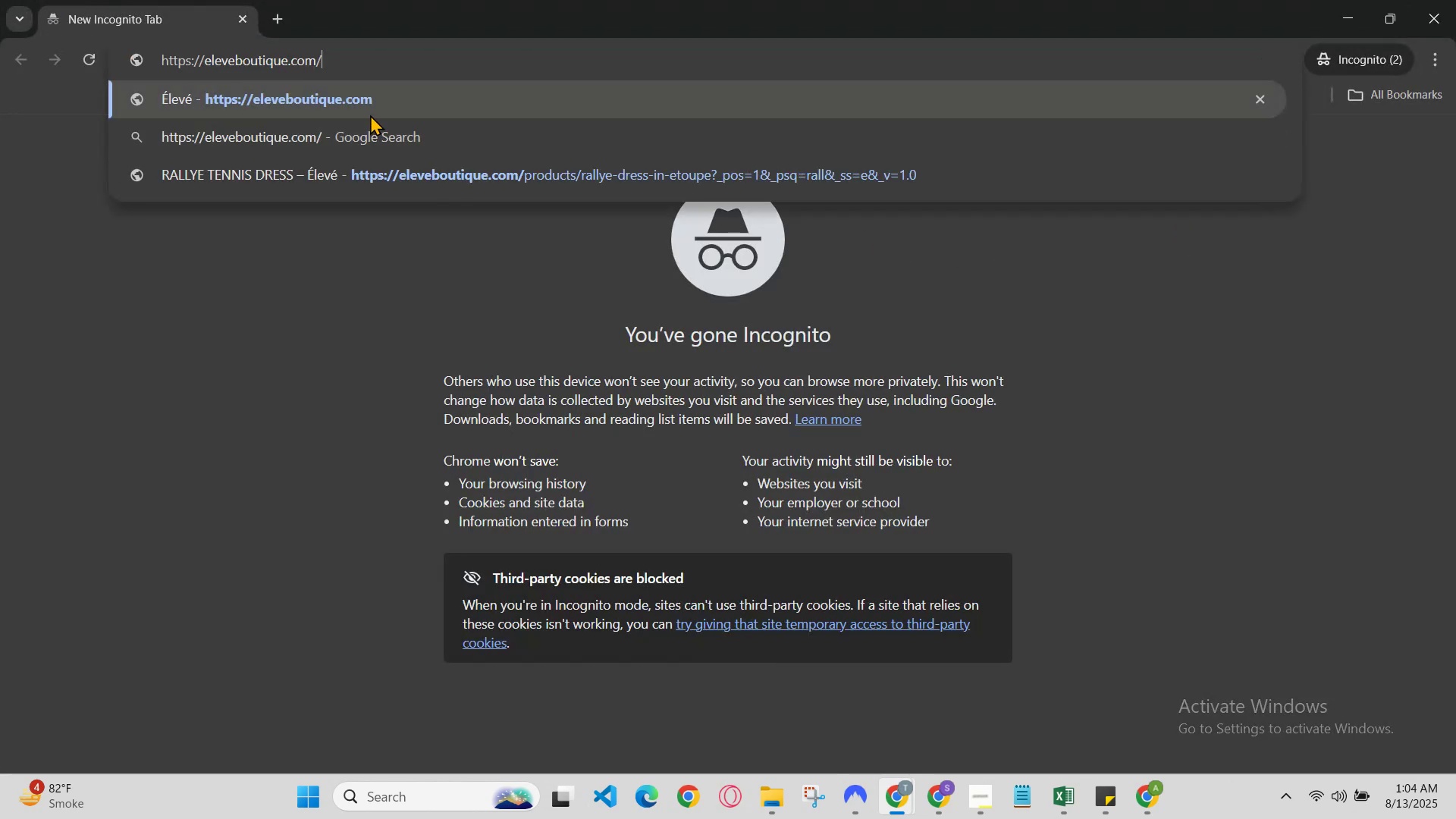 
left_click([370, 111])
 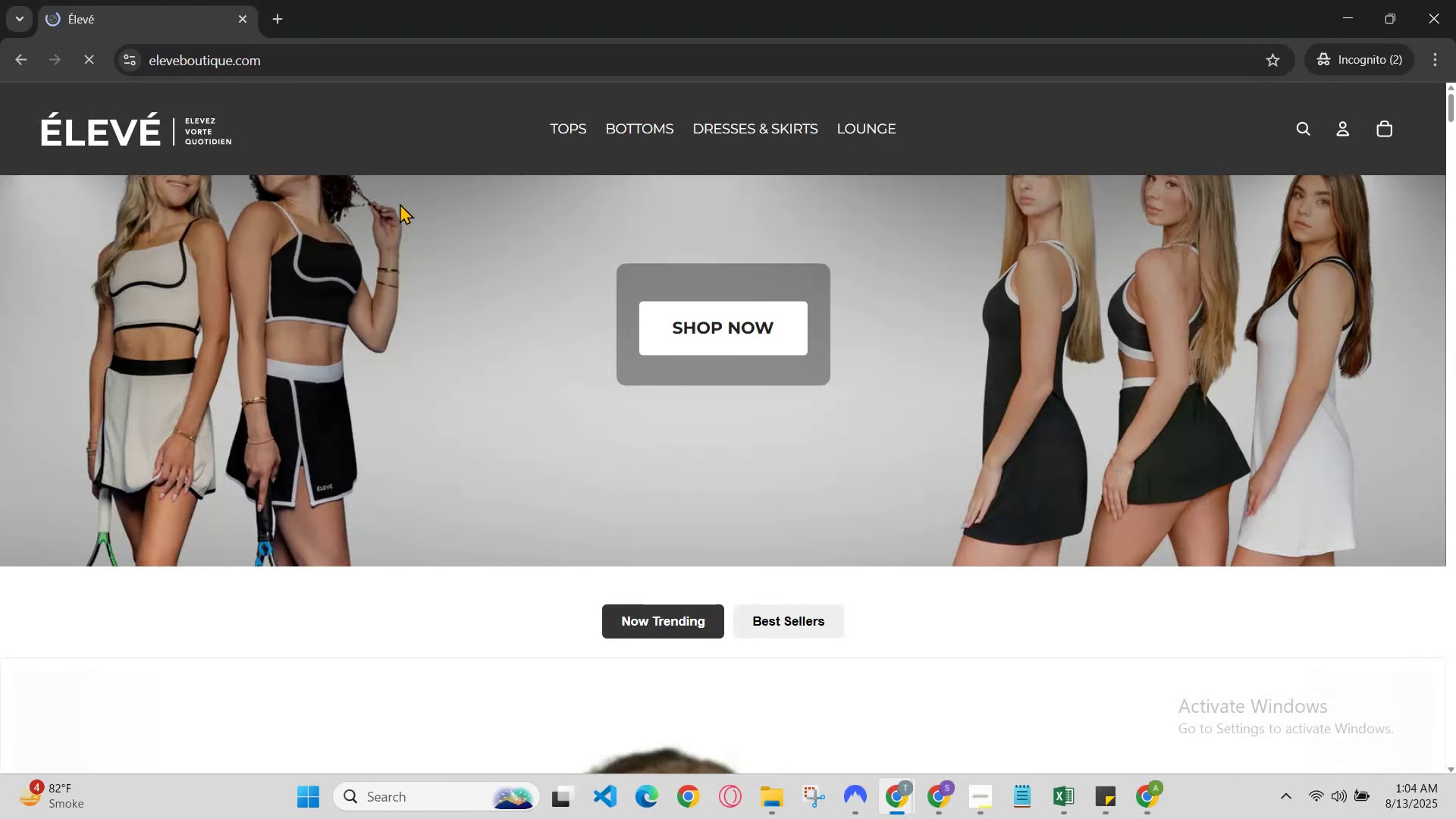 
scroll: coordinate [749, 473], scroll_direction: down, amount: 1.0
 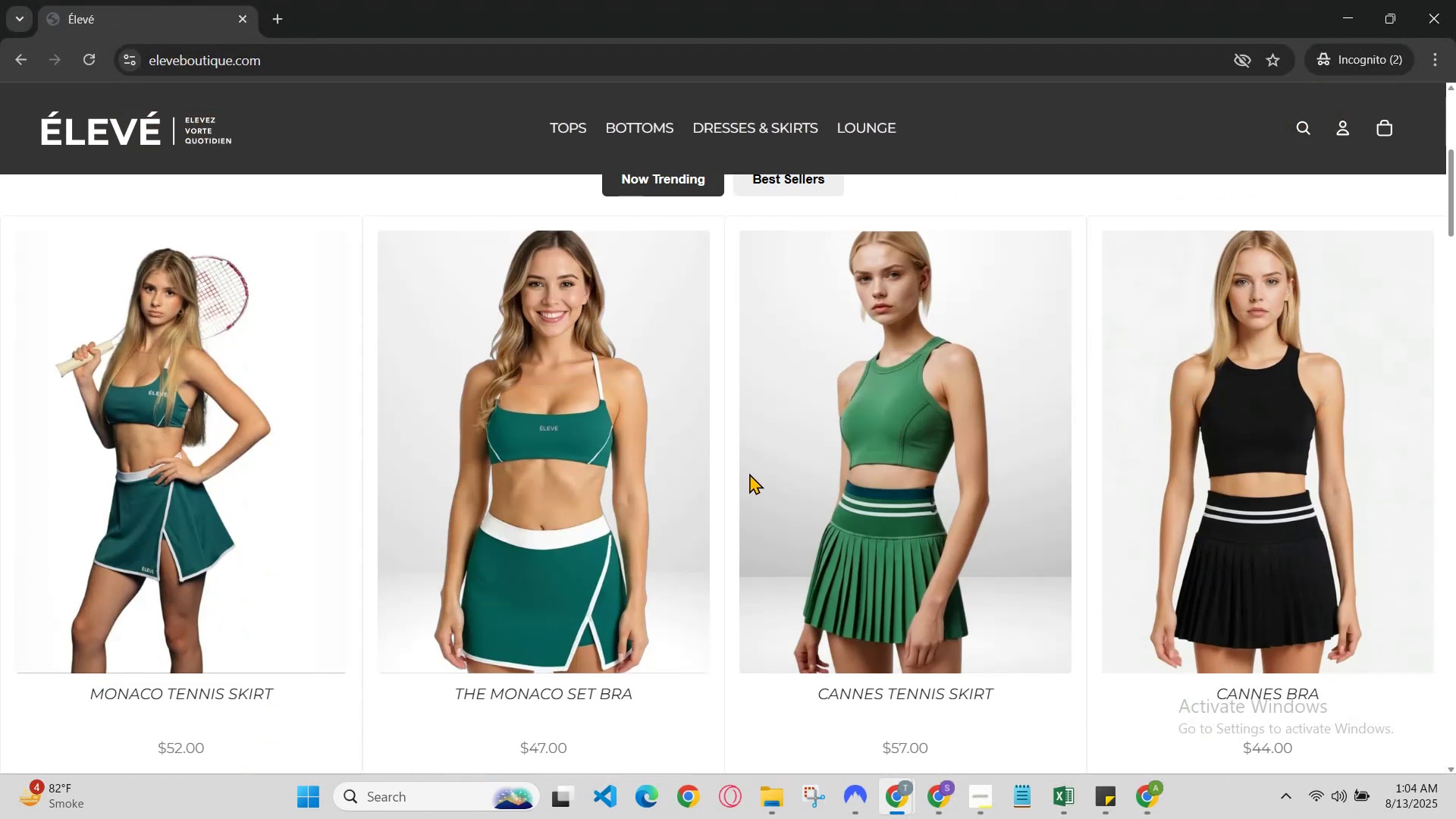 
scroll: coordinate [749, 473], scroll_direction: up, amount: 2.0
 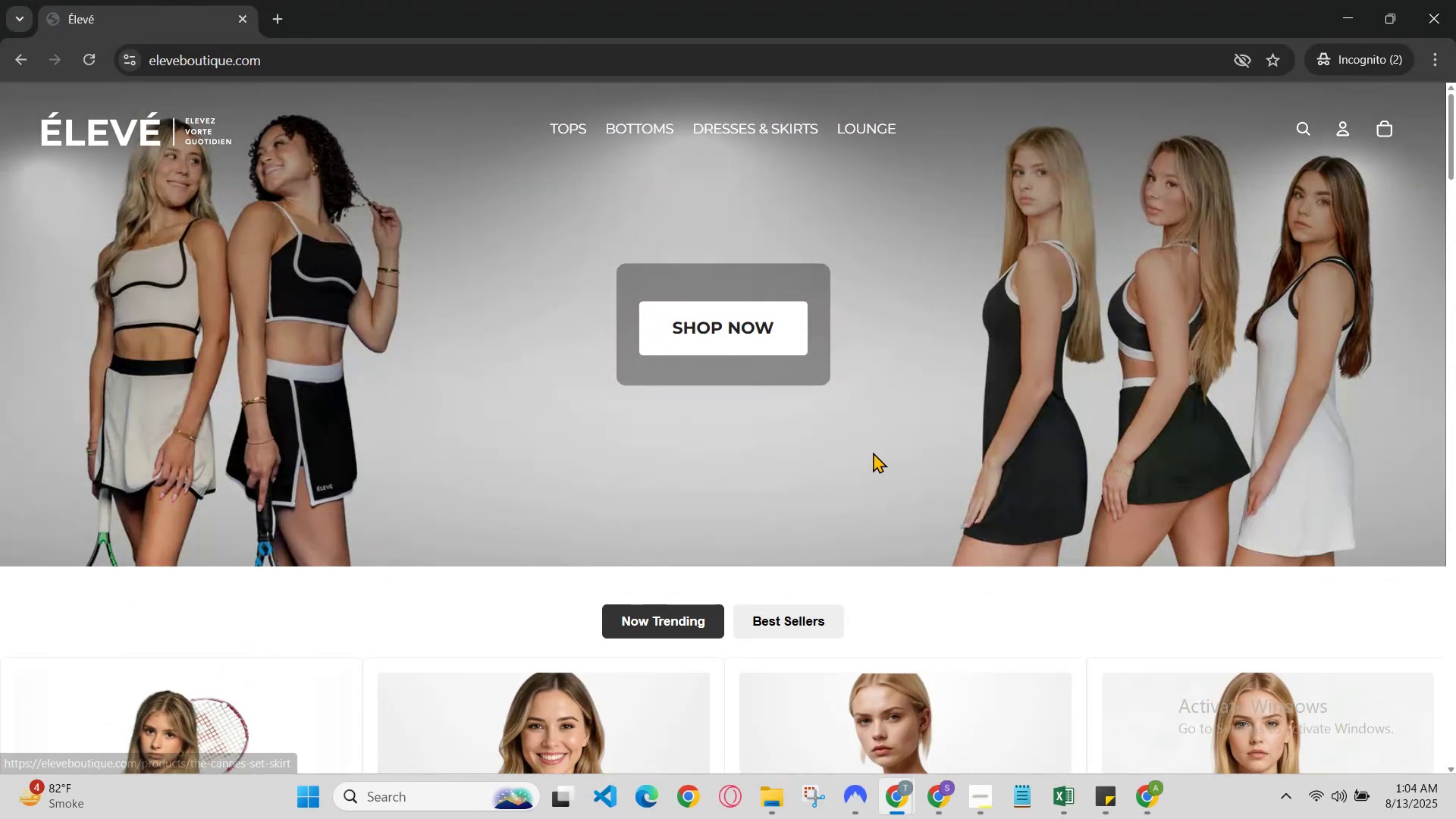 
right_click([873, 452])
 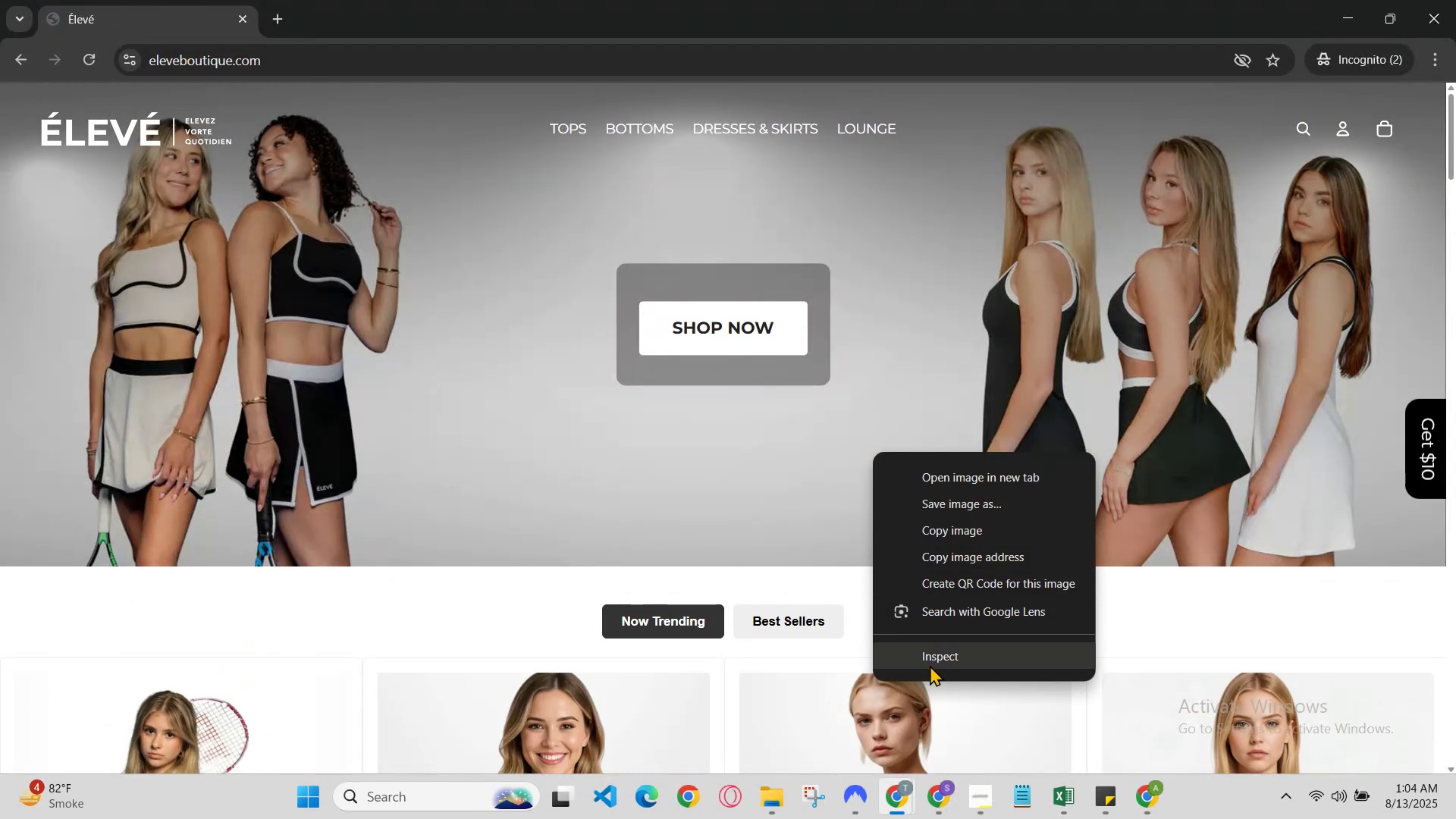 
left_click([934, 665])
 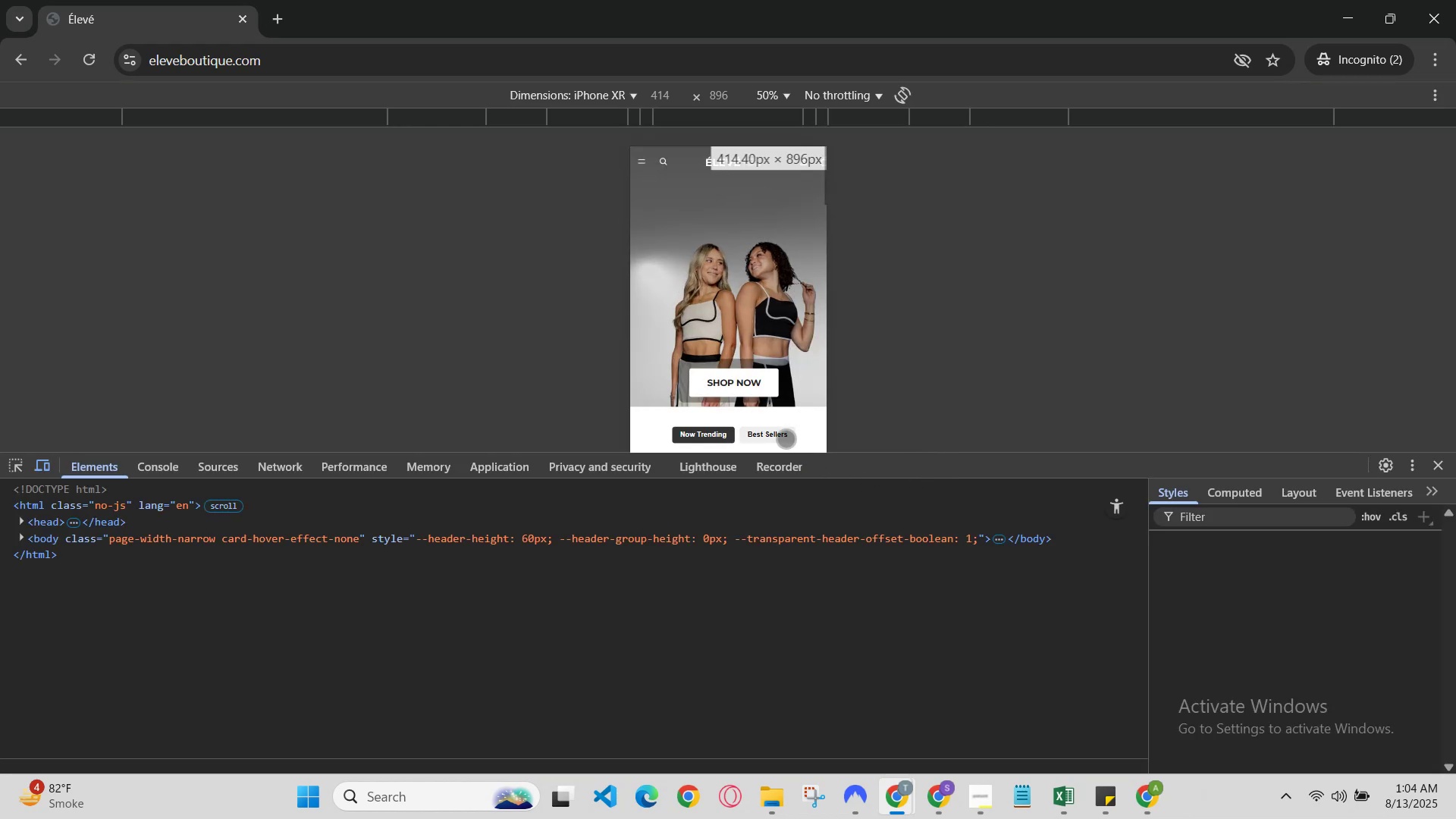 
scroll: coordinate [790, 403], scroll_direction: down, amount: 1.0
 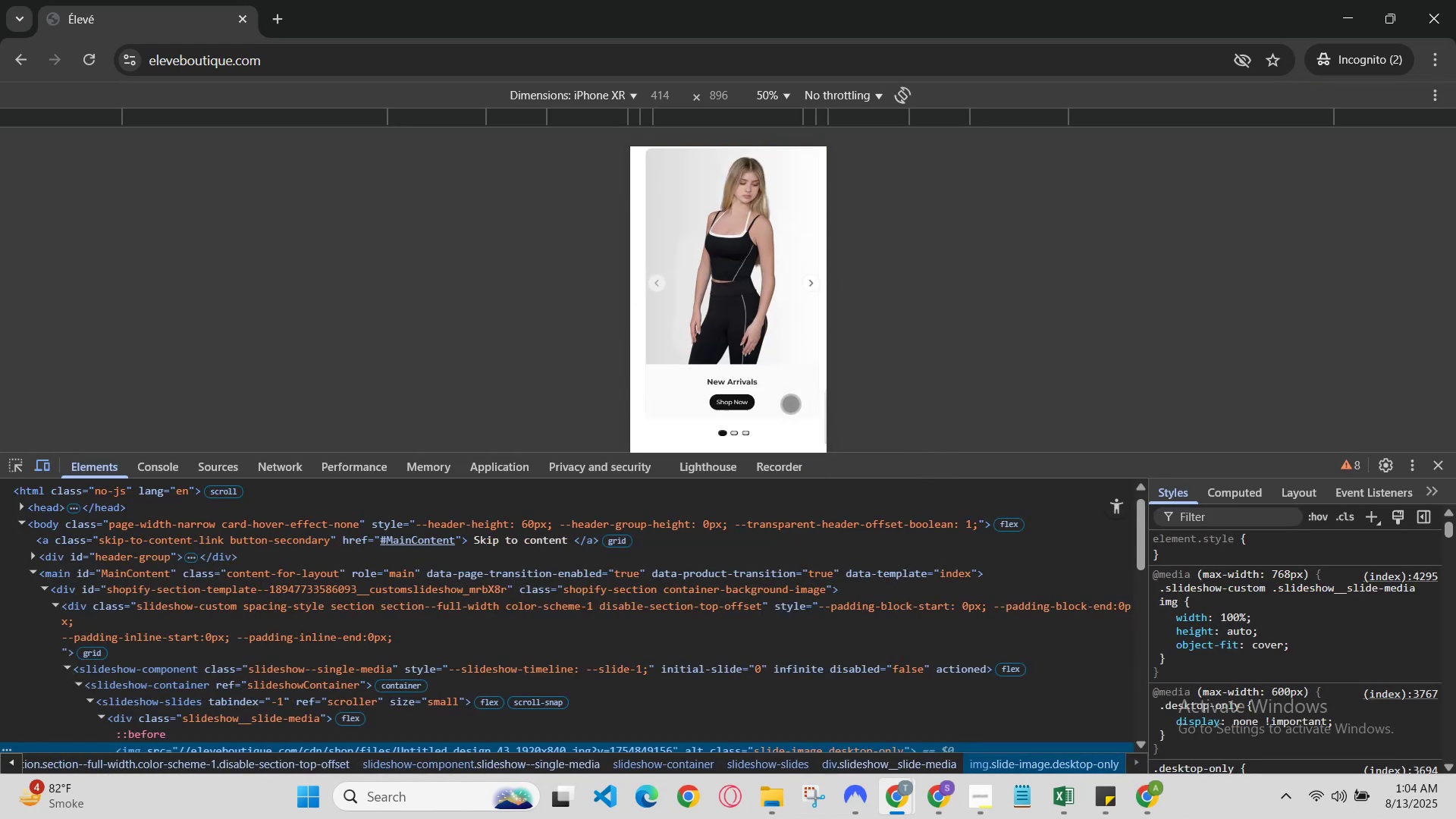 
scroll: coordinate [790, 403], scroll_direction: up, amount: 1.0
 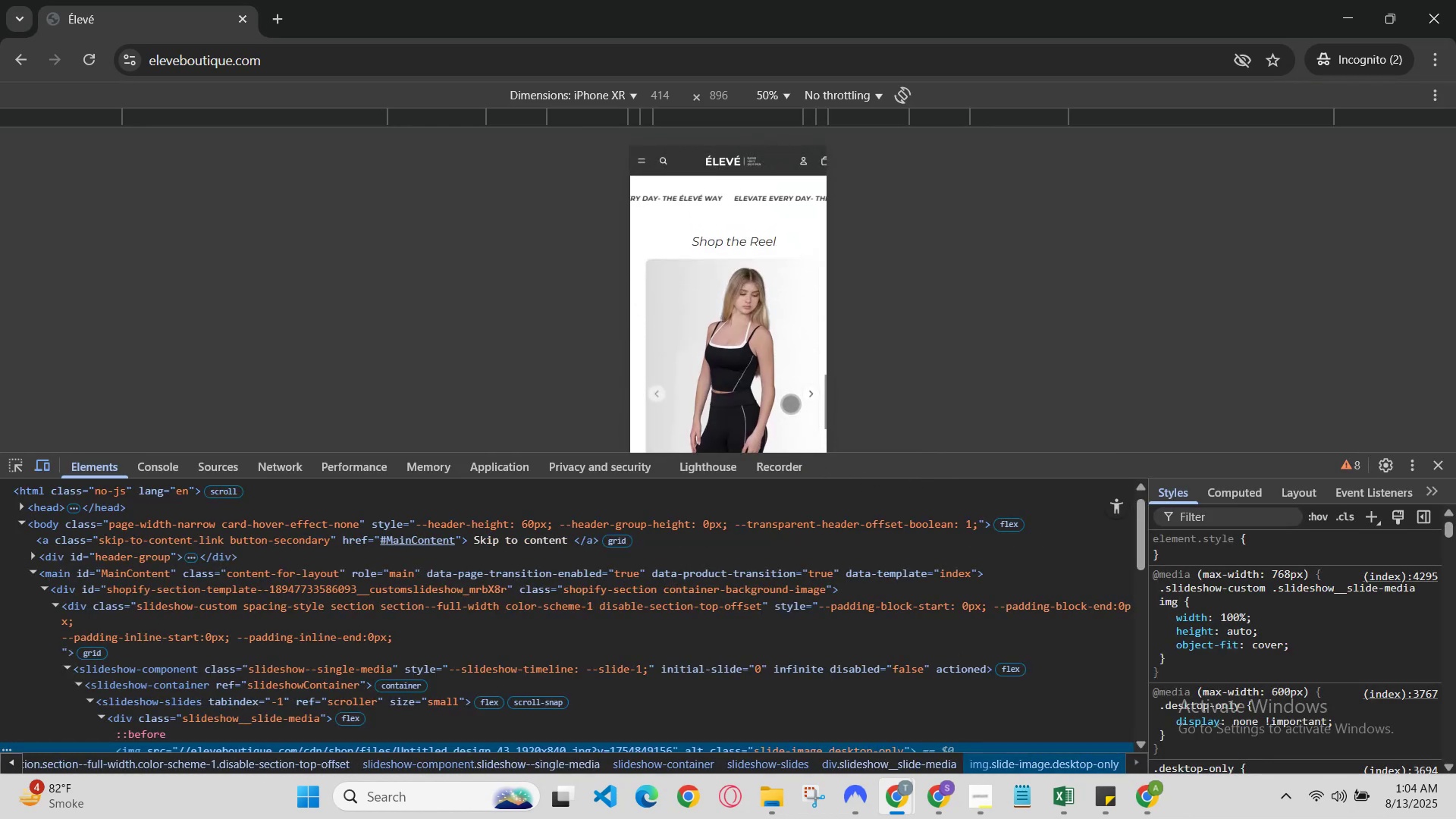 
left_click_drag(start_coordinate=[790, 403], to_coordinate=[756, 417])
 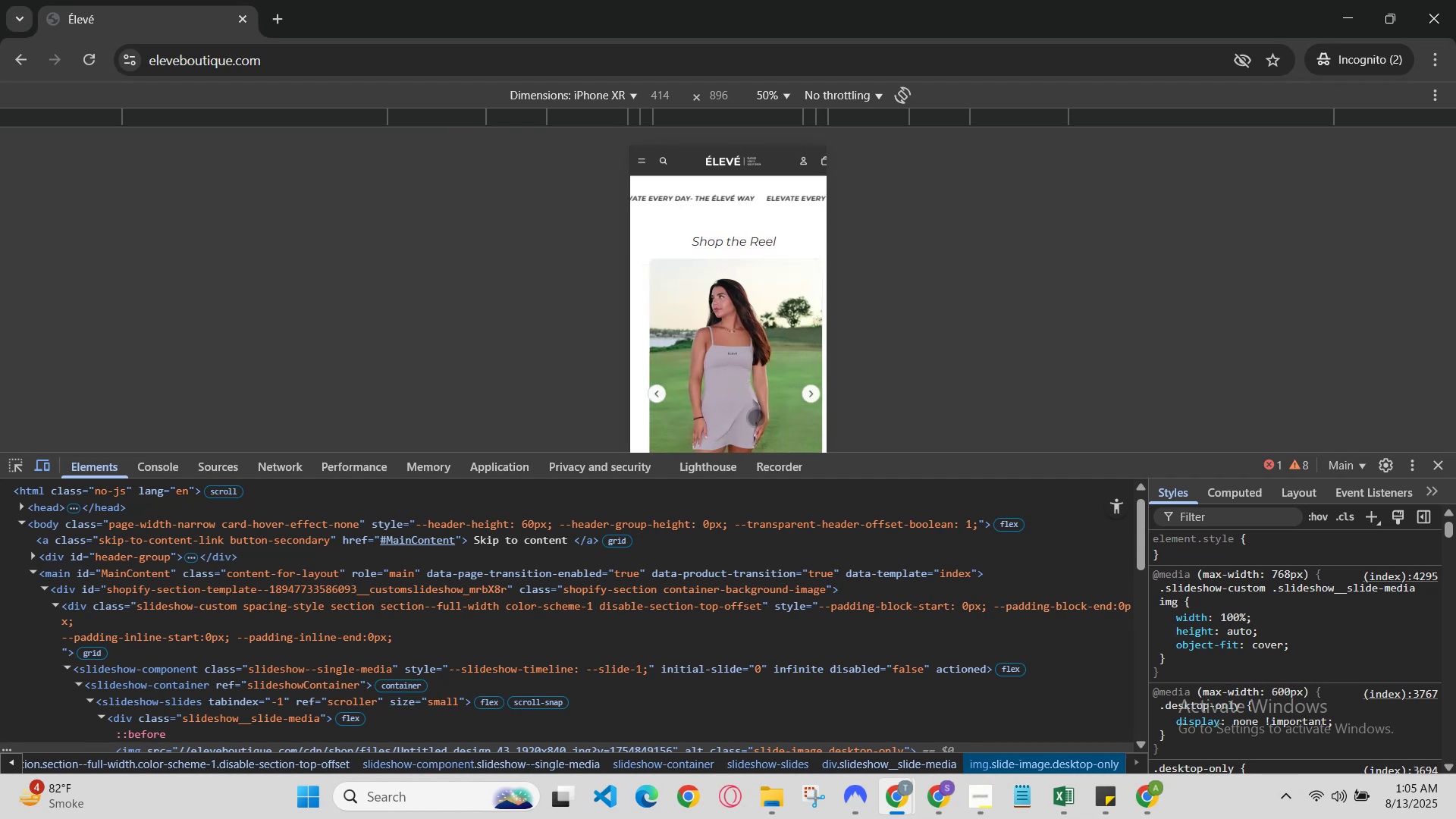 
left_click_drag(start_coordinate=[758, 418], to_coordinate=[642, 401])
 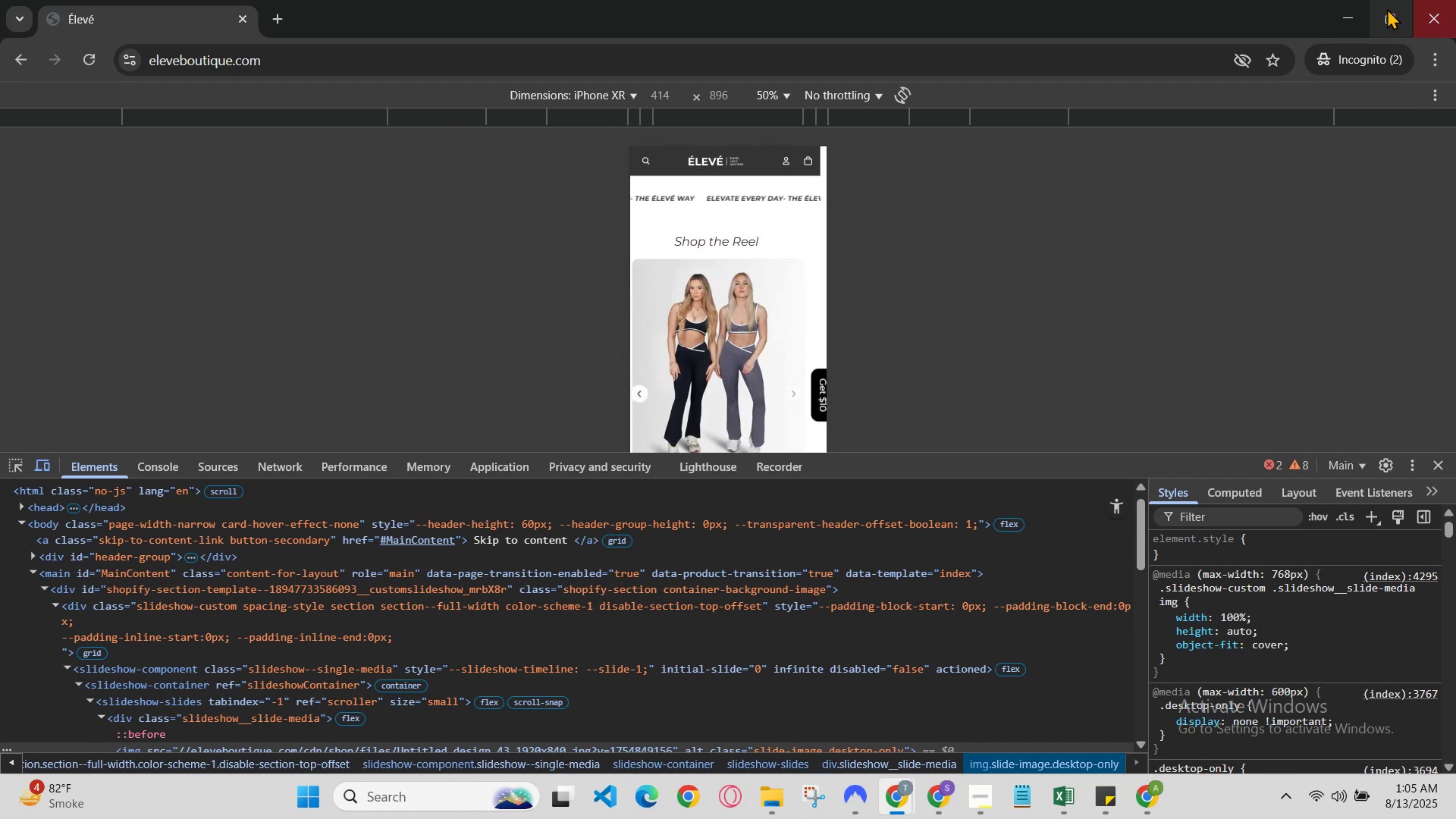 
left_click([1344, 17])
 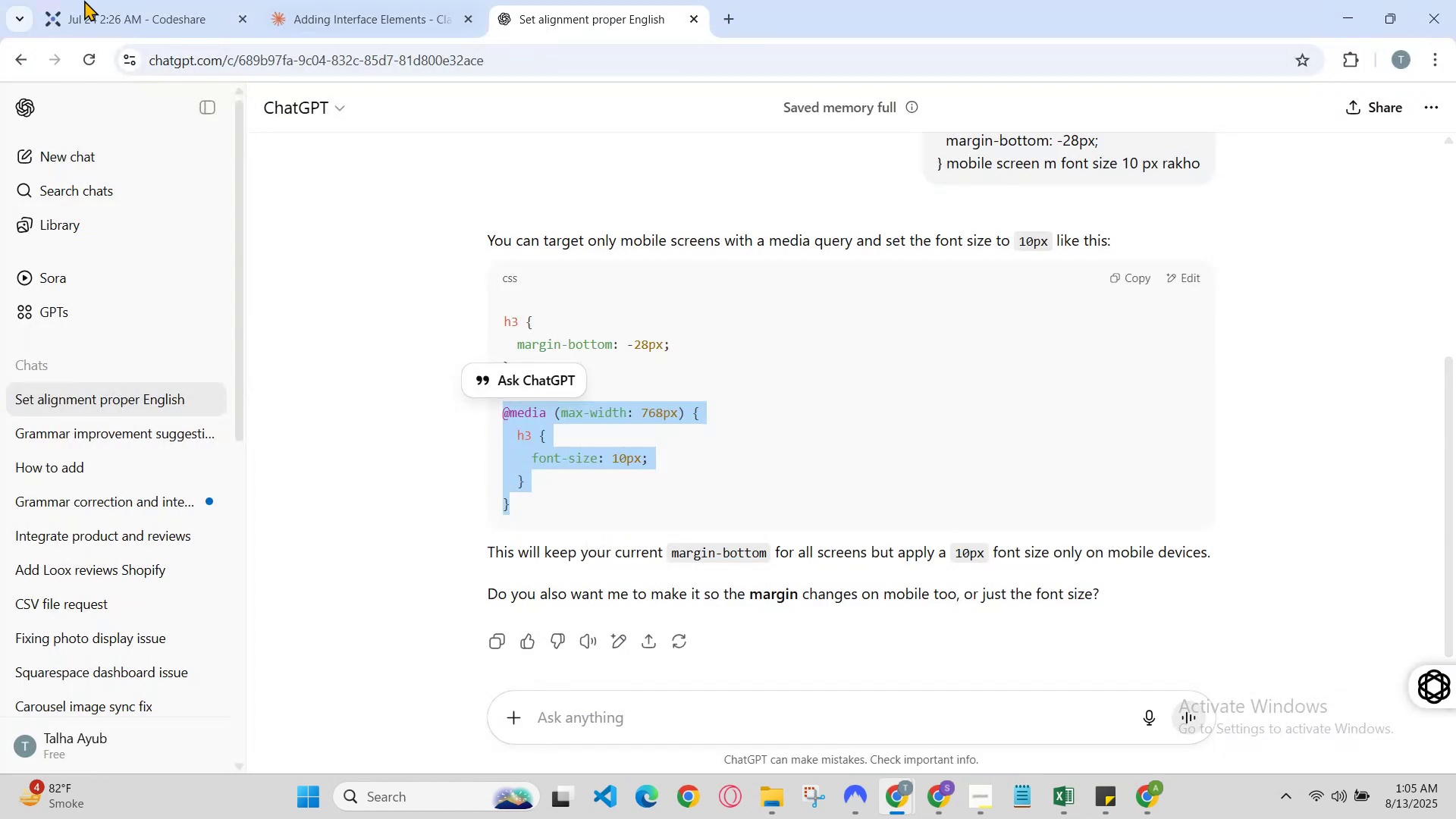 
left_click([120, 0])
 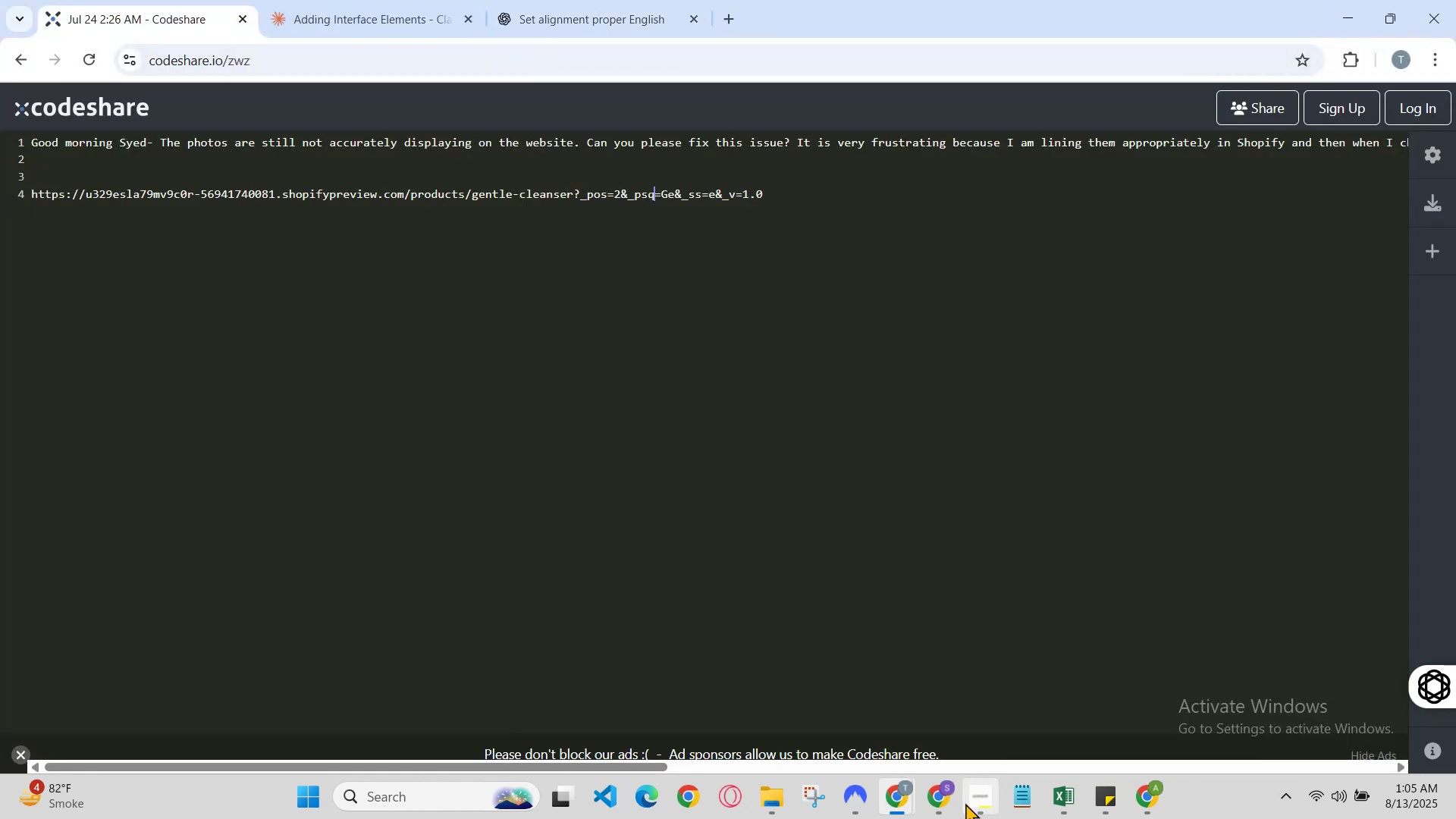 
left_click([948, 795])
 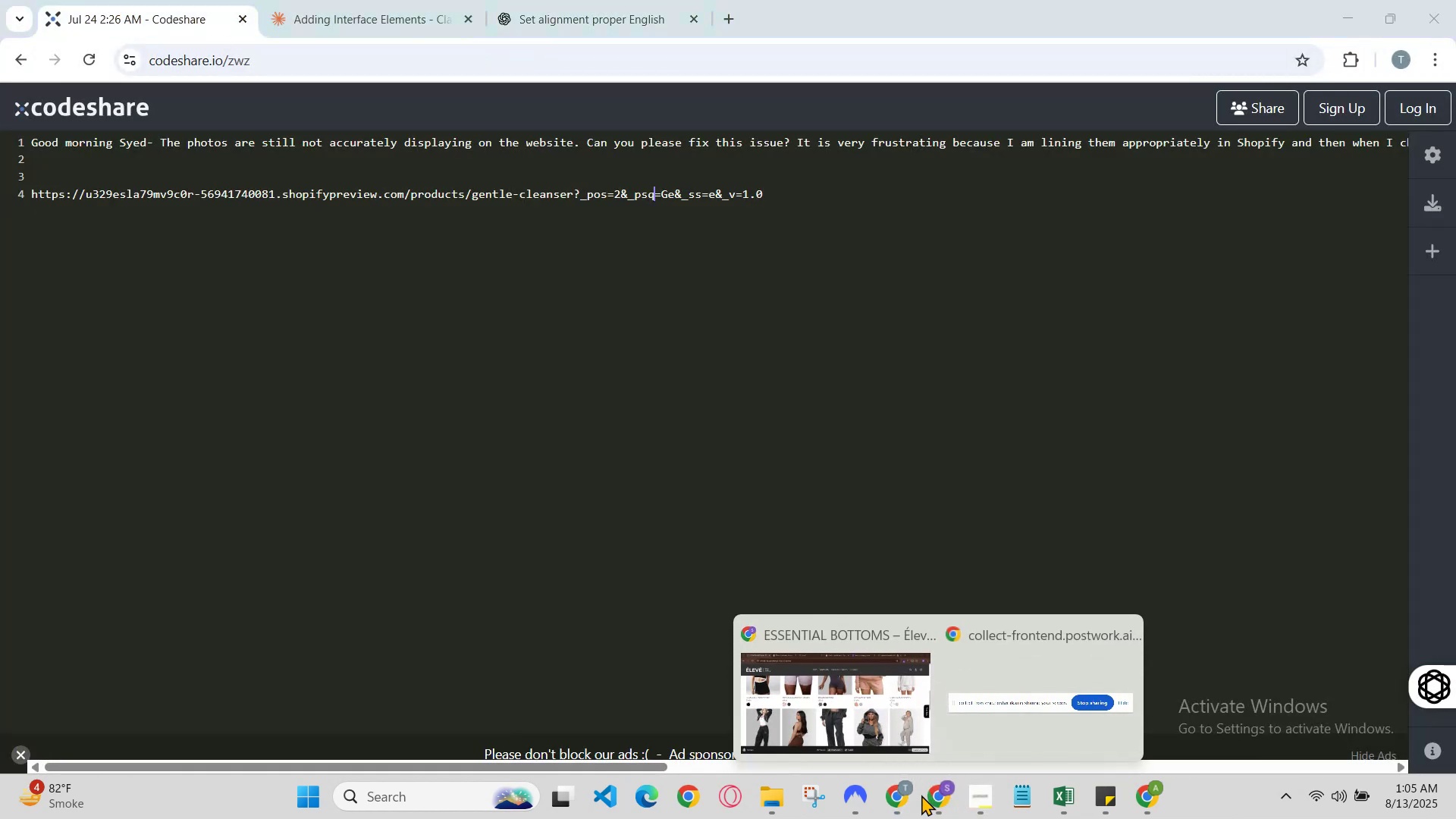 
left_click([905, 795])
 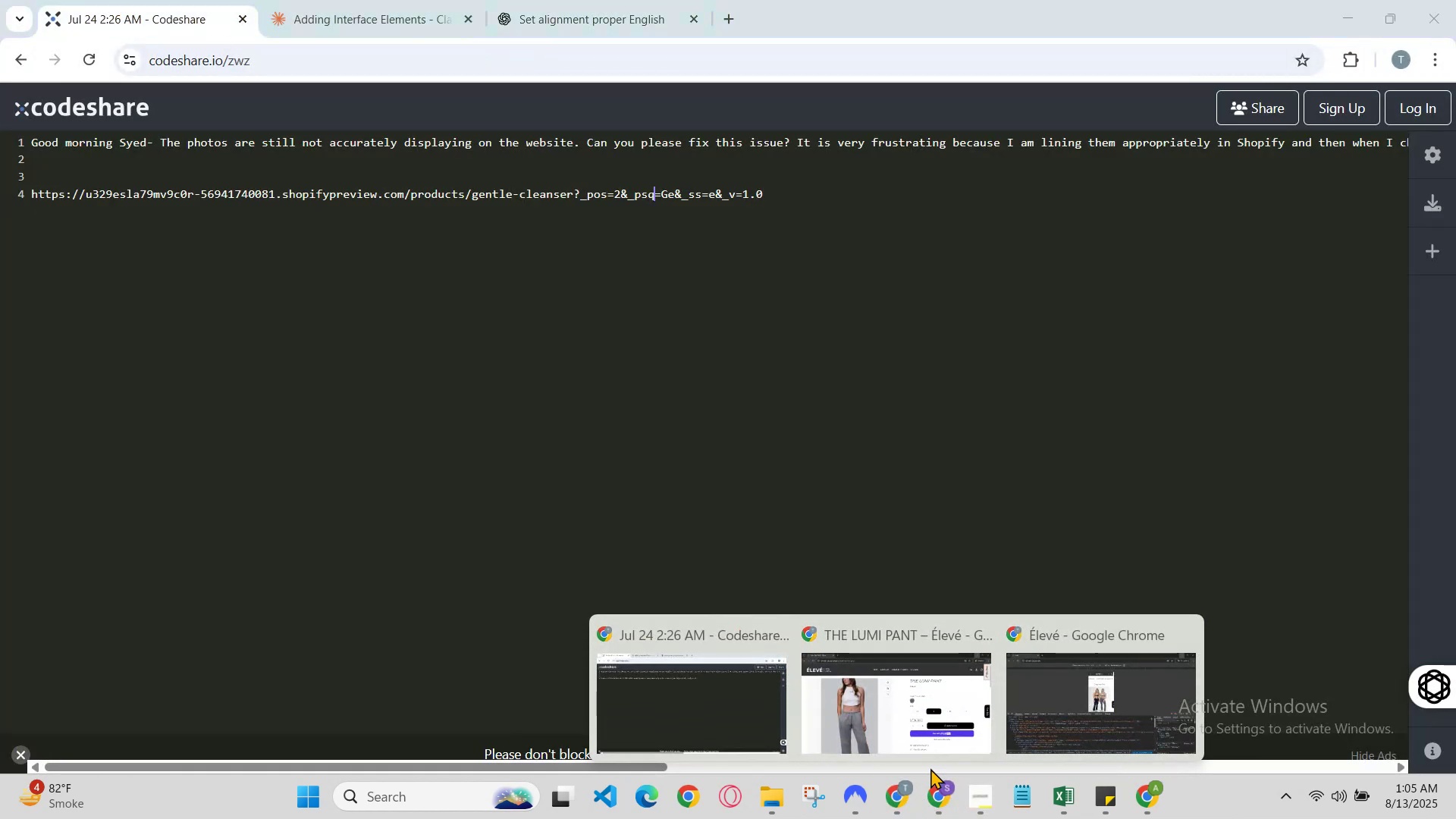 
left_click([946, 733])
 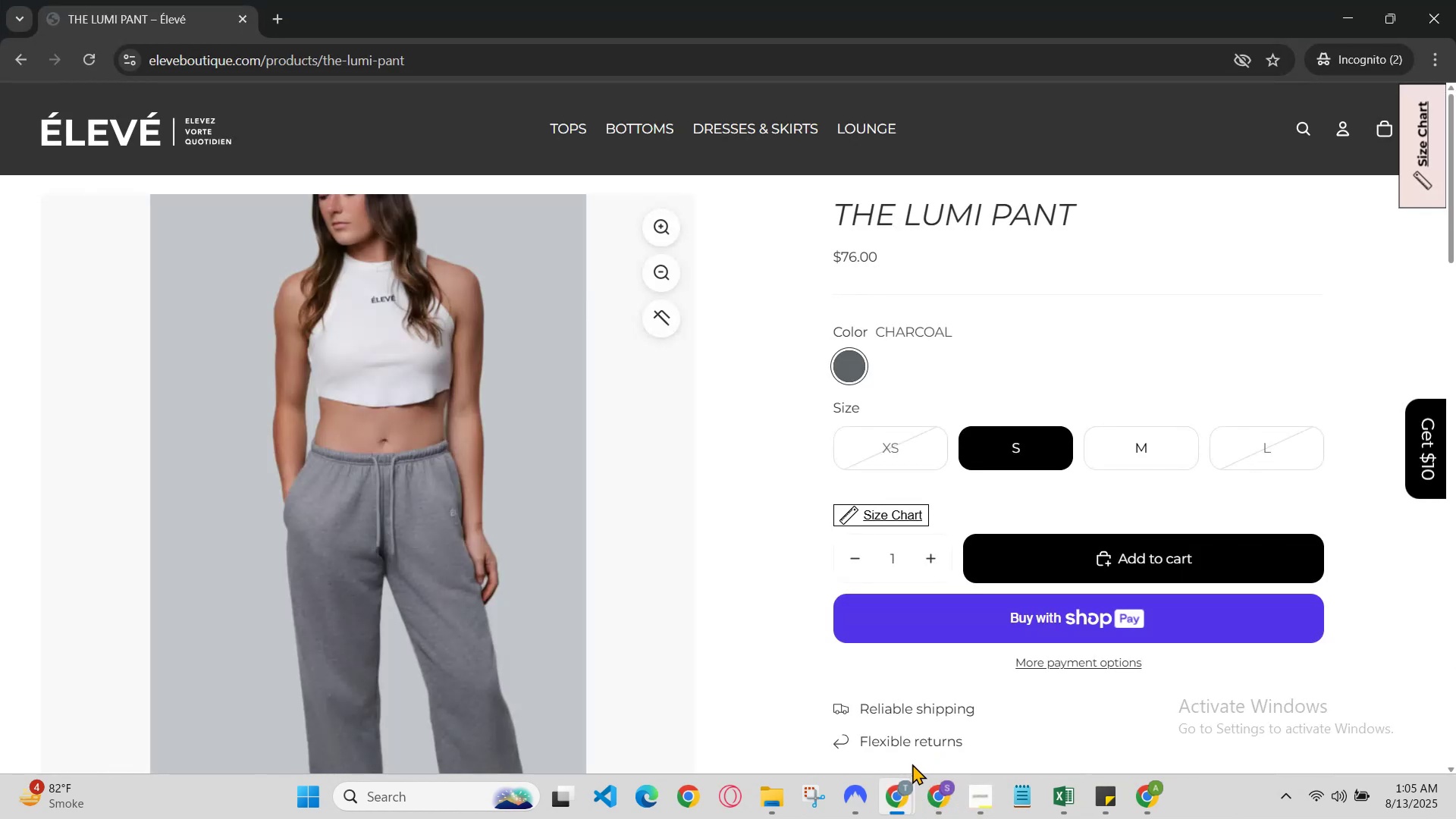 
left_click([913, 779])
 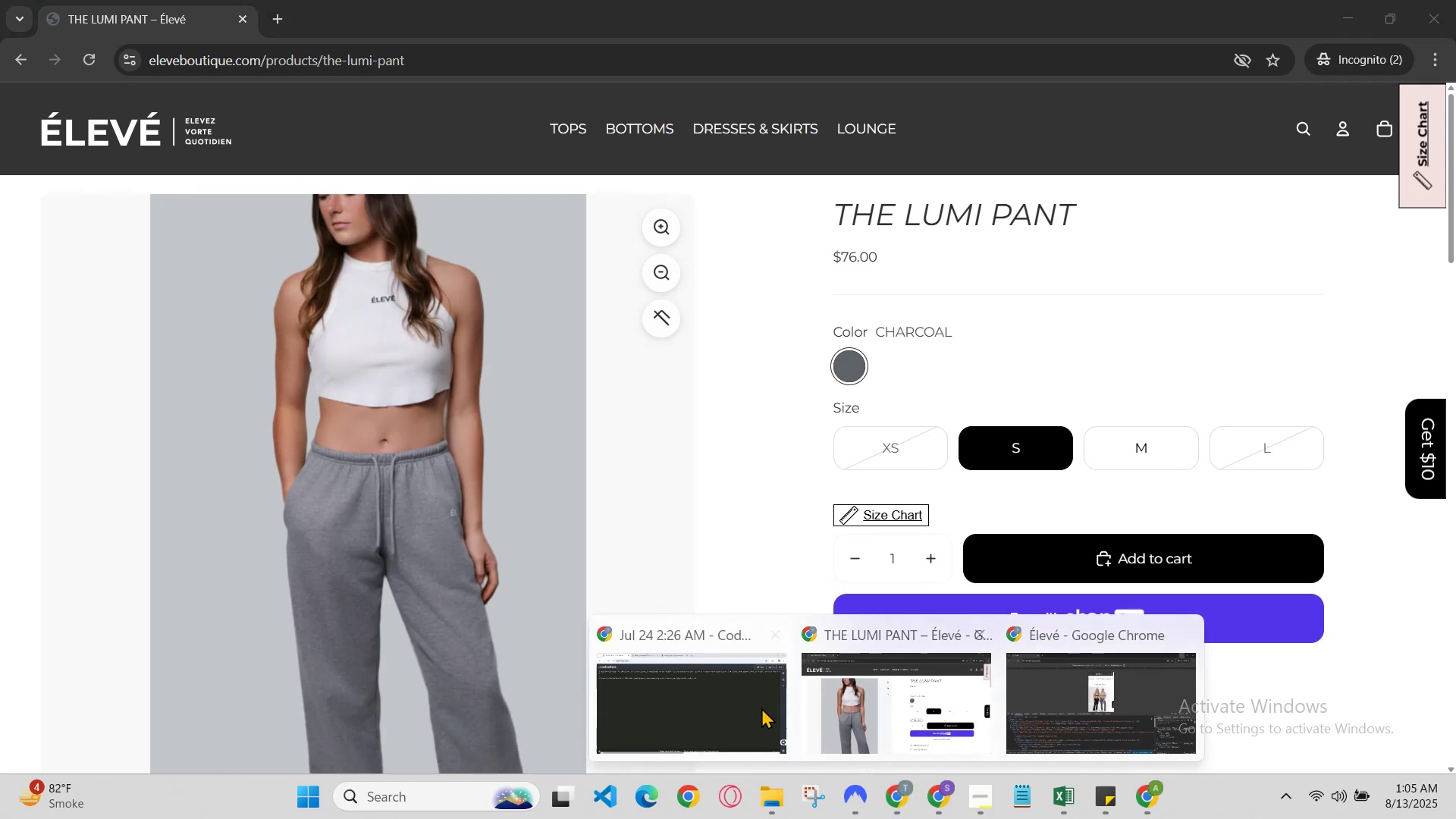 
left_click([707, 708])
 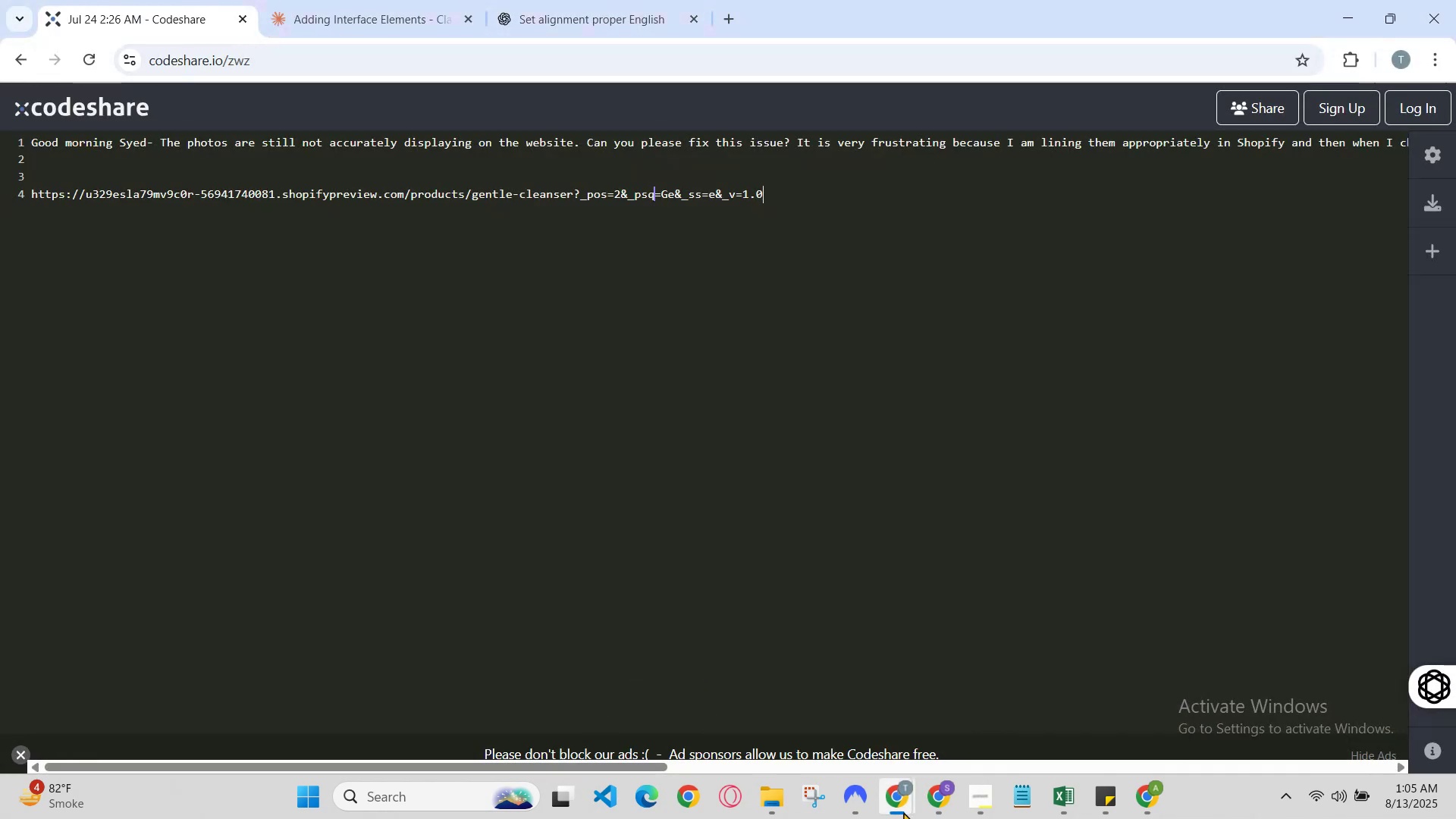 
left_click_drag(start_coordinate=[903, 811], to_coordinate=[903, 805])
 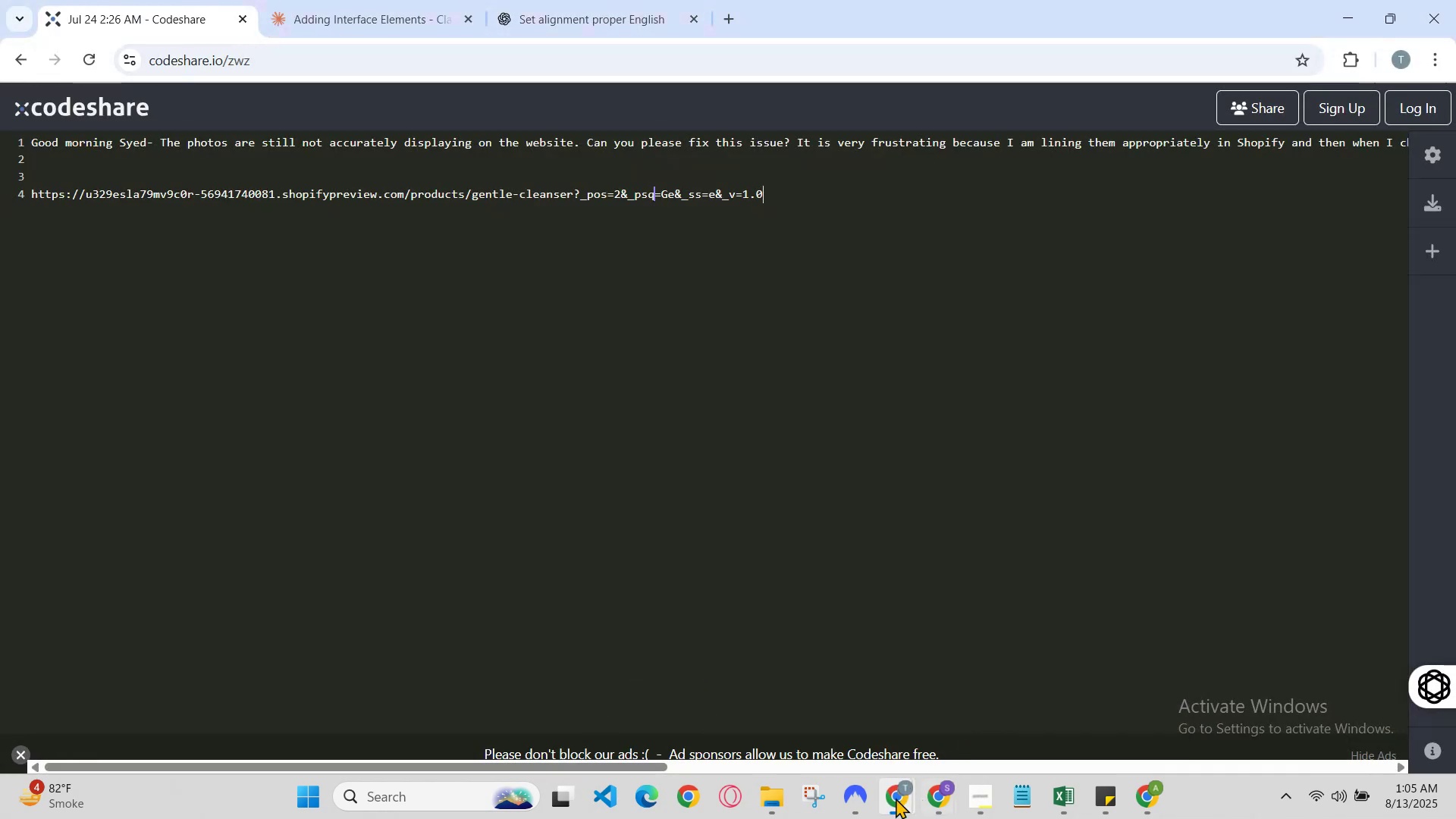 
left_click([892, 800])
 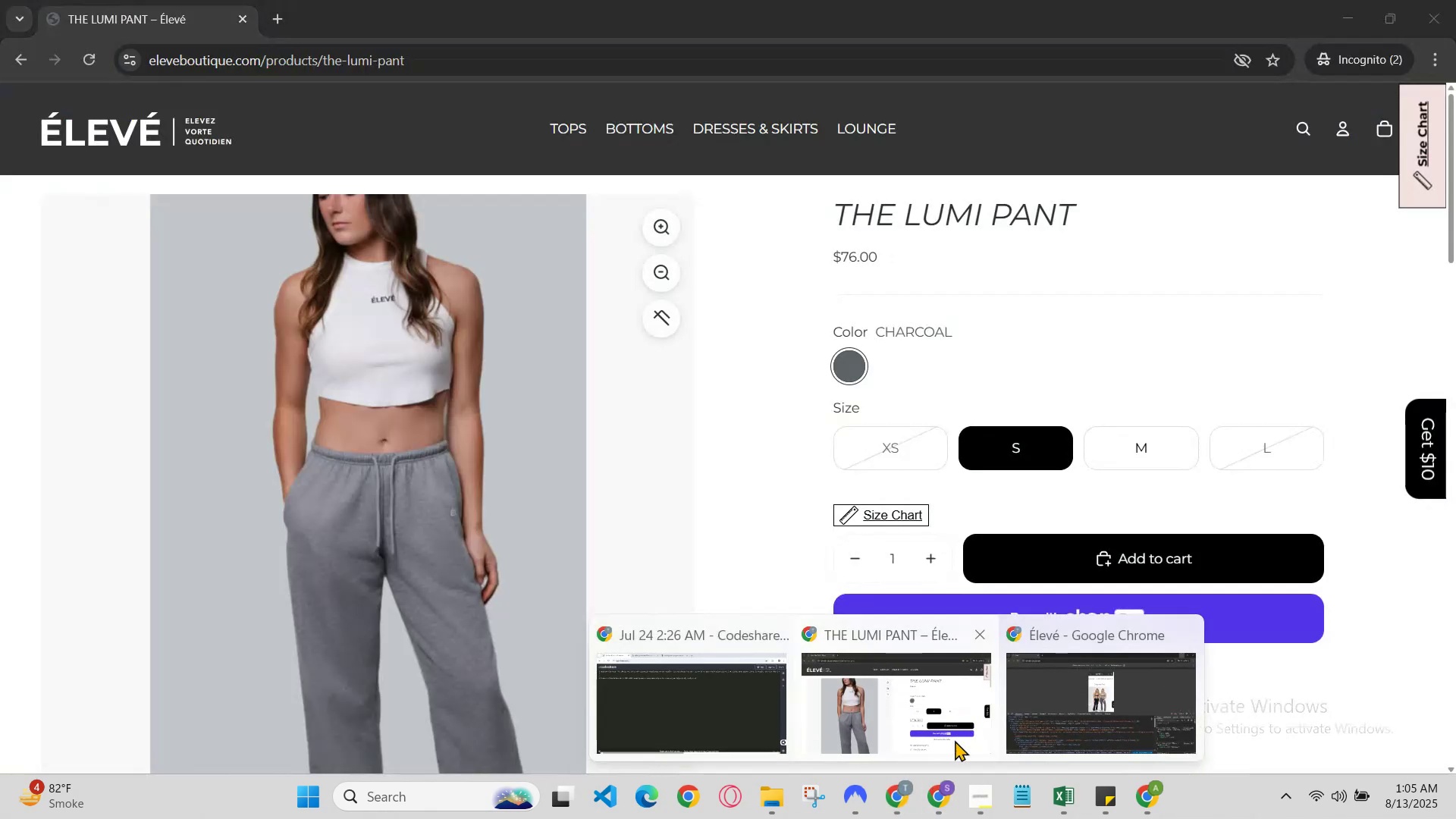 
left_click([927, 788])
 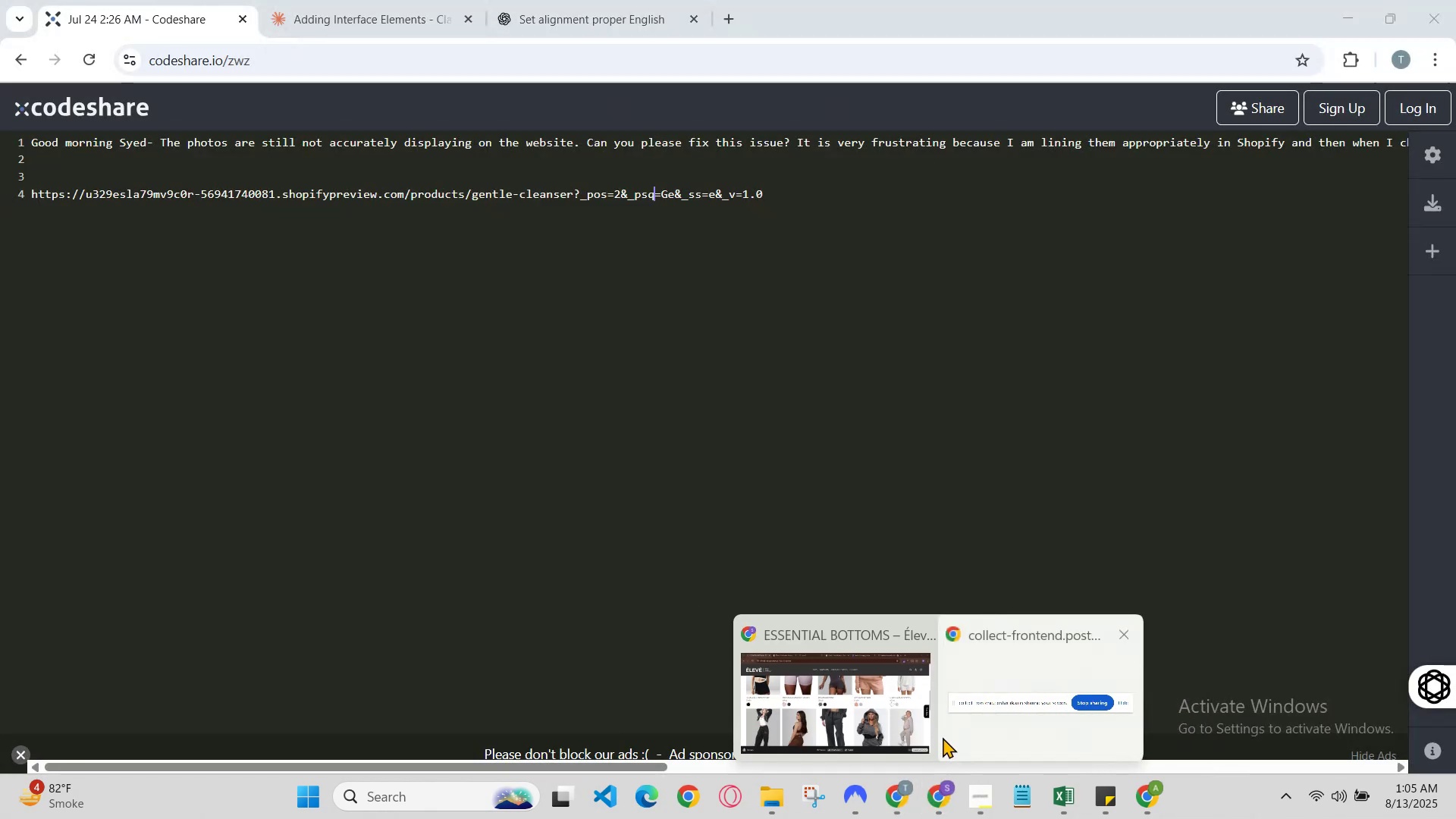 
left_click_drag(start_coordinate=[886, 712], to_coordinate=[881, 712])
 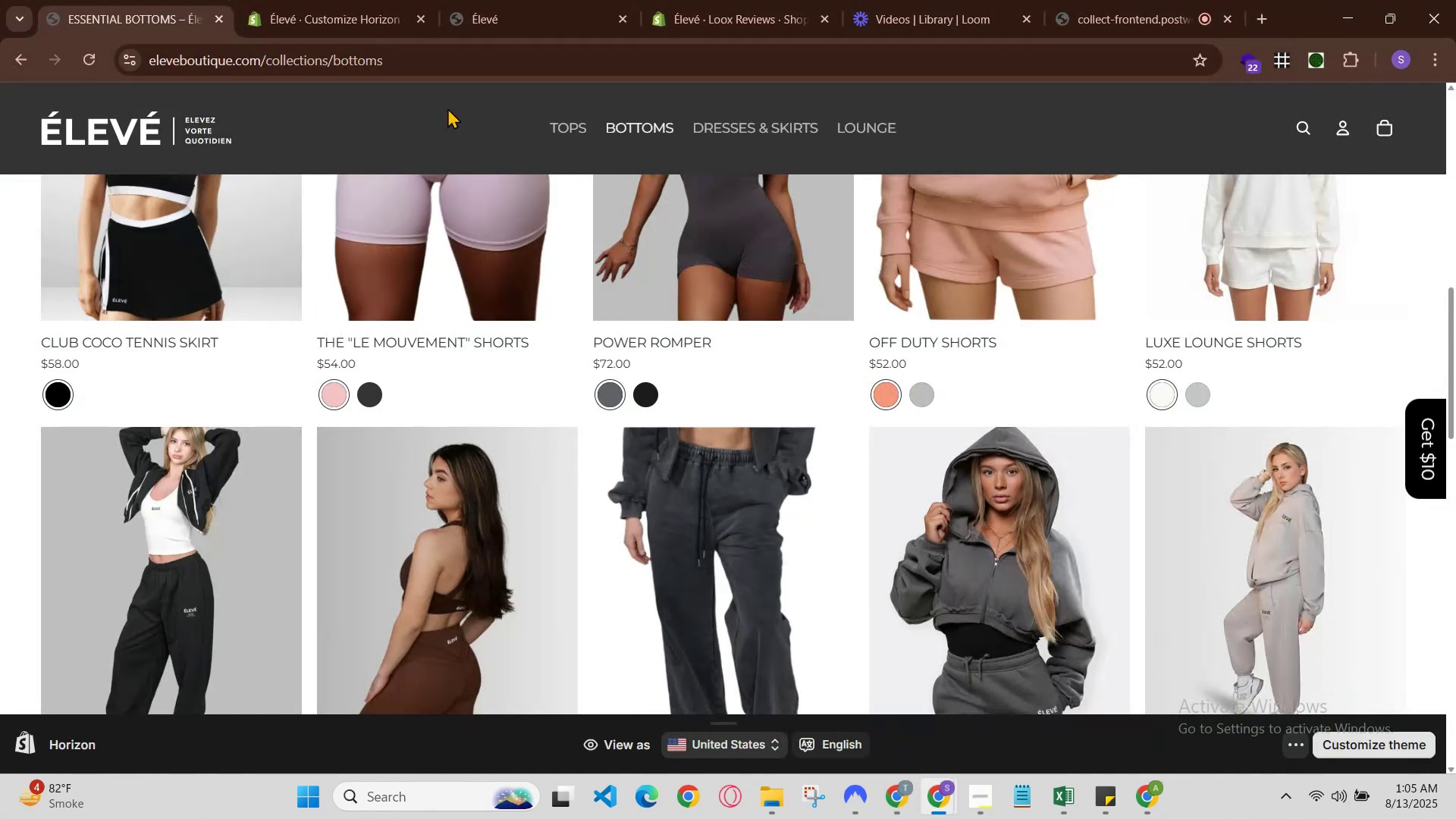 
left_click([336, 0])
 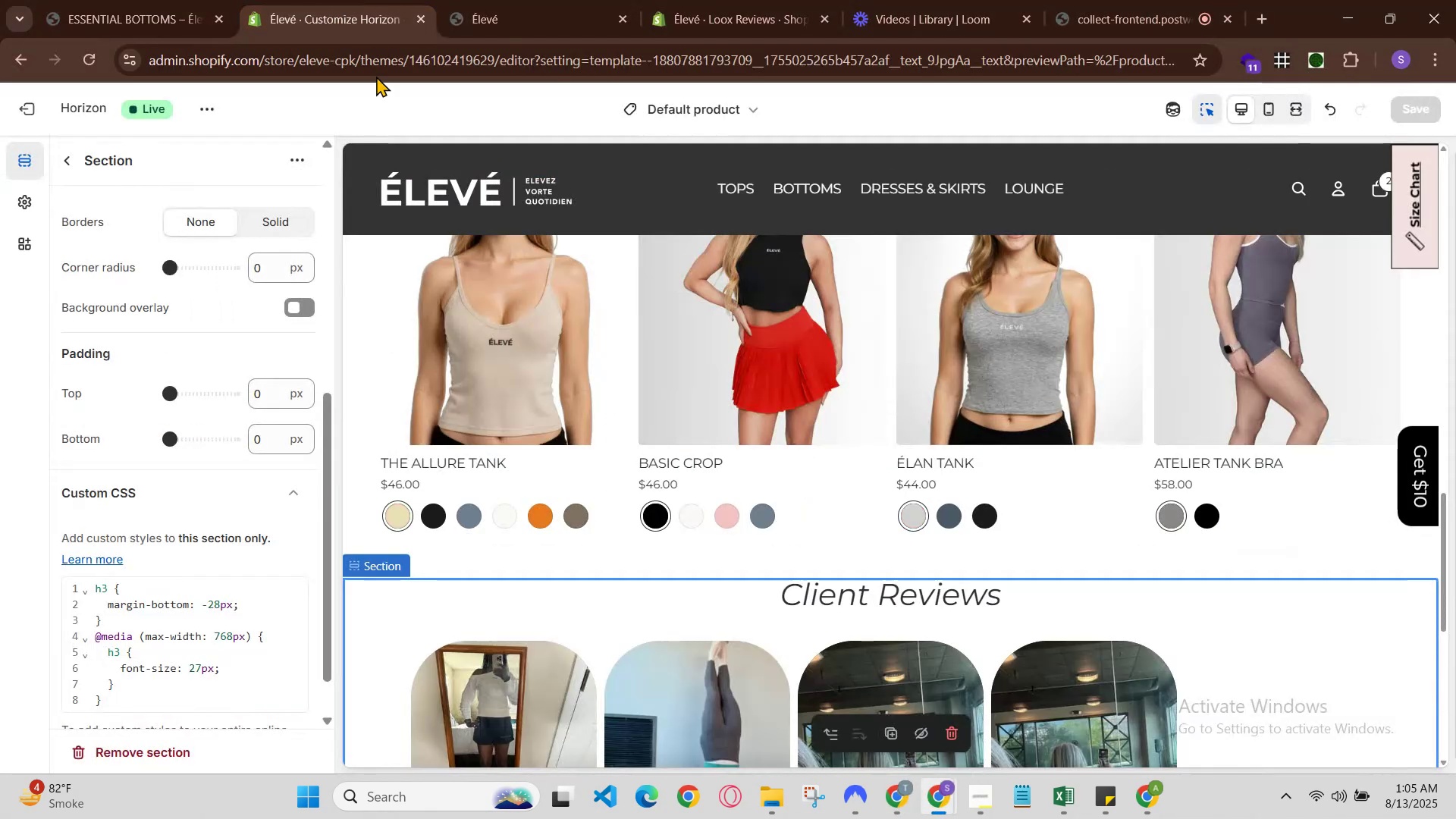 
scroll: coordinate [907, 458], scroll_direction: up, amount: 2.0
 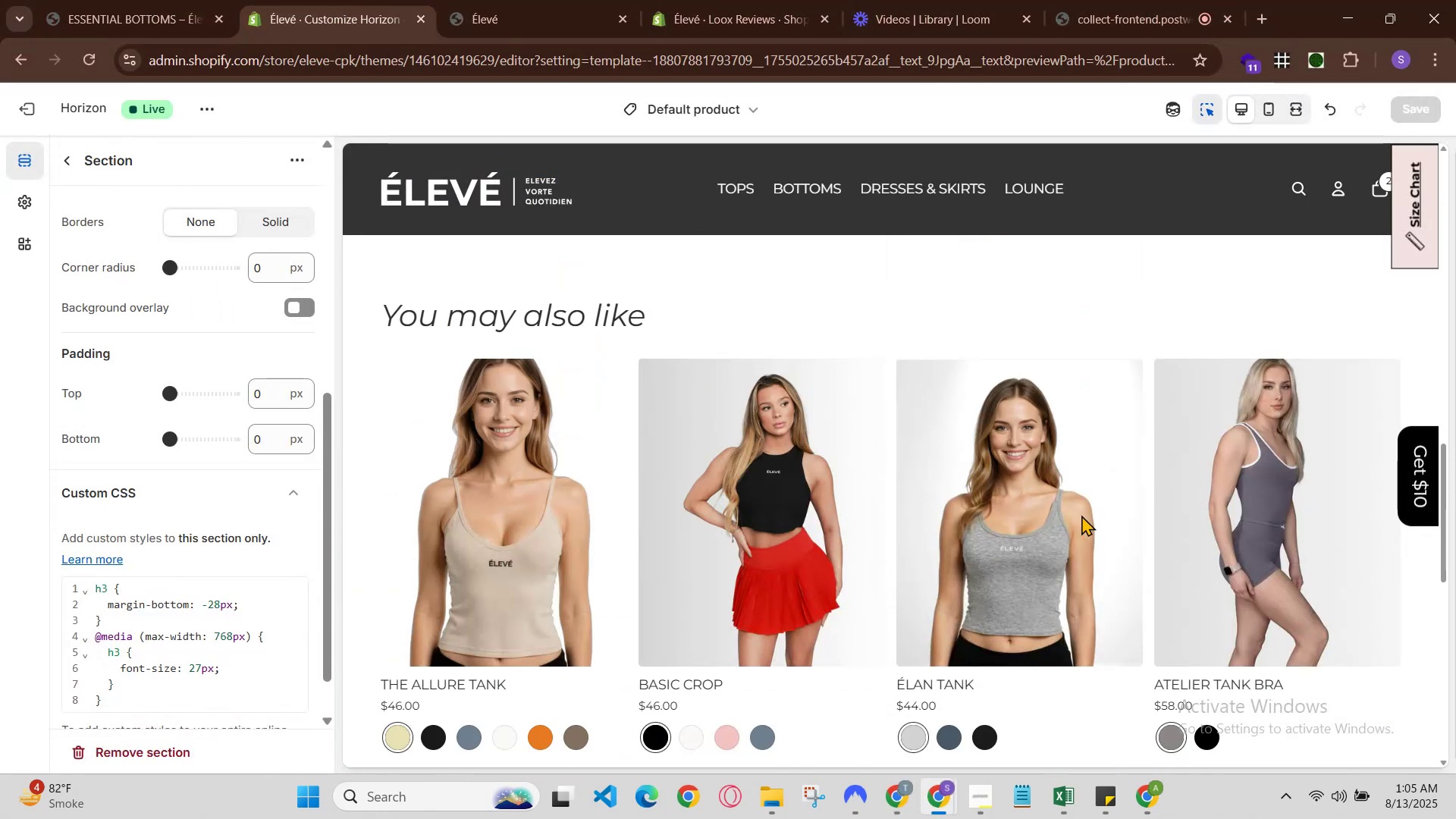 
scroll: coordinate [1295, 504], scroll_direction: down, amount: 1.0
 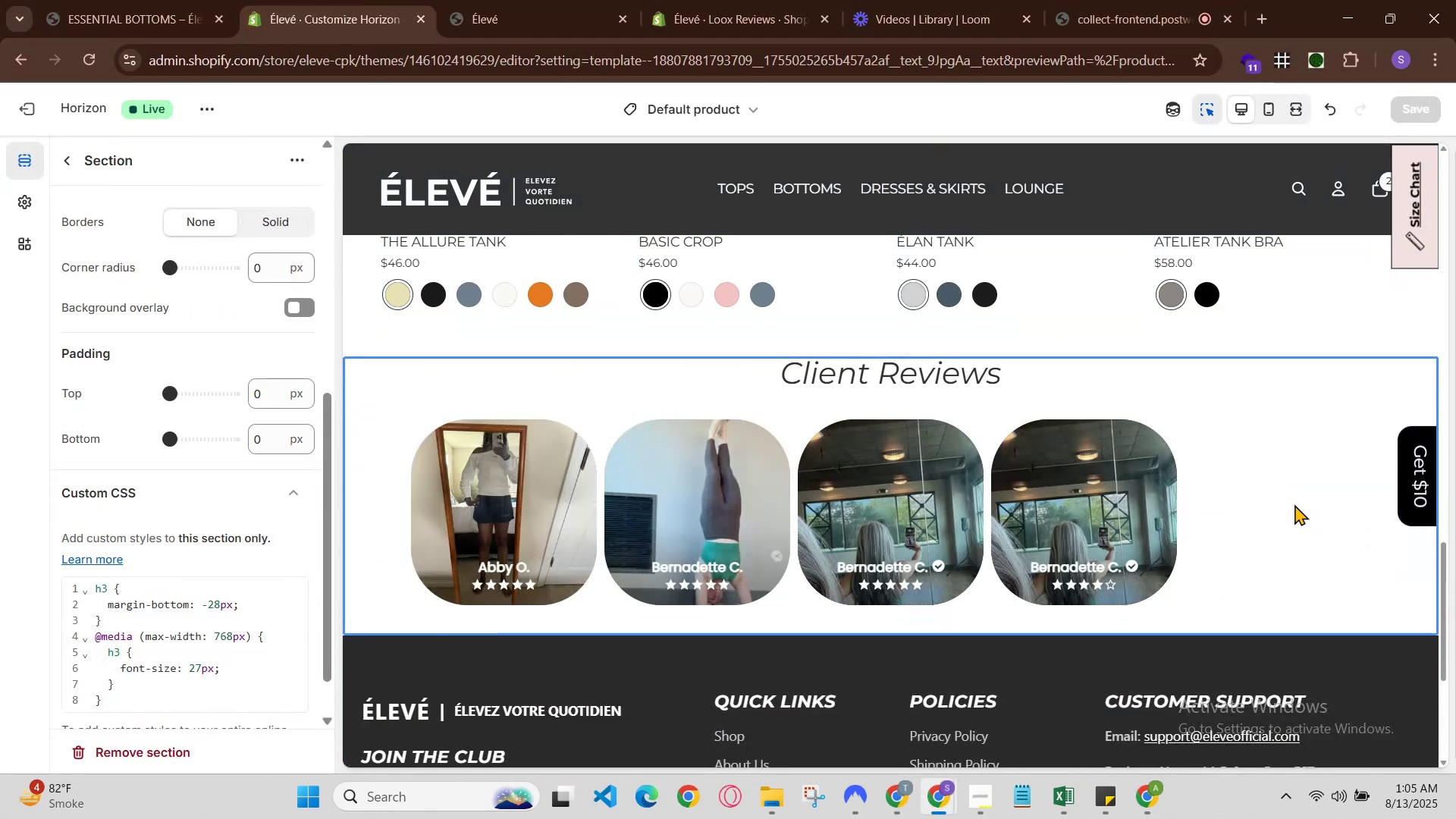 
scroll: coordinate [1300, 496], scroll_direction: up, amount: 1.0
 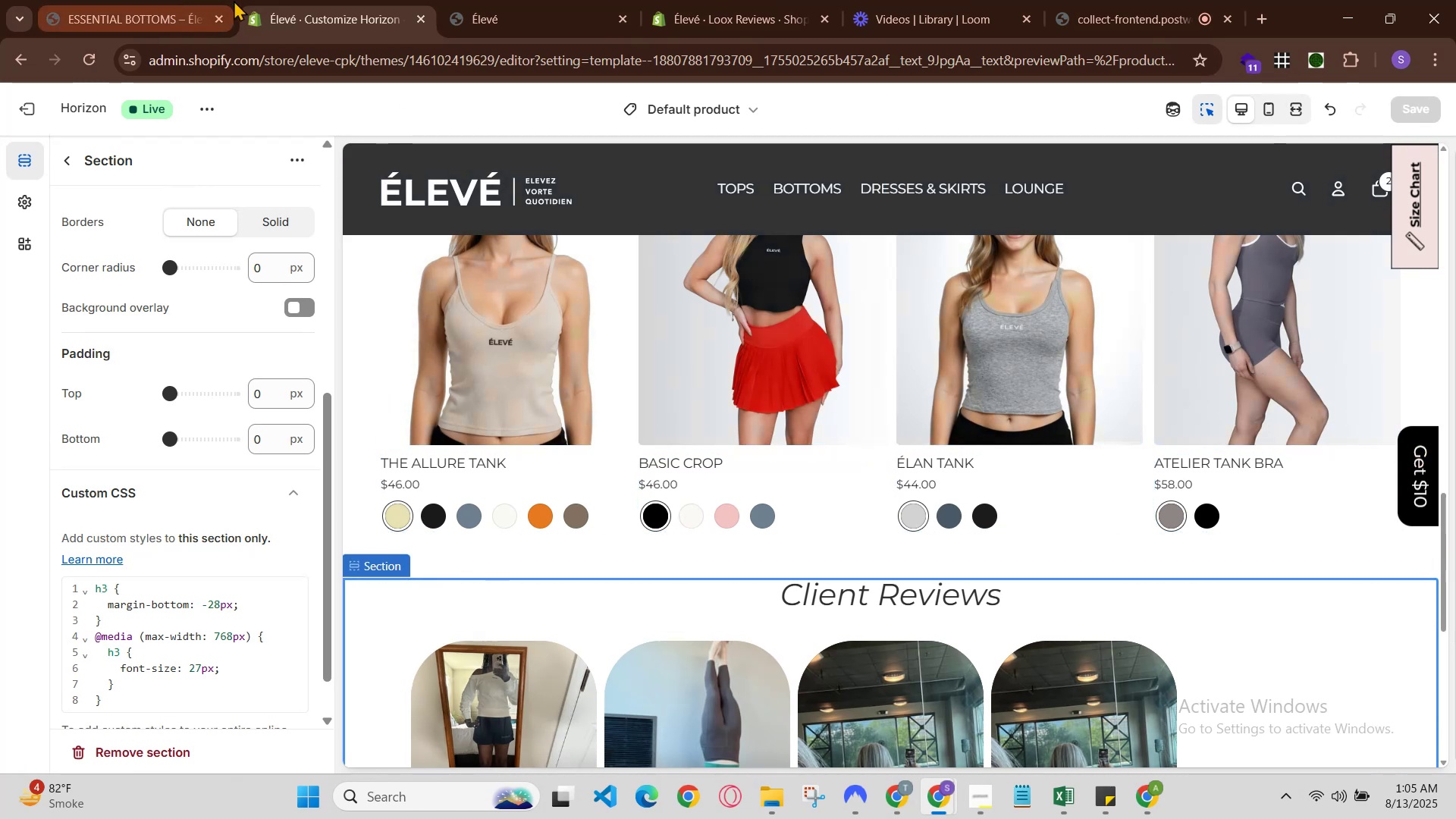 
left_click([557, 6])
 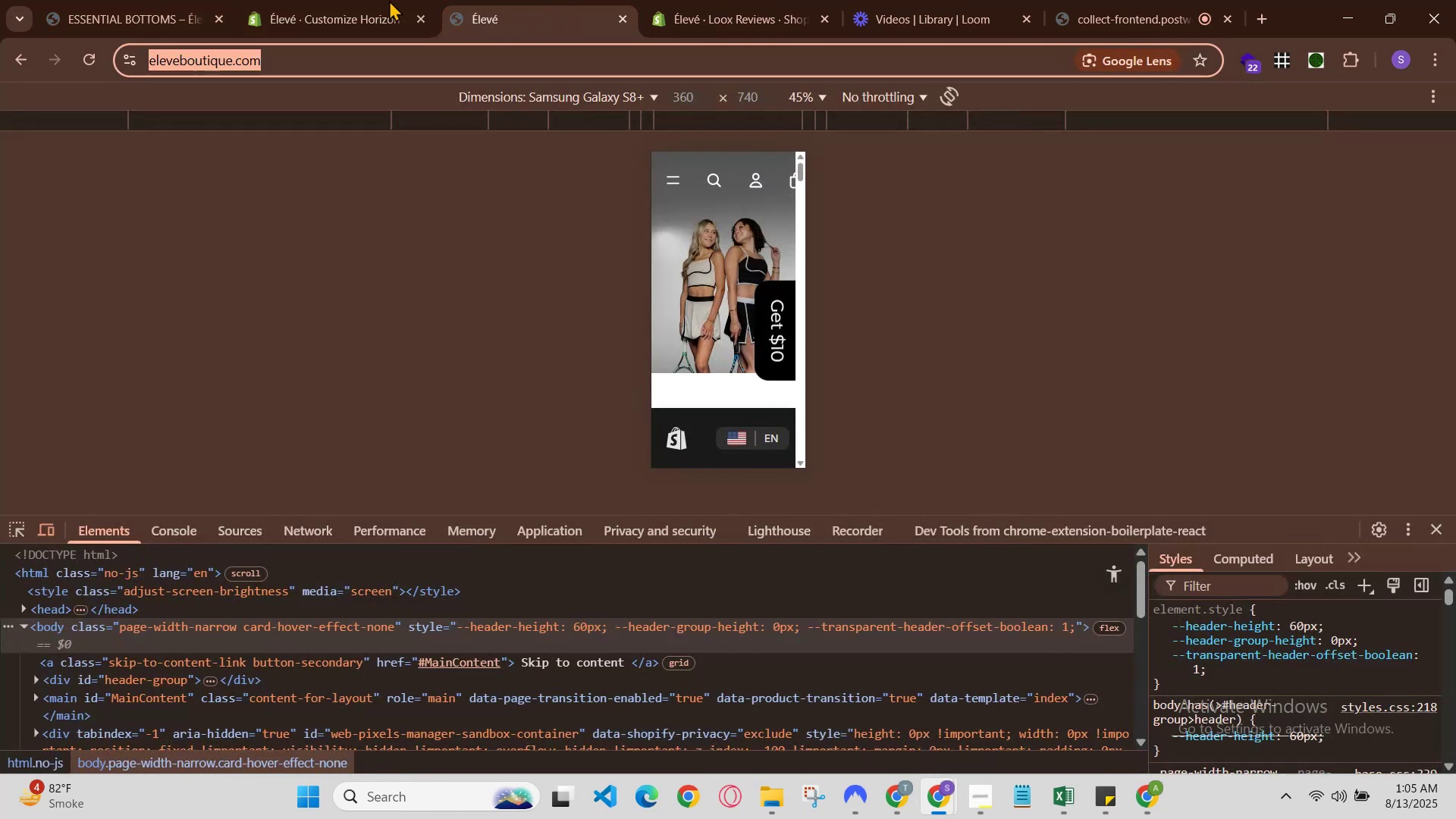 
left_click([329, 0])
 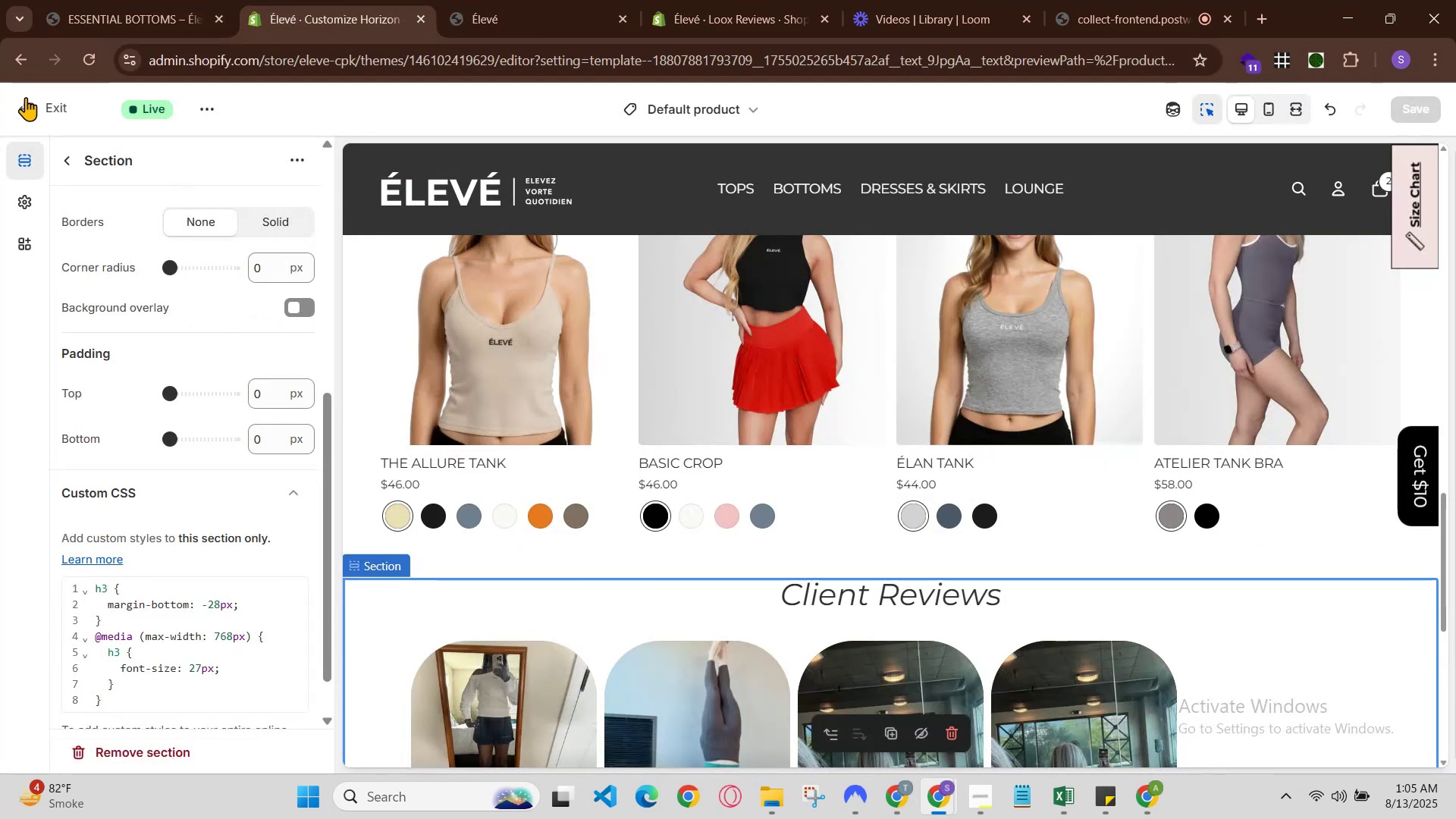 
left_click([35, 105])
 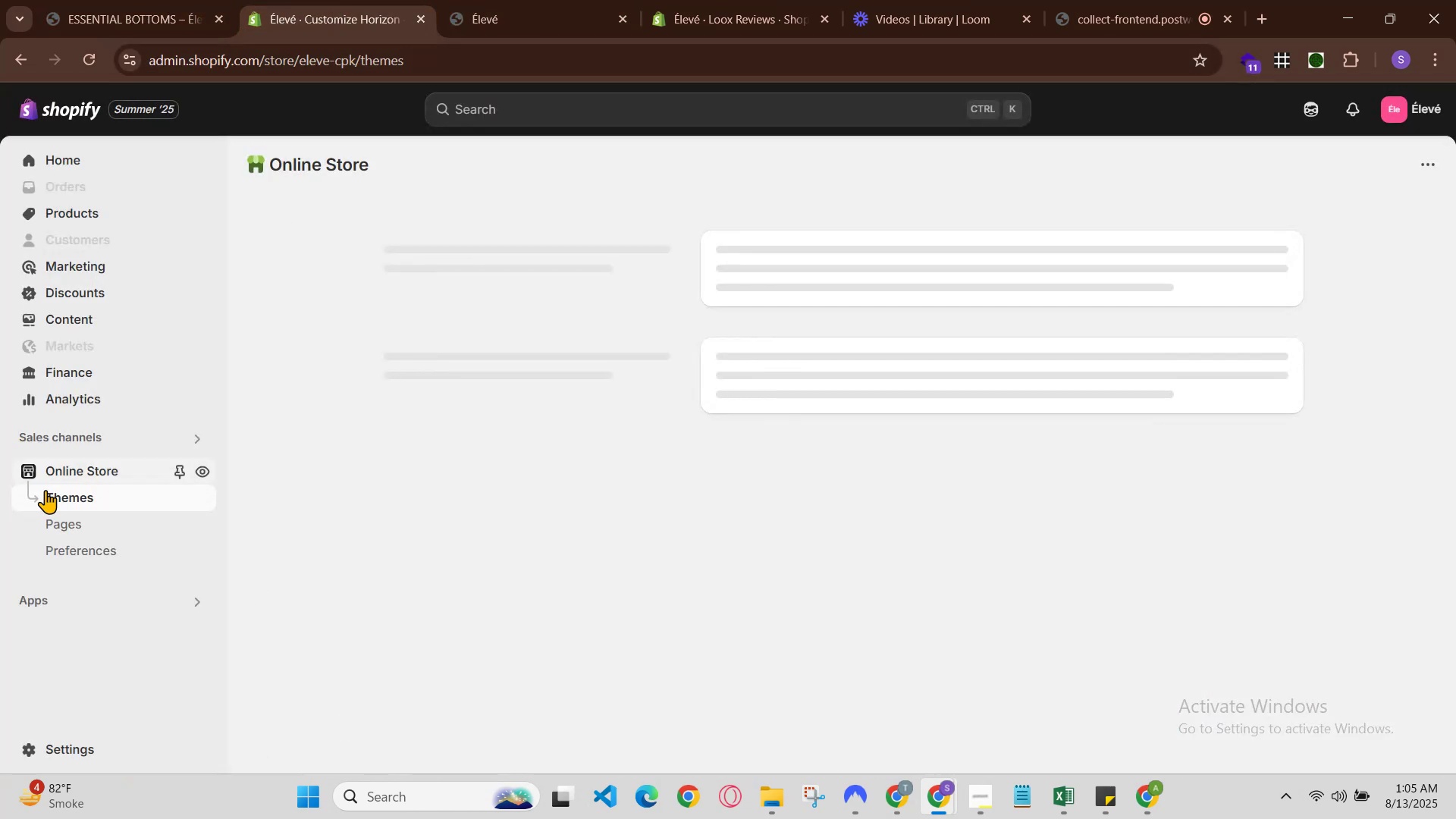 
left_click([115, 598])
 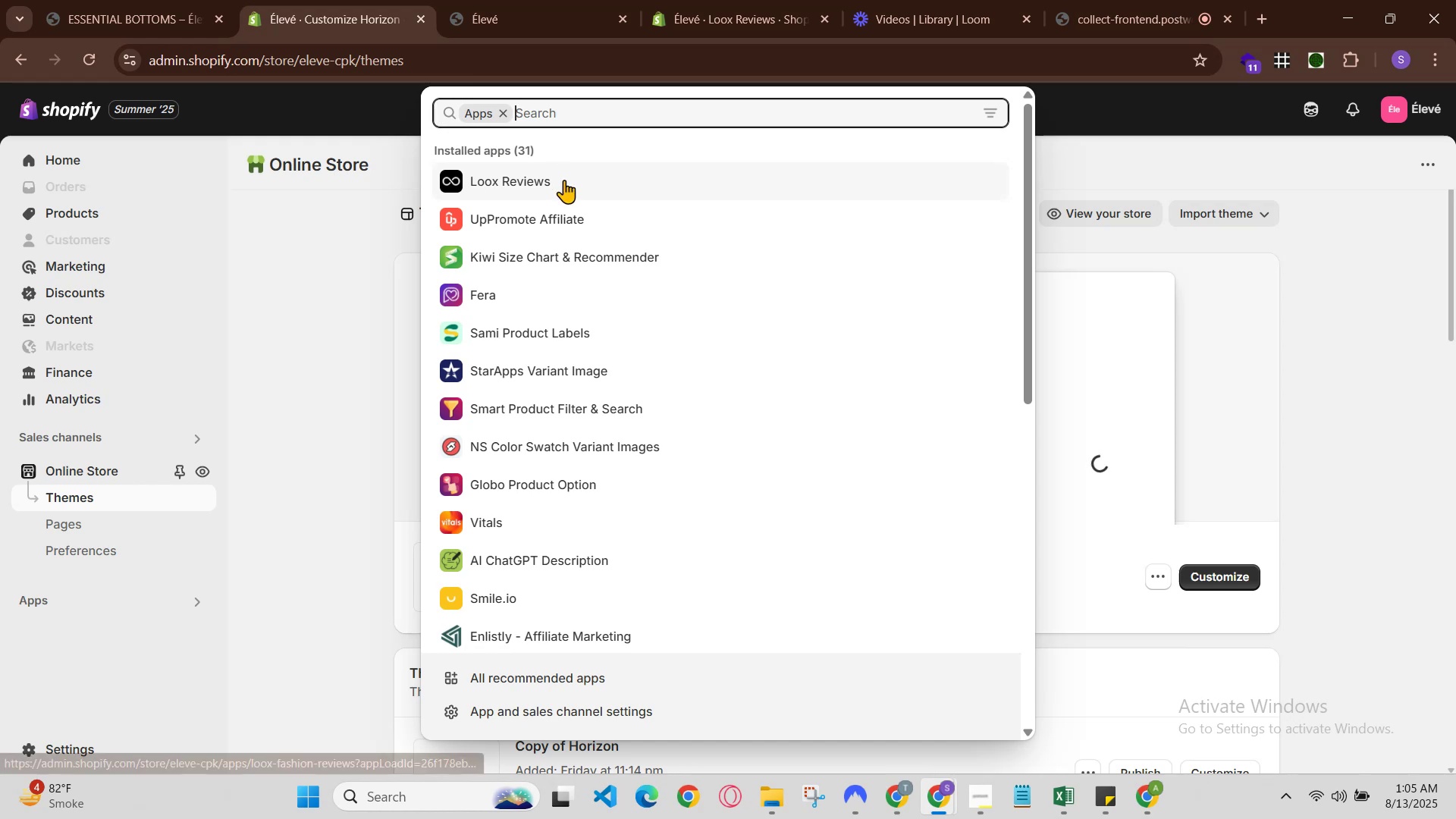 
left_click([516, 180])
 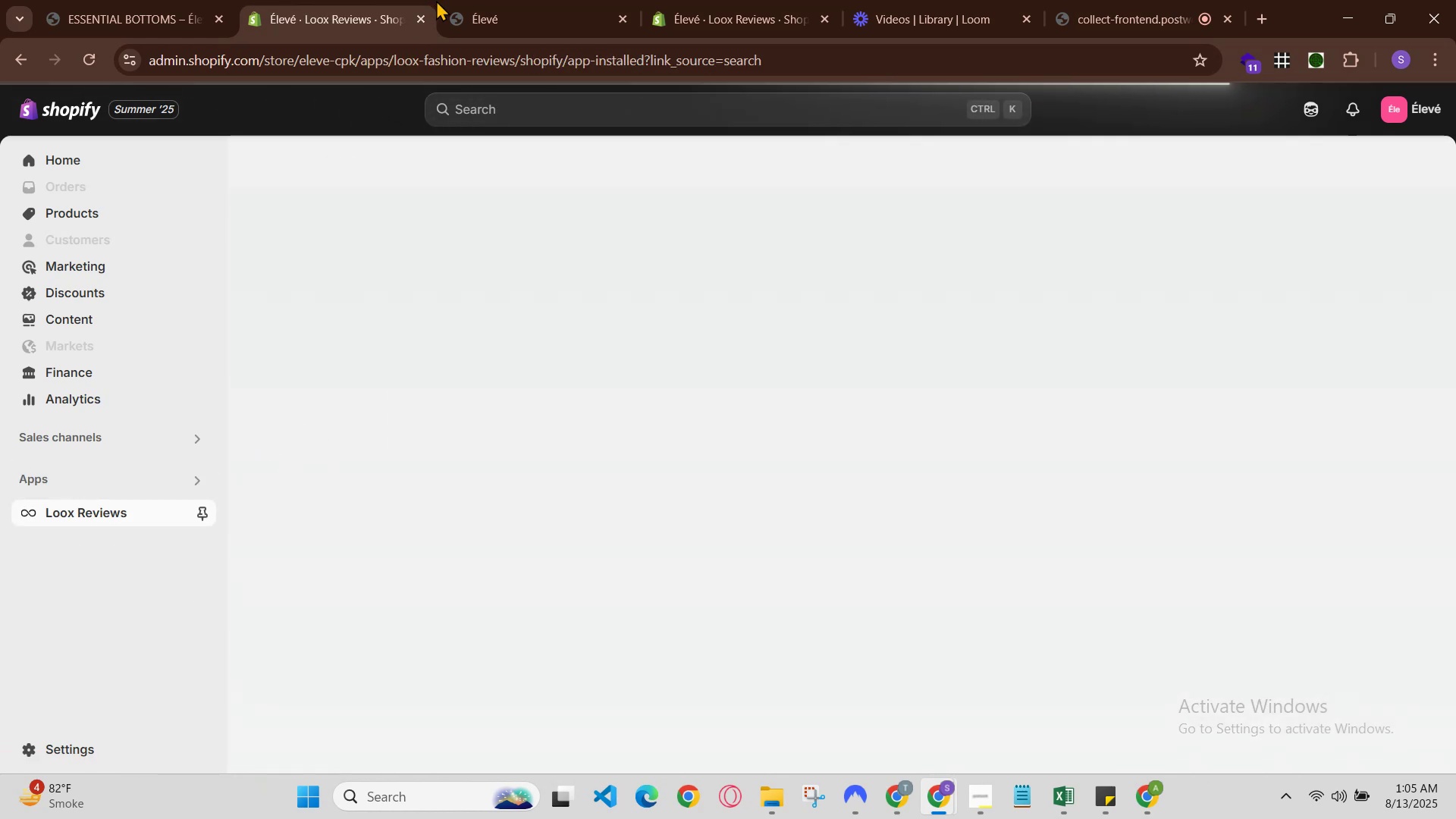 
wait(5.84)
 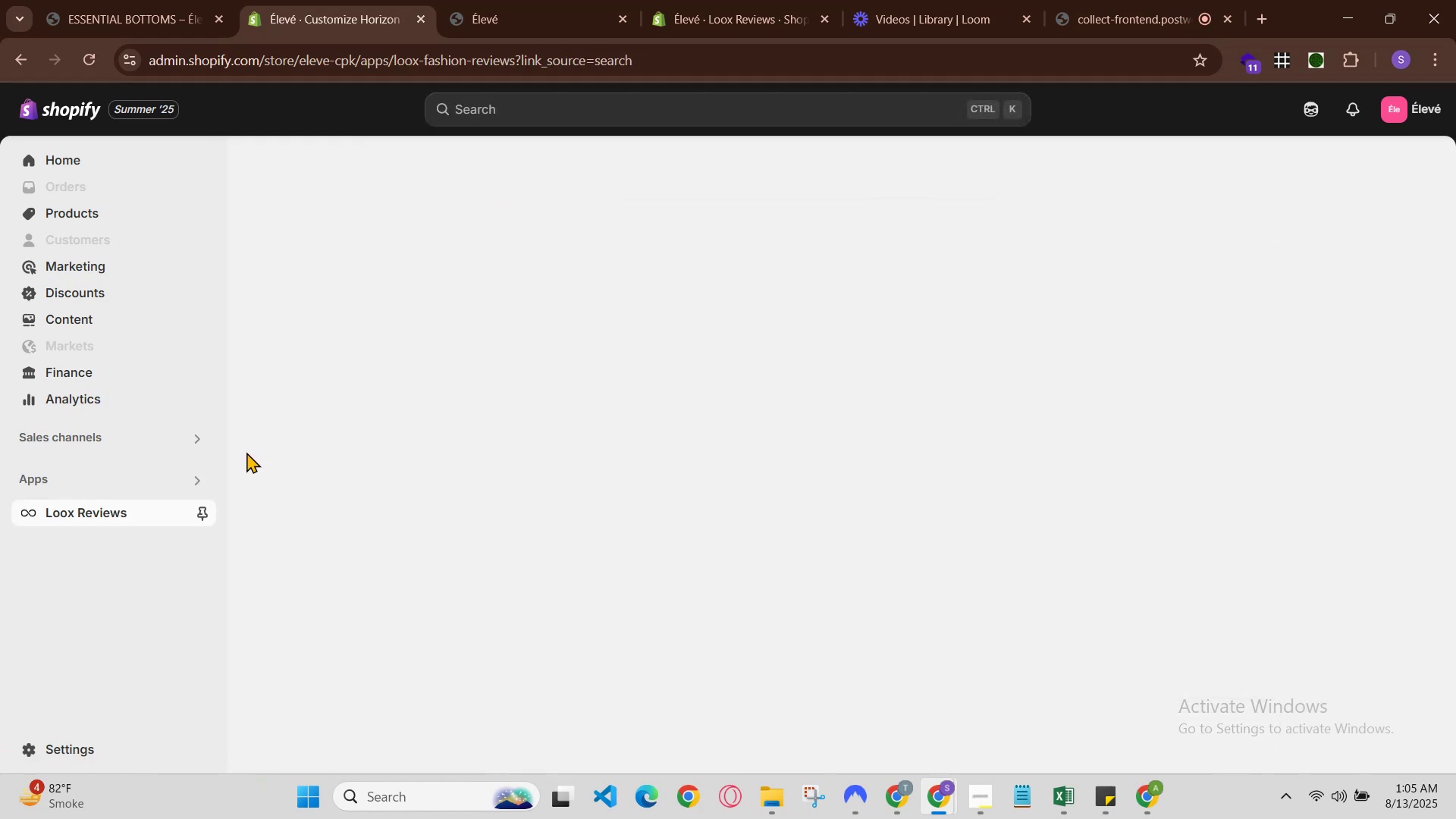 
scroll: coordinate [609, 440], scroll_direction: down, amount: 3.0
 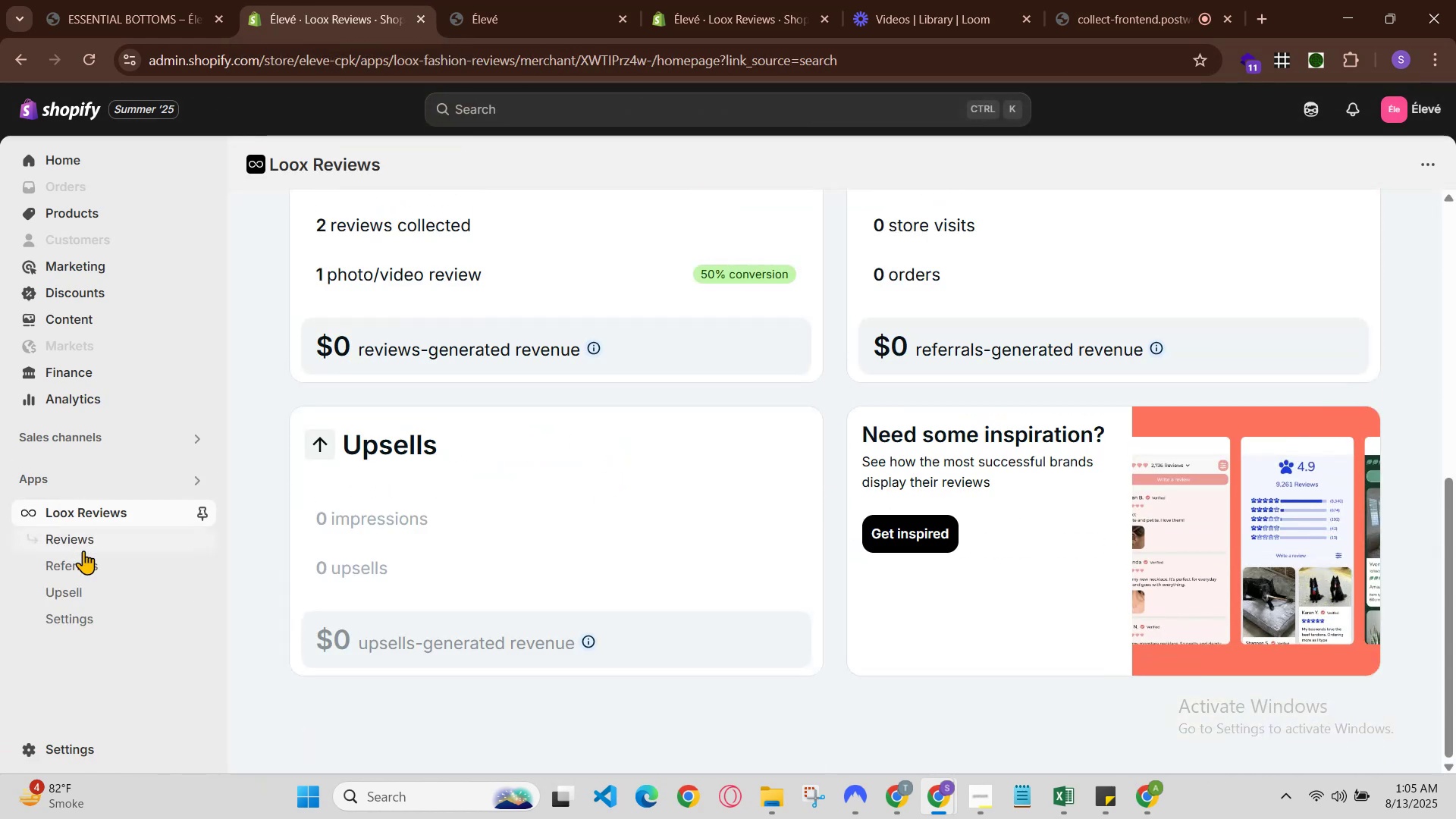 
left_click([107, 576])
 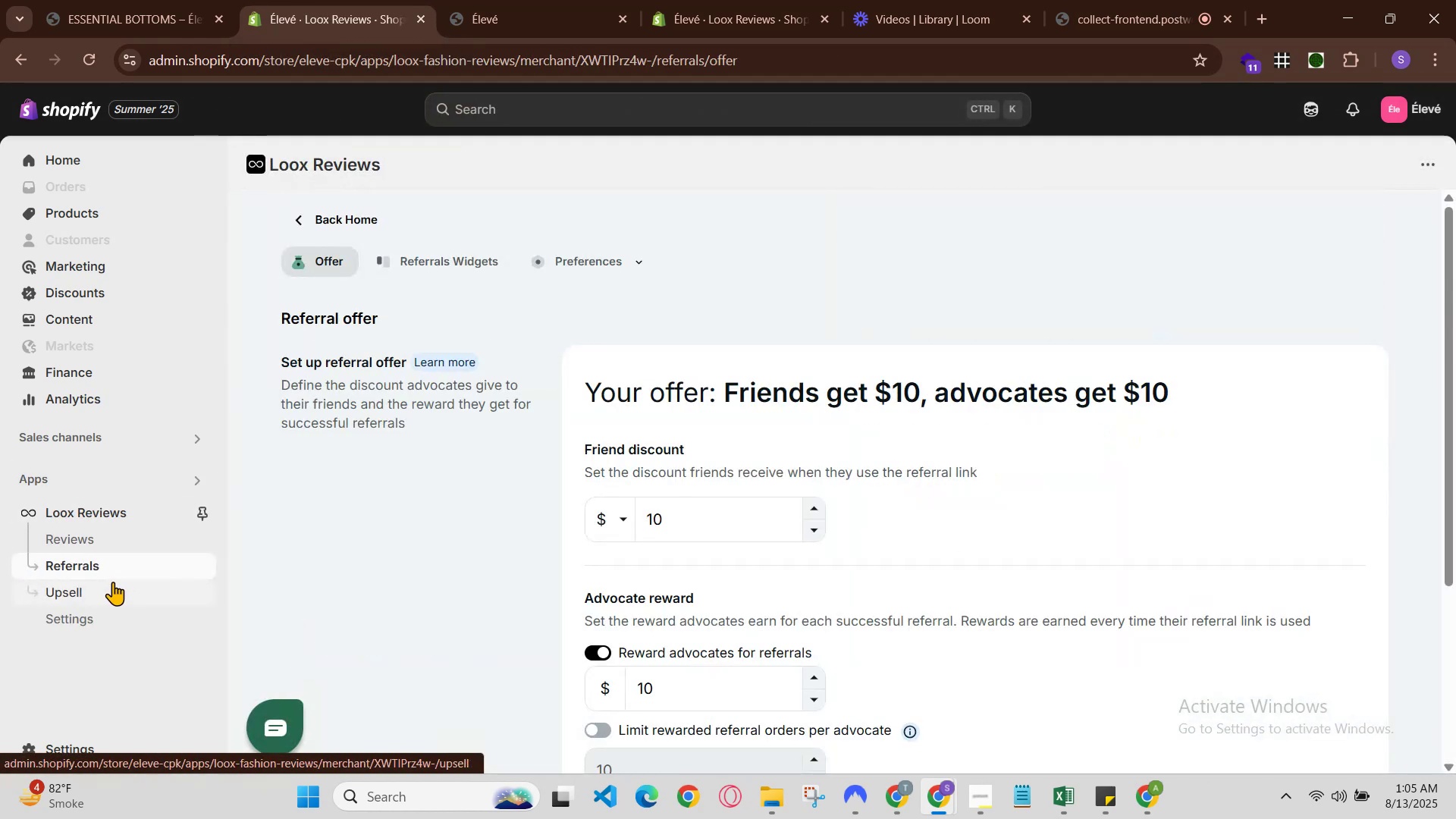 
scroll: coordinate [1003, 607], scroll_direction: down, amount: 2.0
 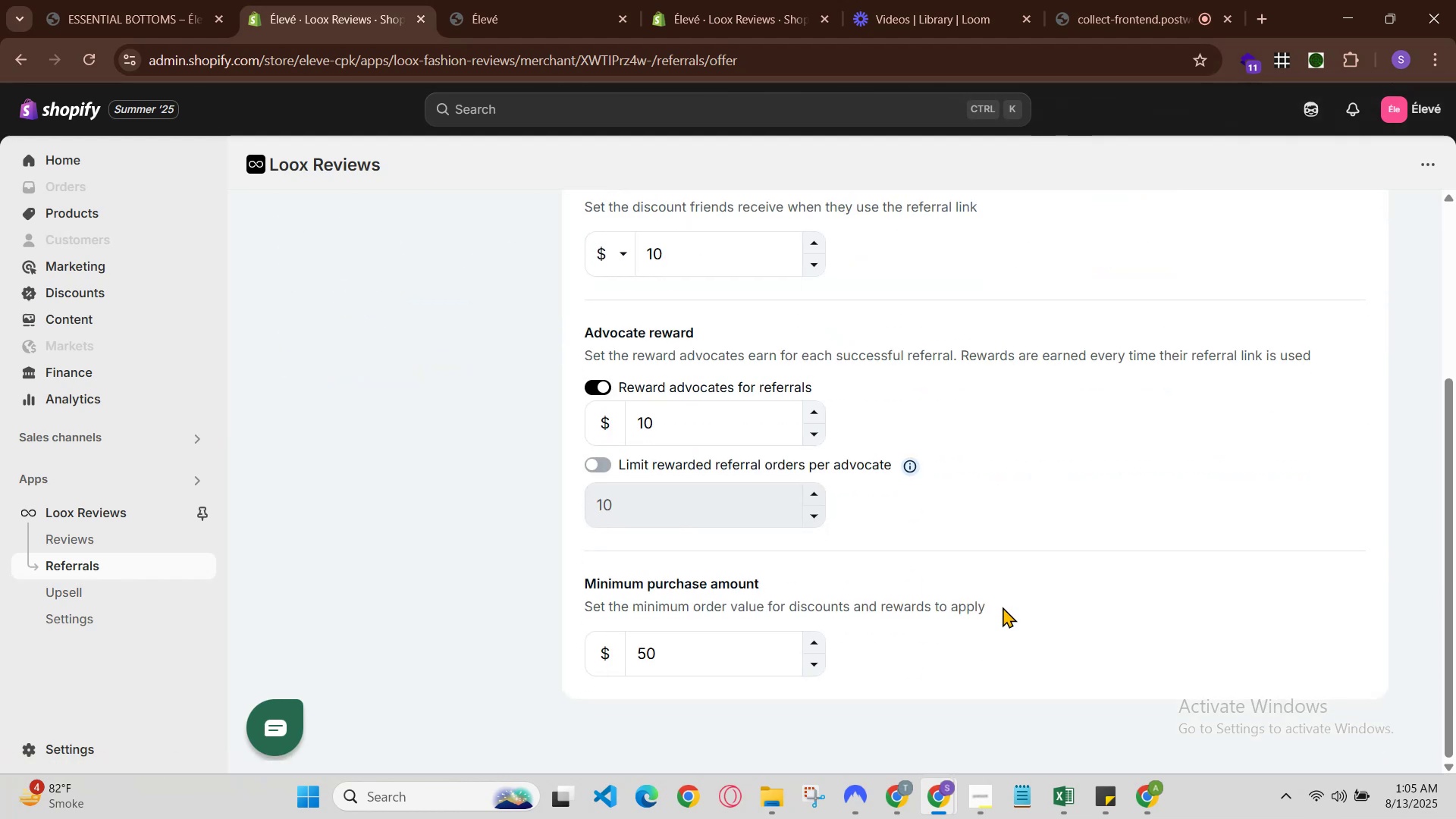 
scroll: coordinate [1003, 607], scroll_direction: up, amount: 2.0
 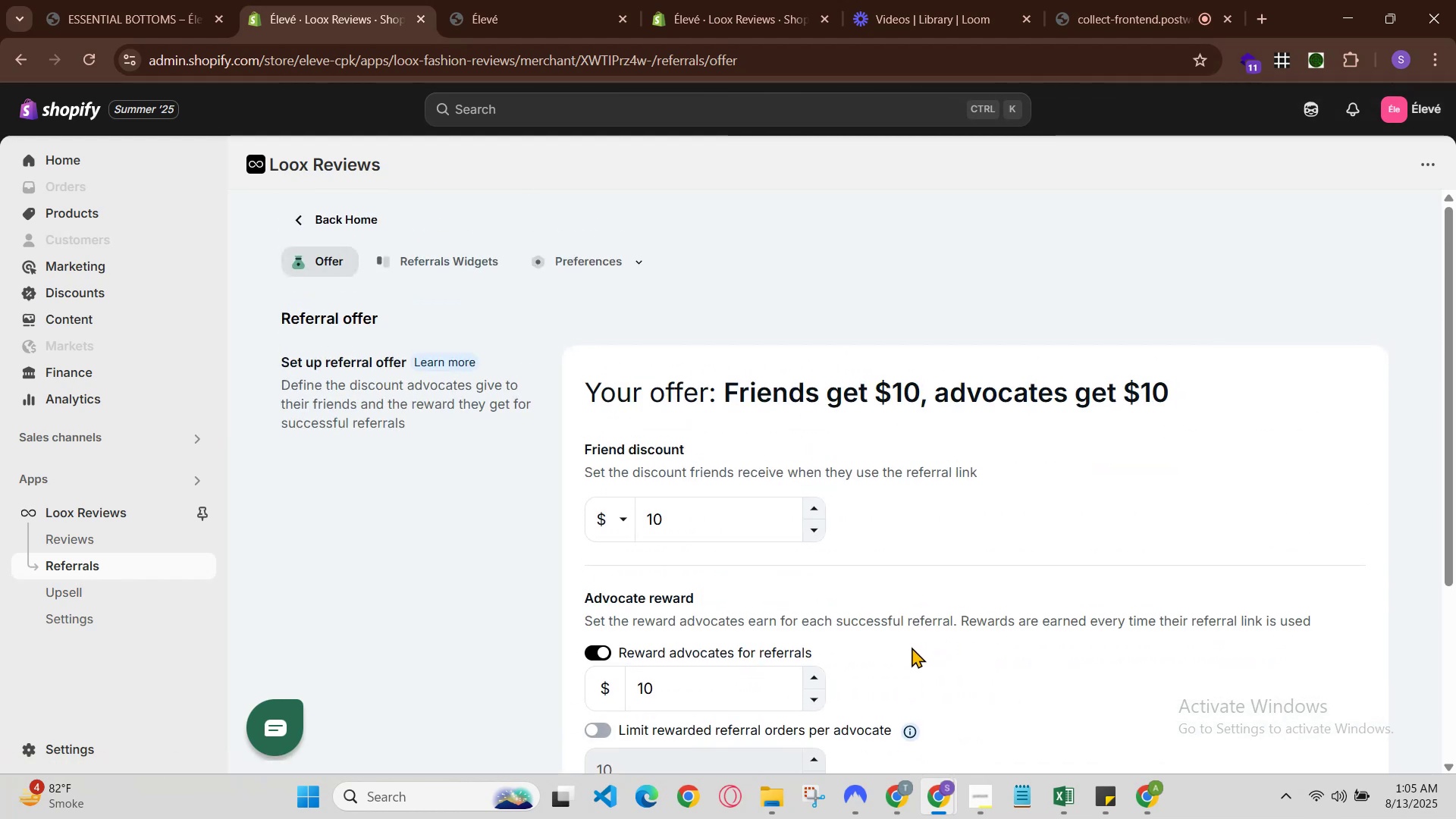 
scroll: coordinate [893, 654], scroll_direction: down, amount: 1.0
 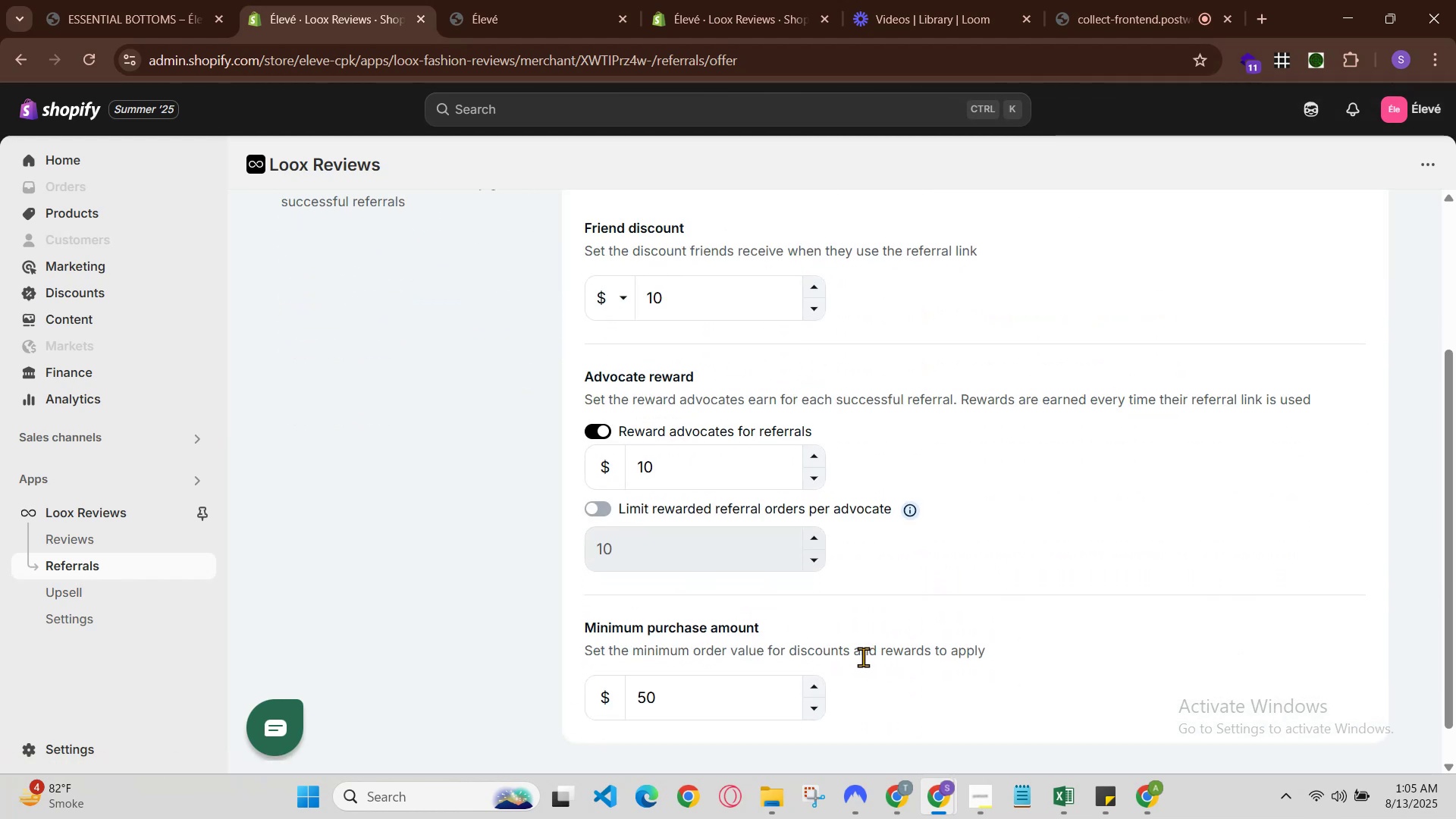 
scroll: coordinate [863, 657], scroll_direction: up, amount: 1.0
 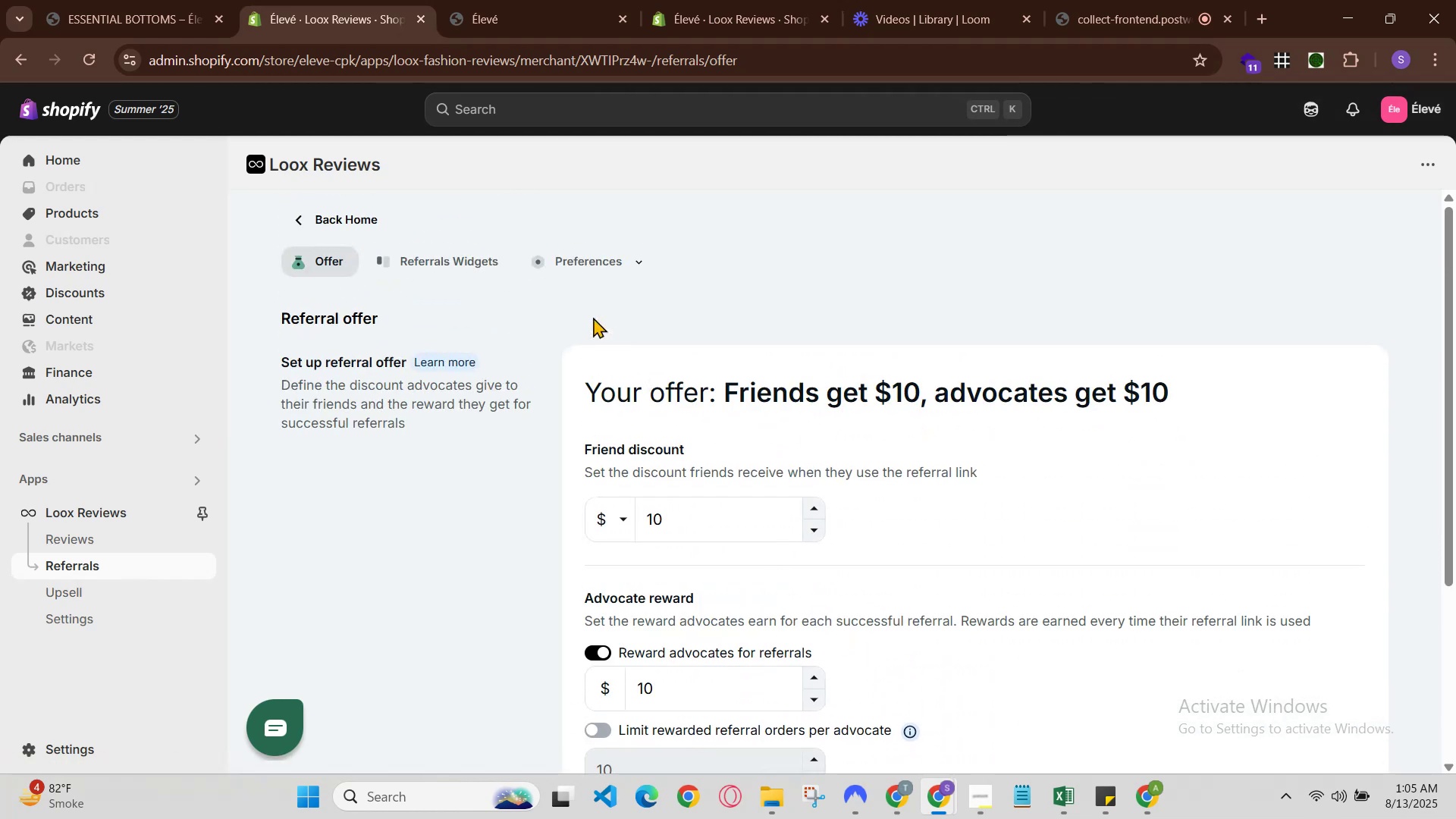 
left_click([472, 246])
 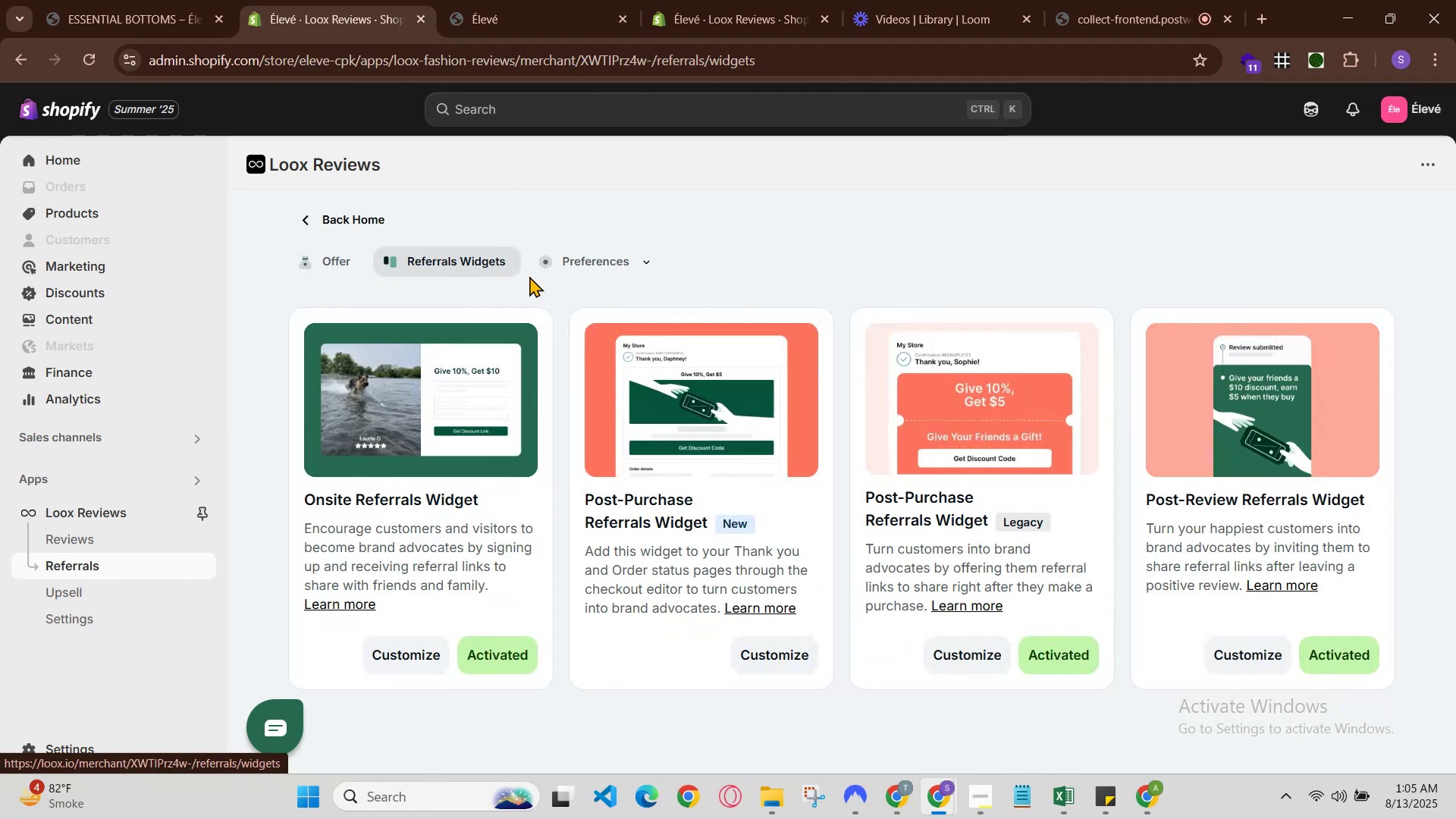 
left_click([585, 274])
 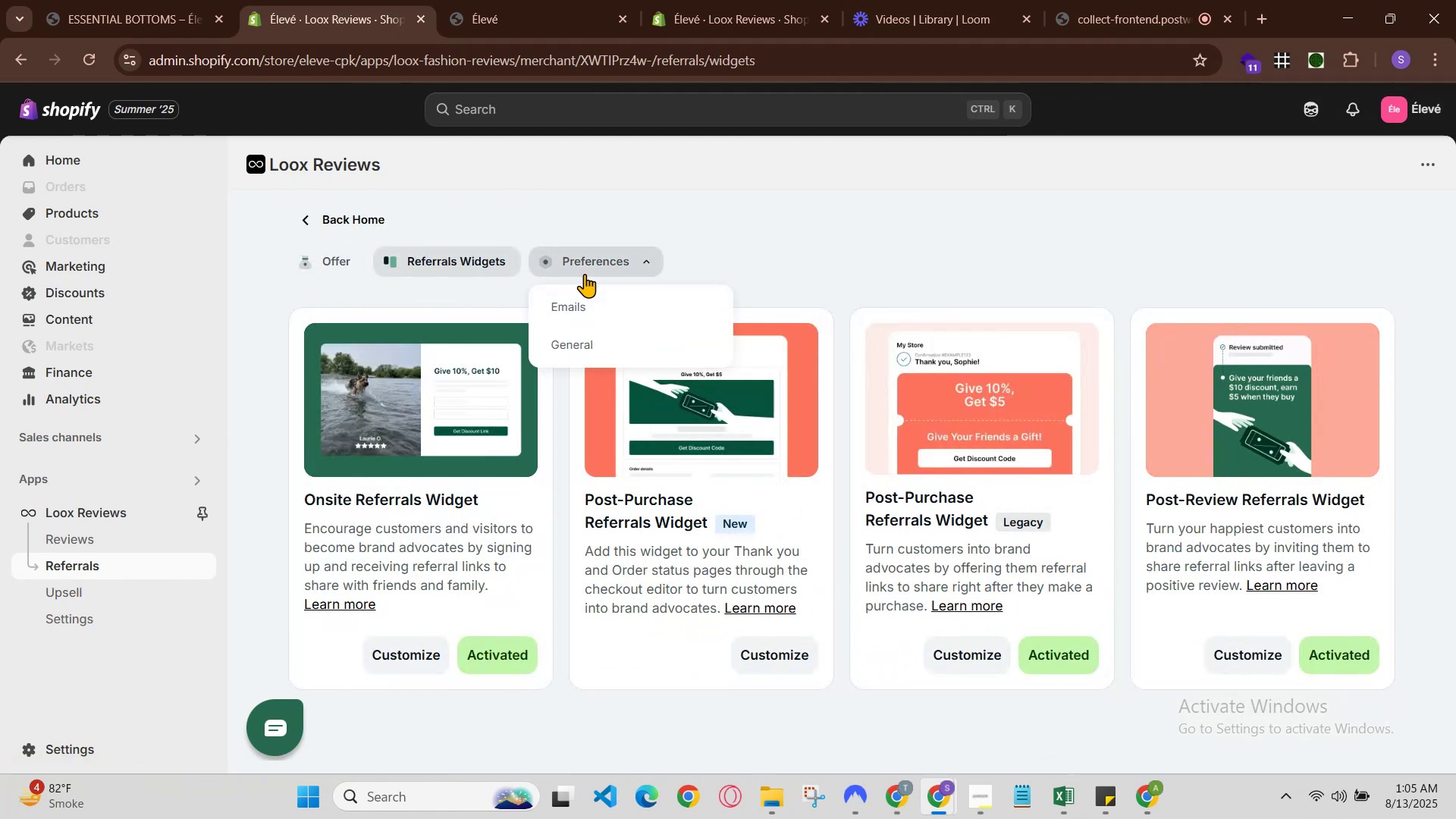 
left_click([585, 274])
 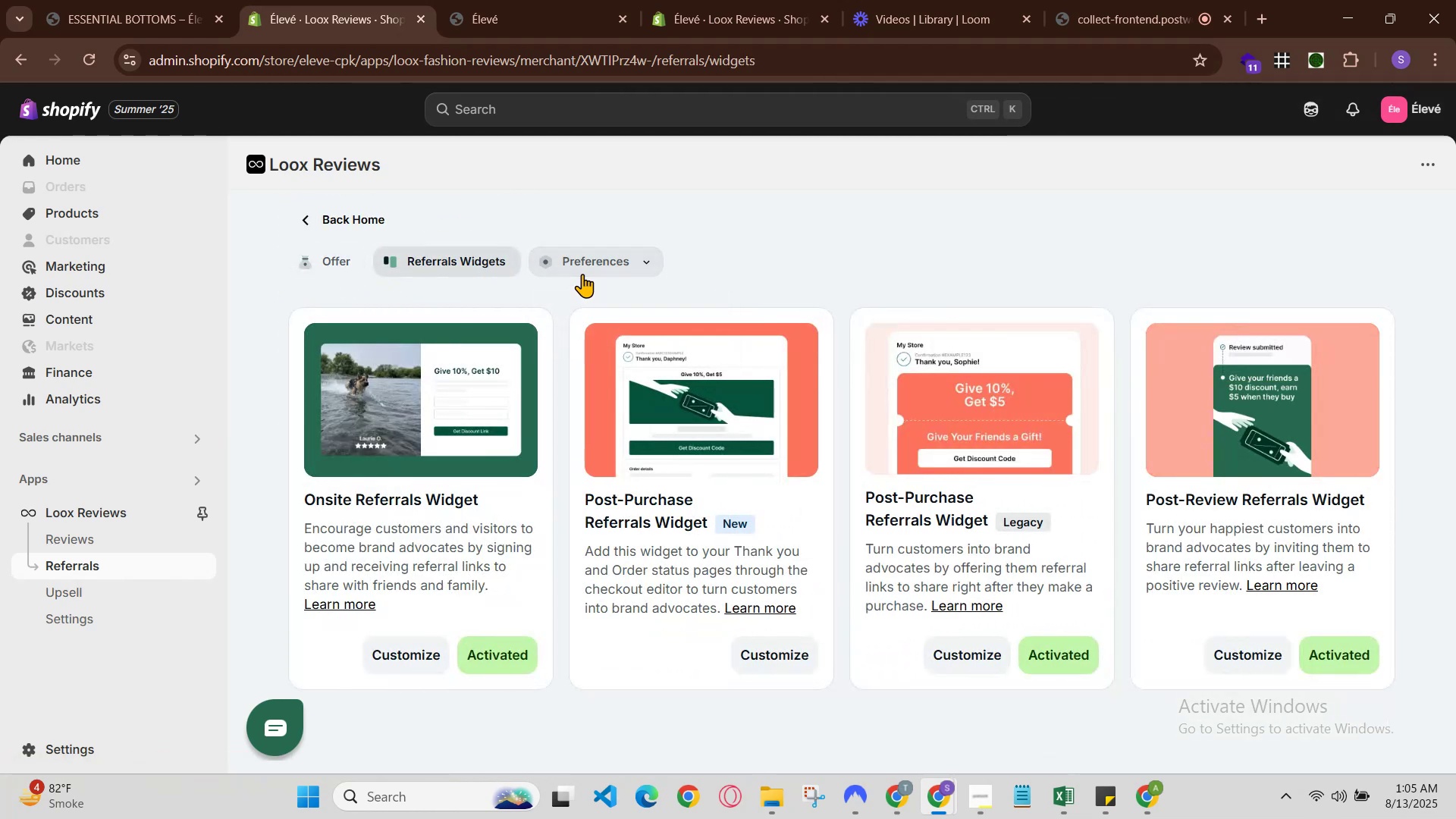 
left_click([582, 274])
 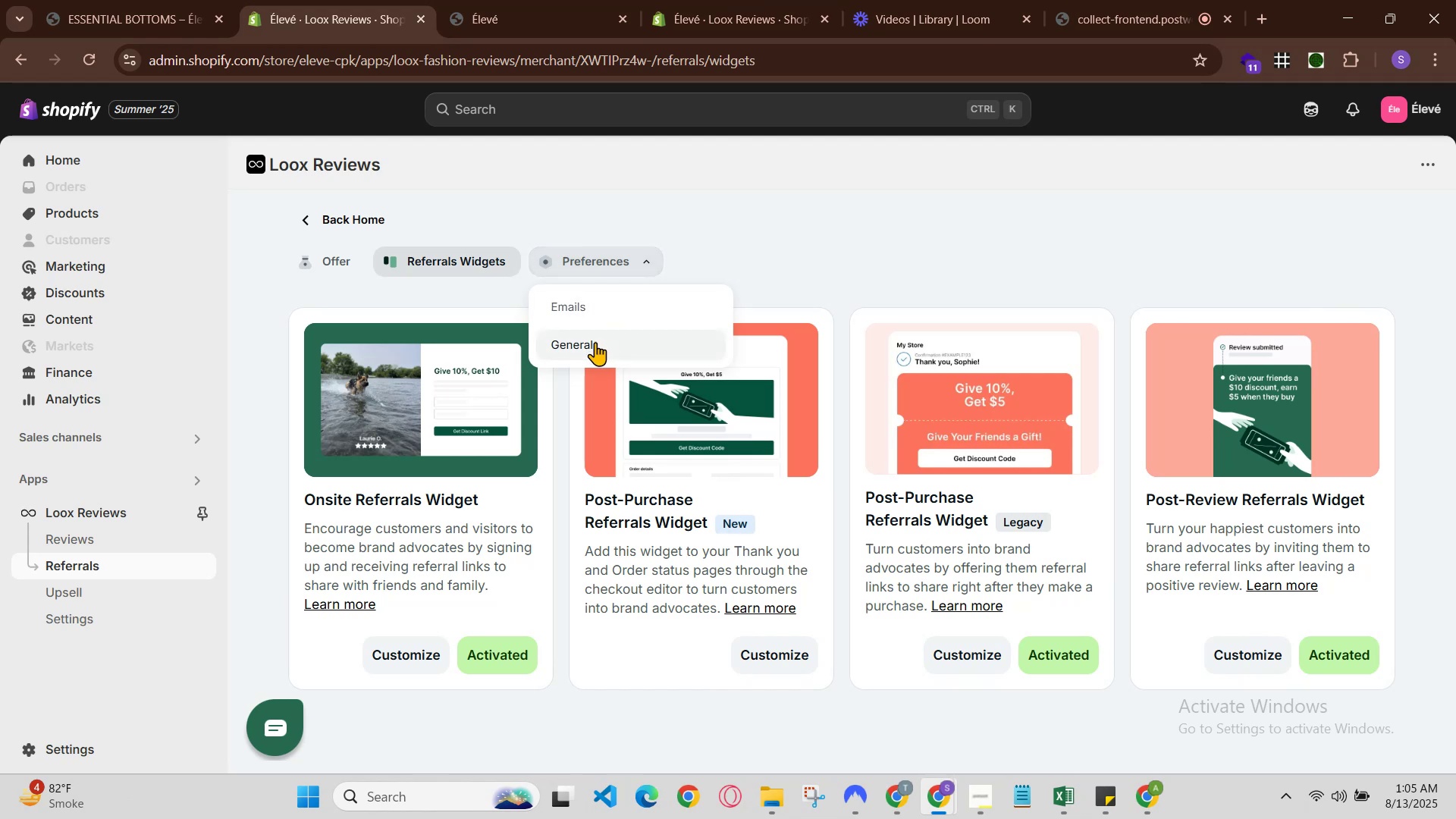 
left_click([595, 344])
 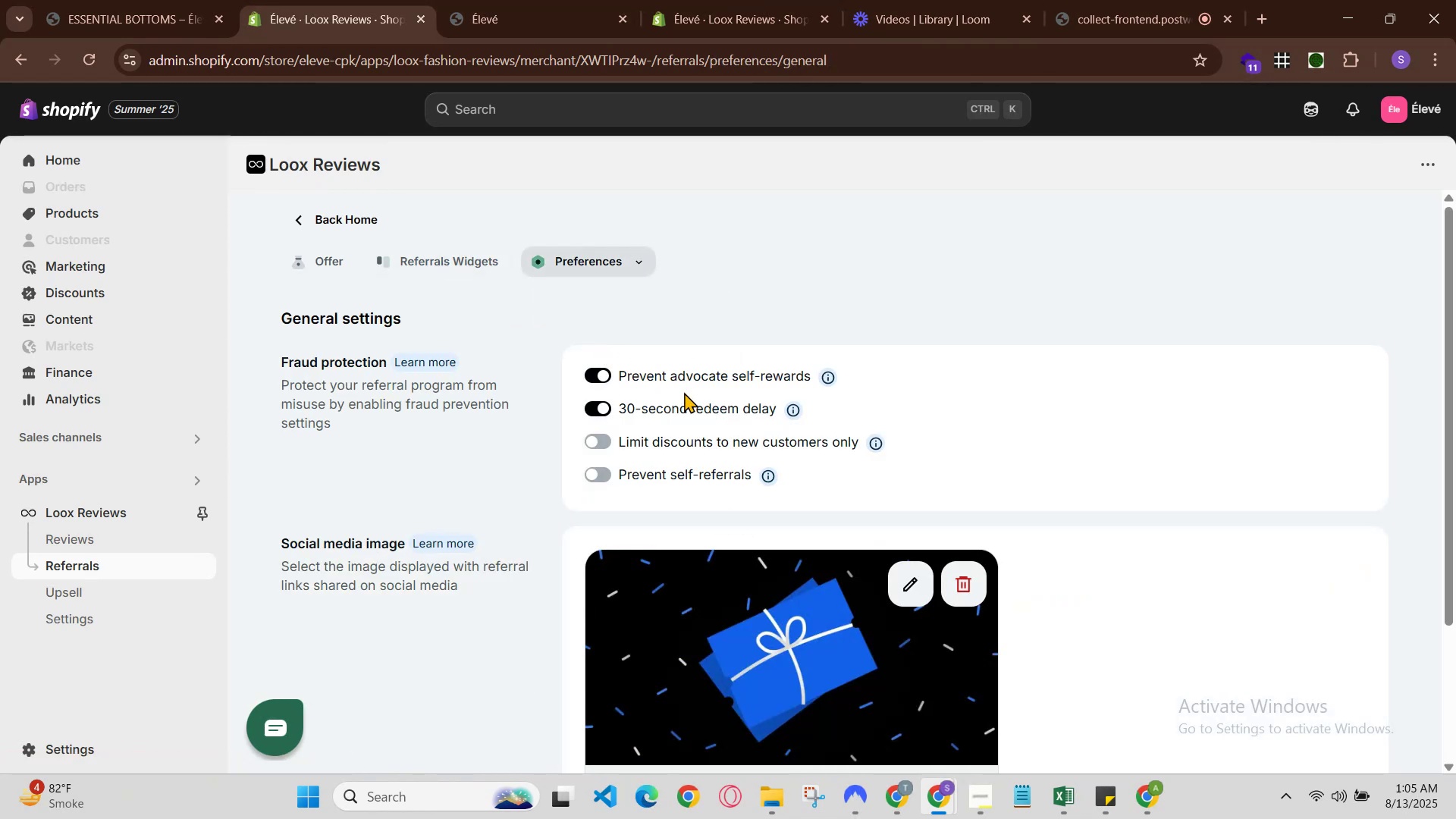 
scroll: coordinate [742, 442], scroll_direction: none, amount: 0.0
 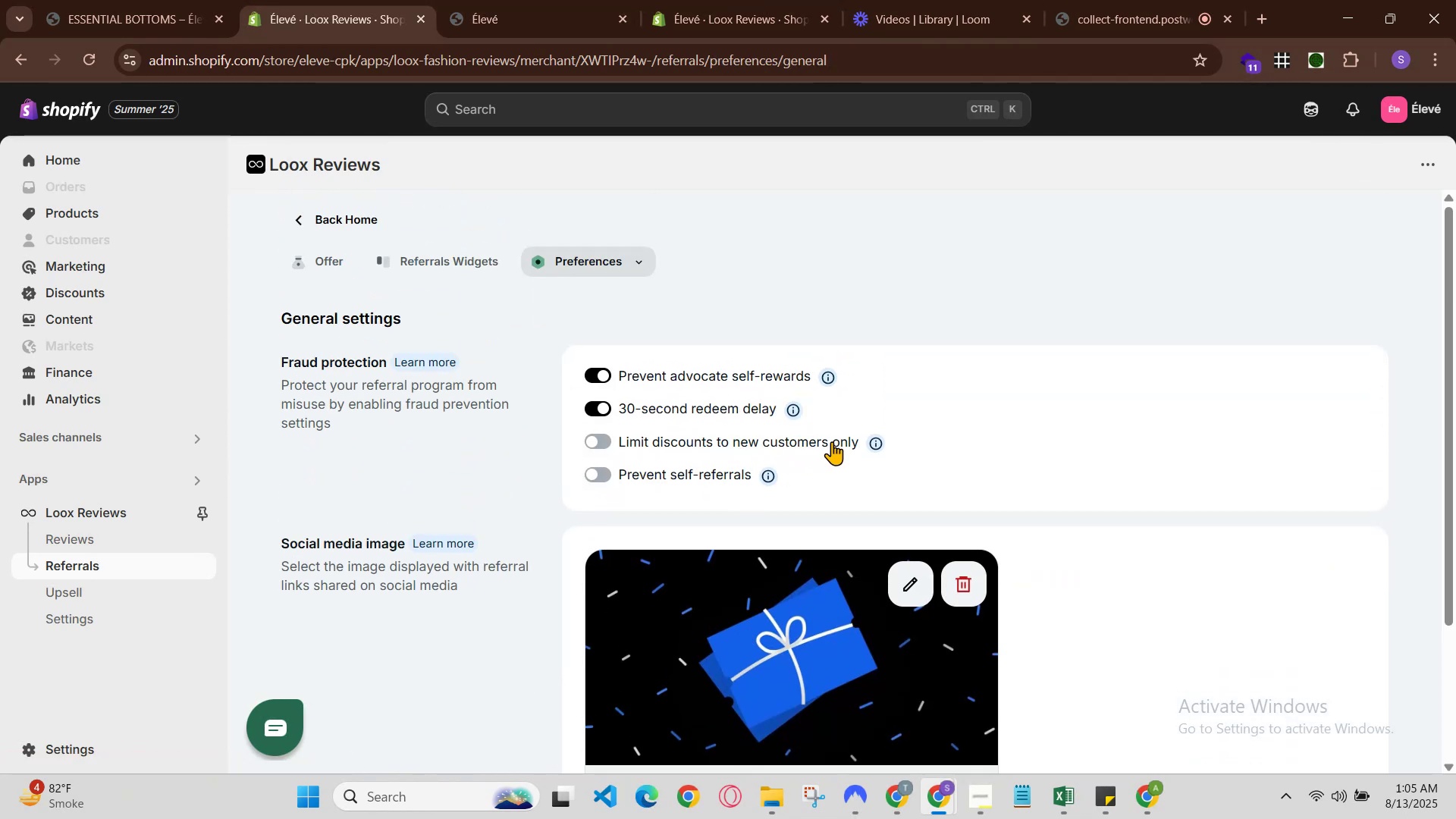 
scroll: coordinate [837, 472], scroll_direction: down, amount: 1.0
 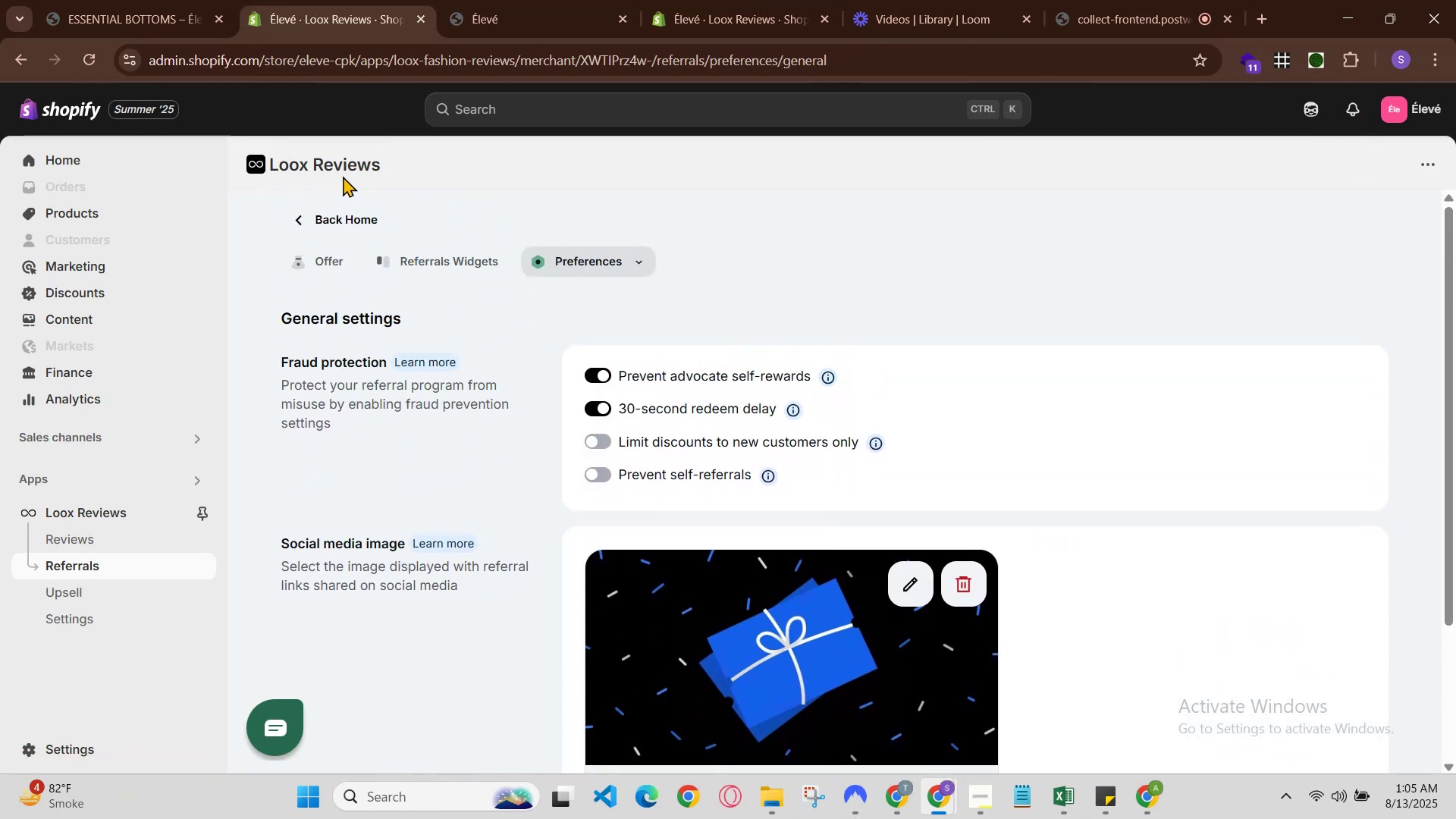 
left_click([427, 260])
 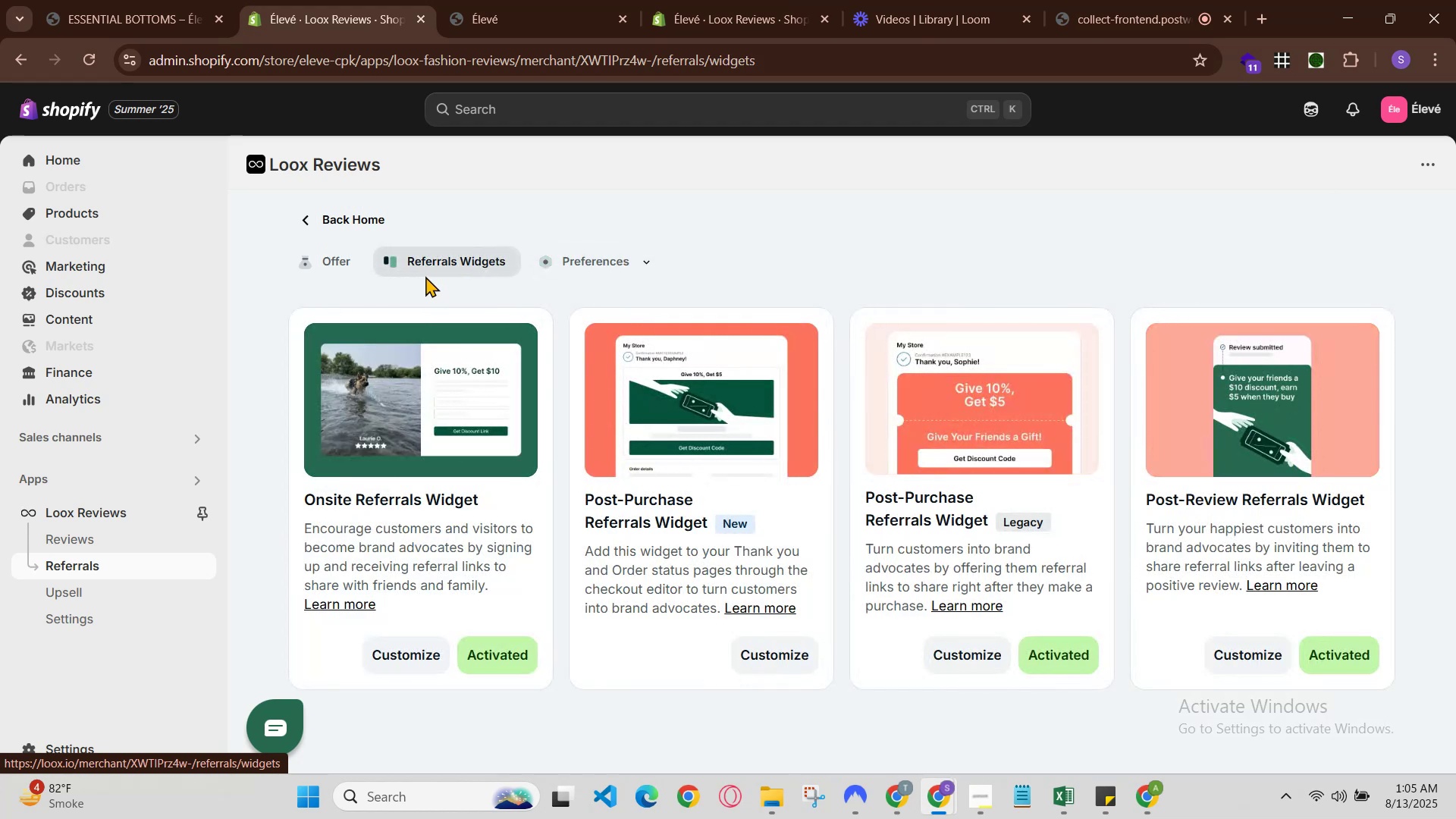 
left_click([337, 257])
 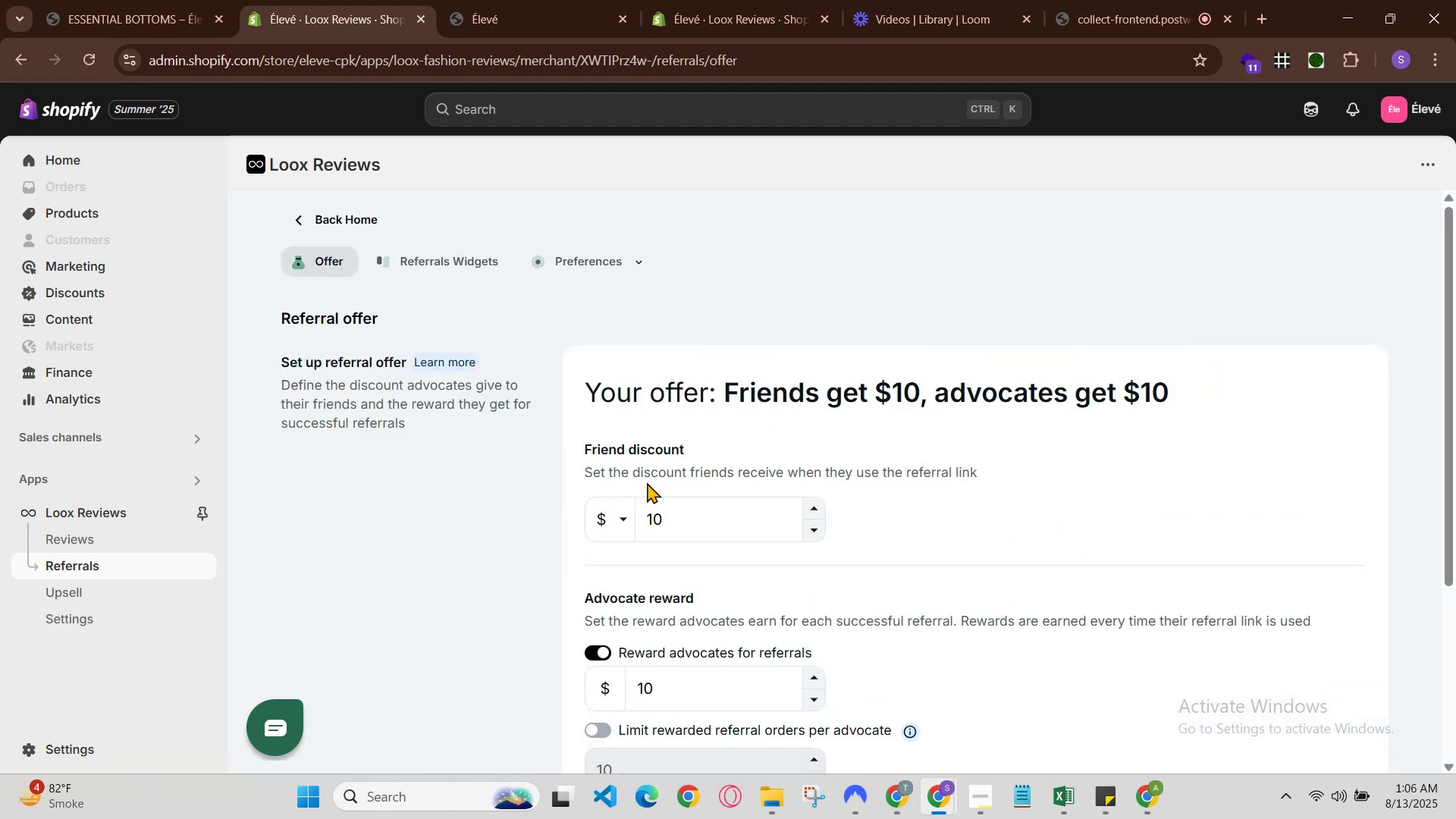 
left_click([626, 513])
 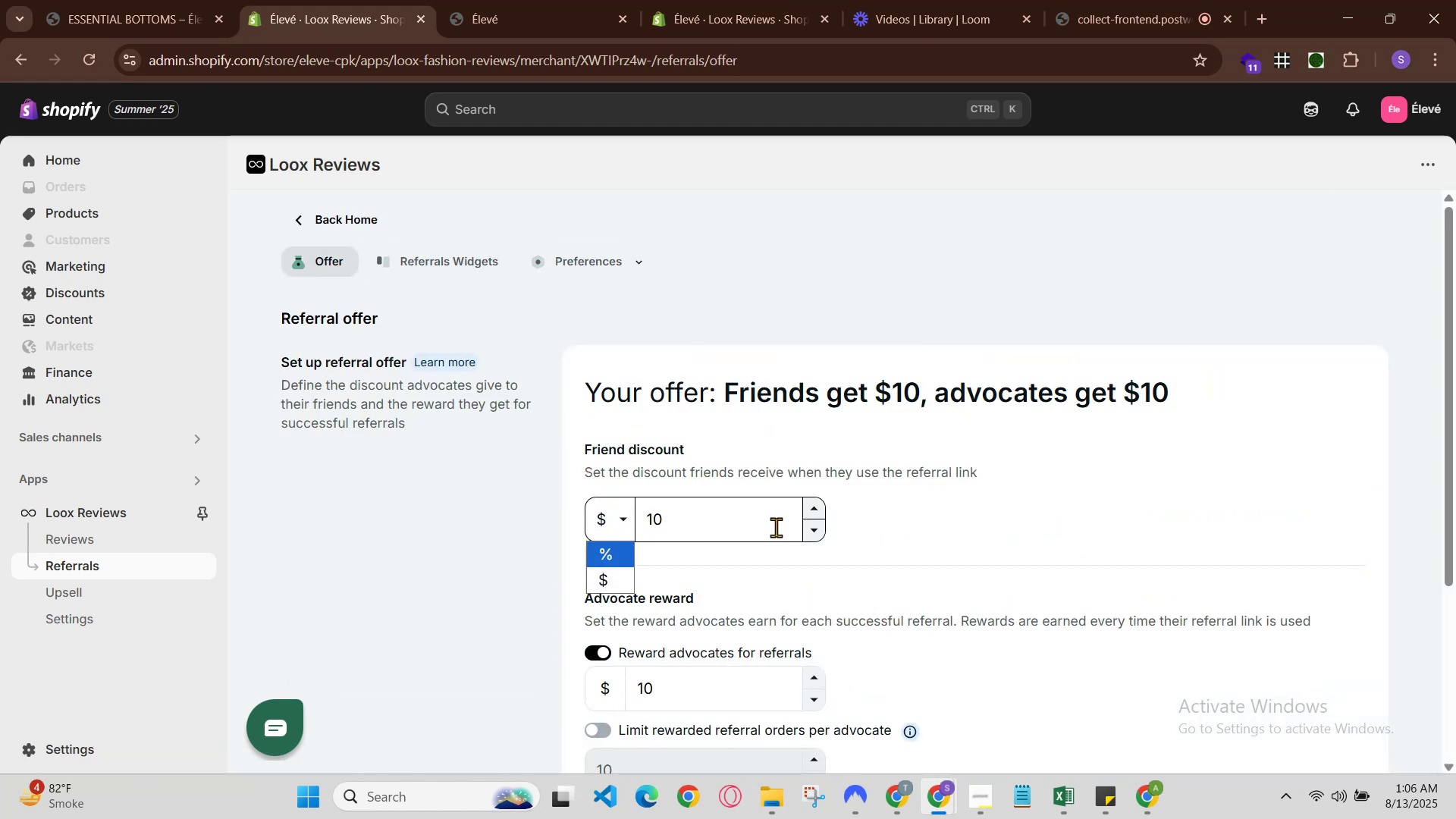 
left_click([811, 526])
 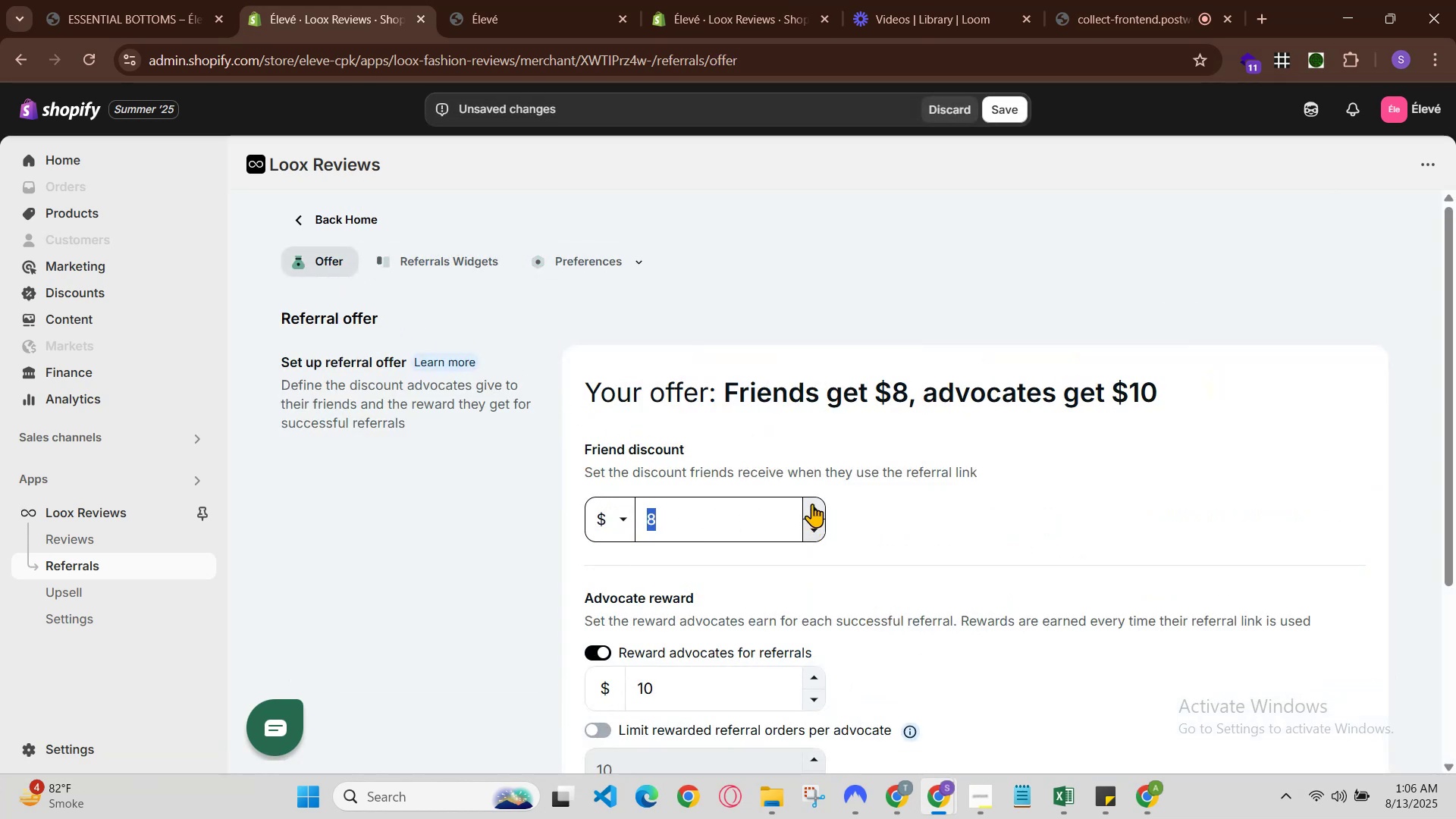 
double_click([813, 501])
 